 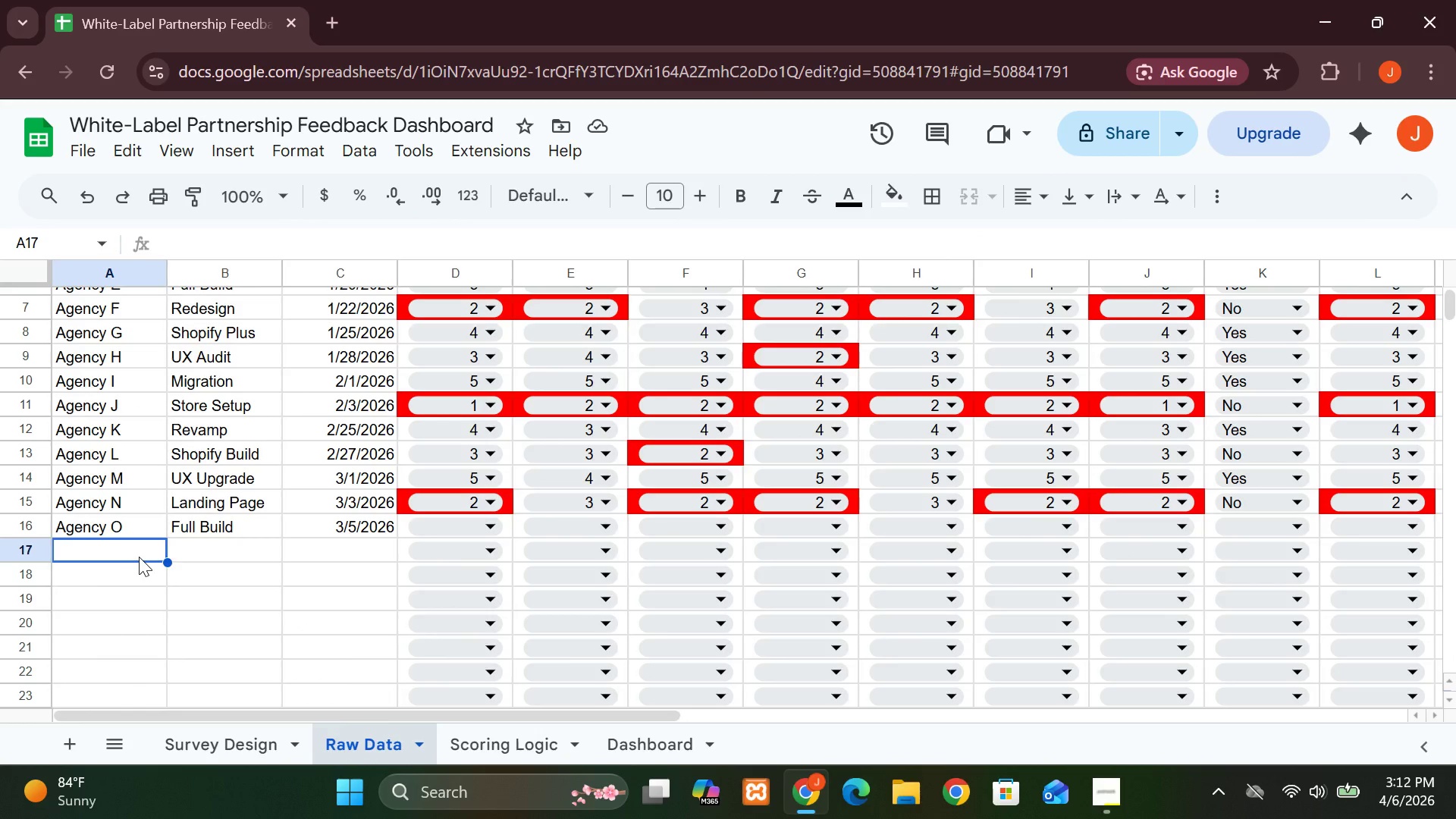 
type(Agency P)
 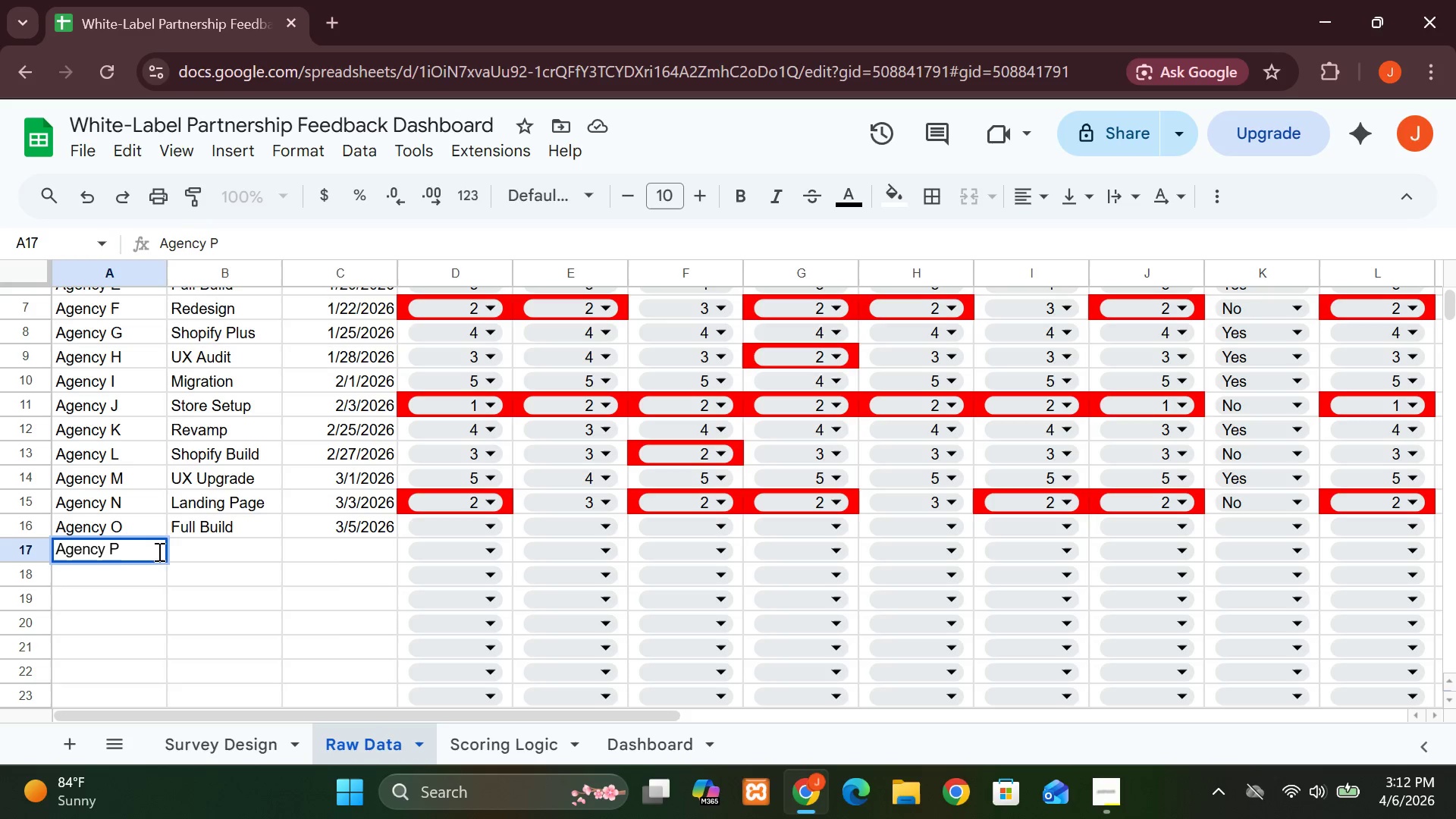 
left_click([196, 551])
 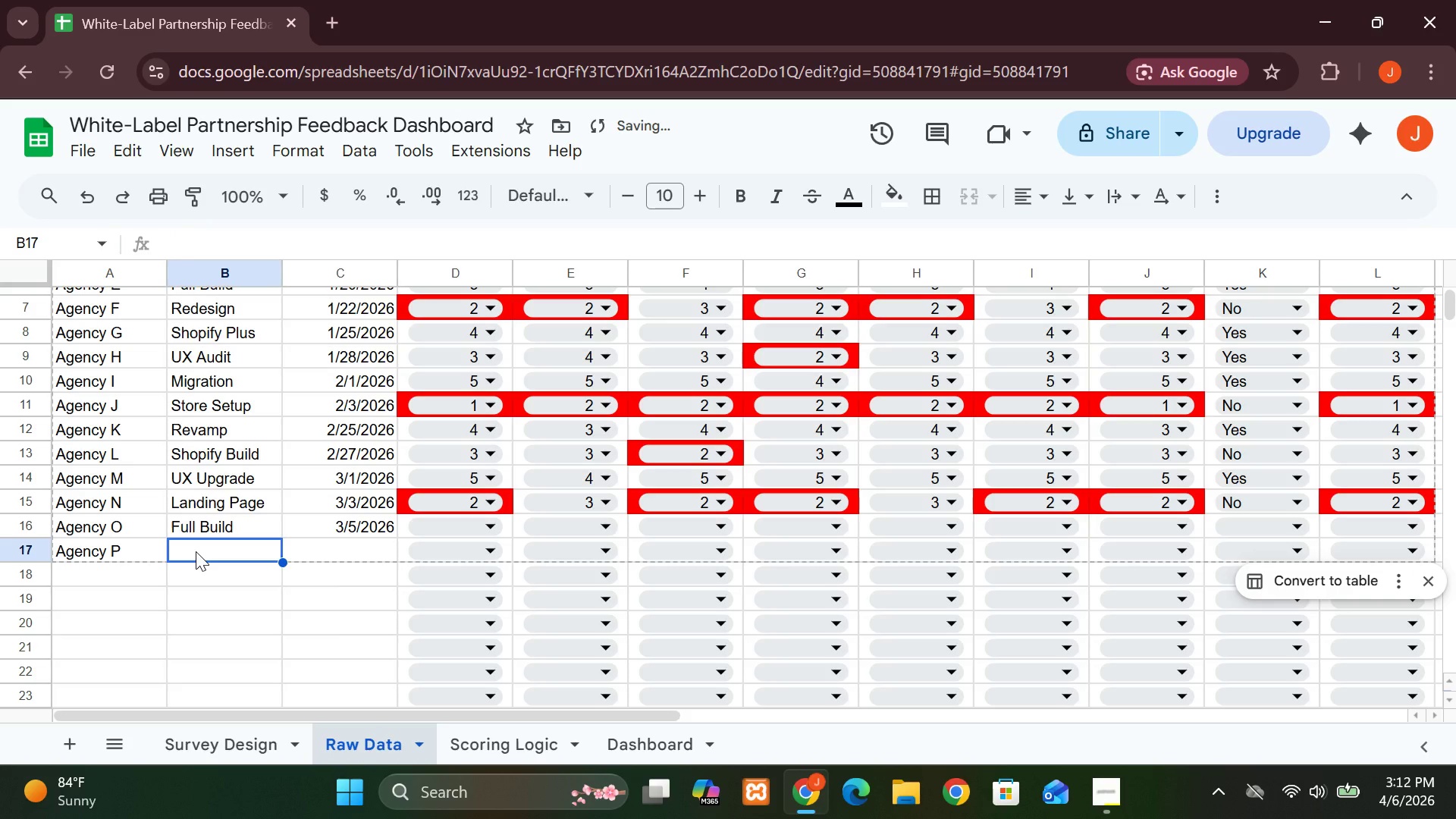 
type(Rdesign)
 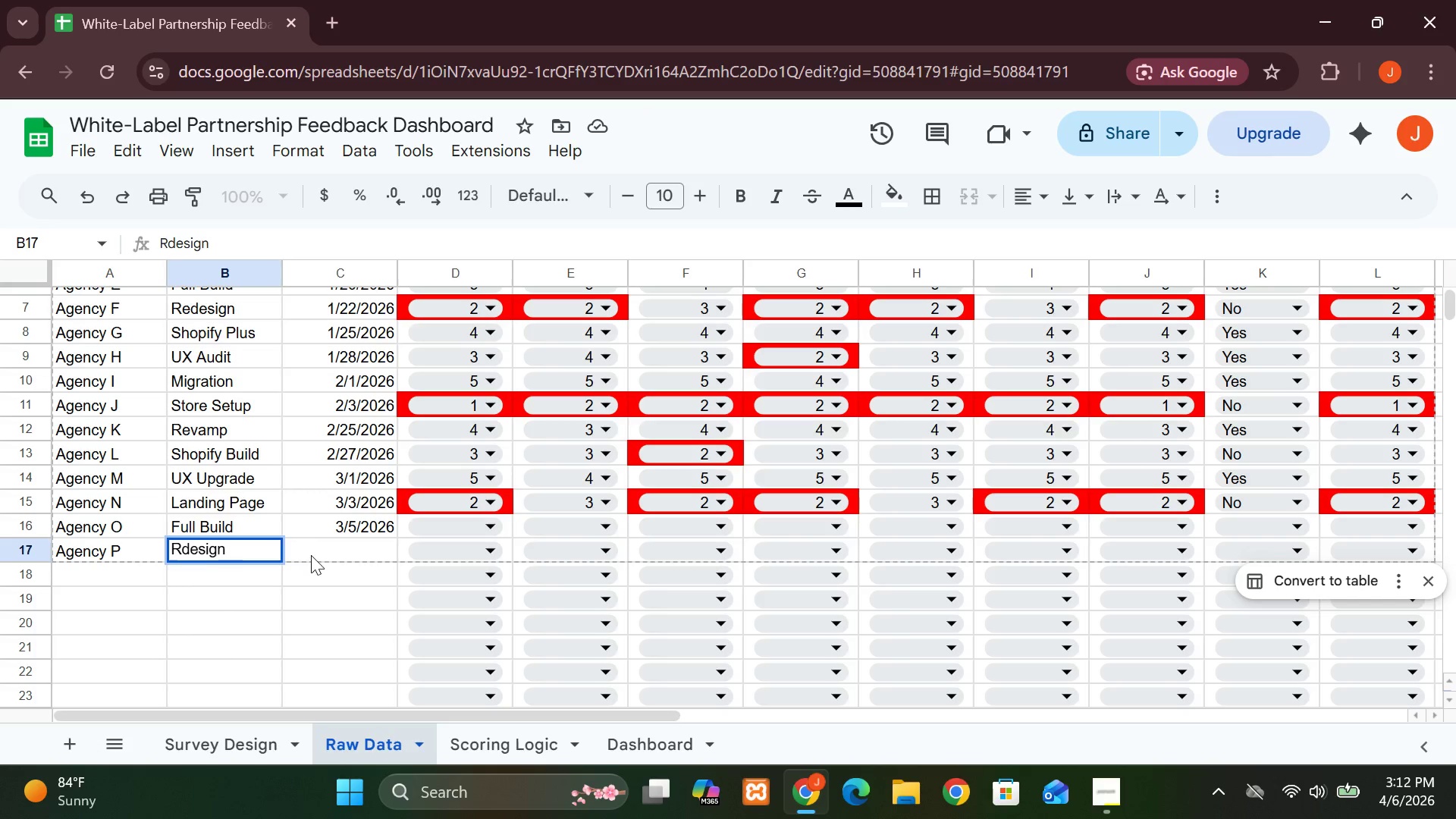 
left_click([335, 544])
 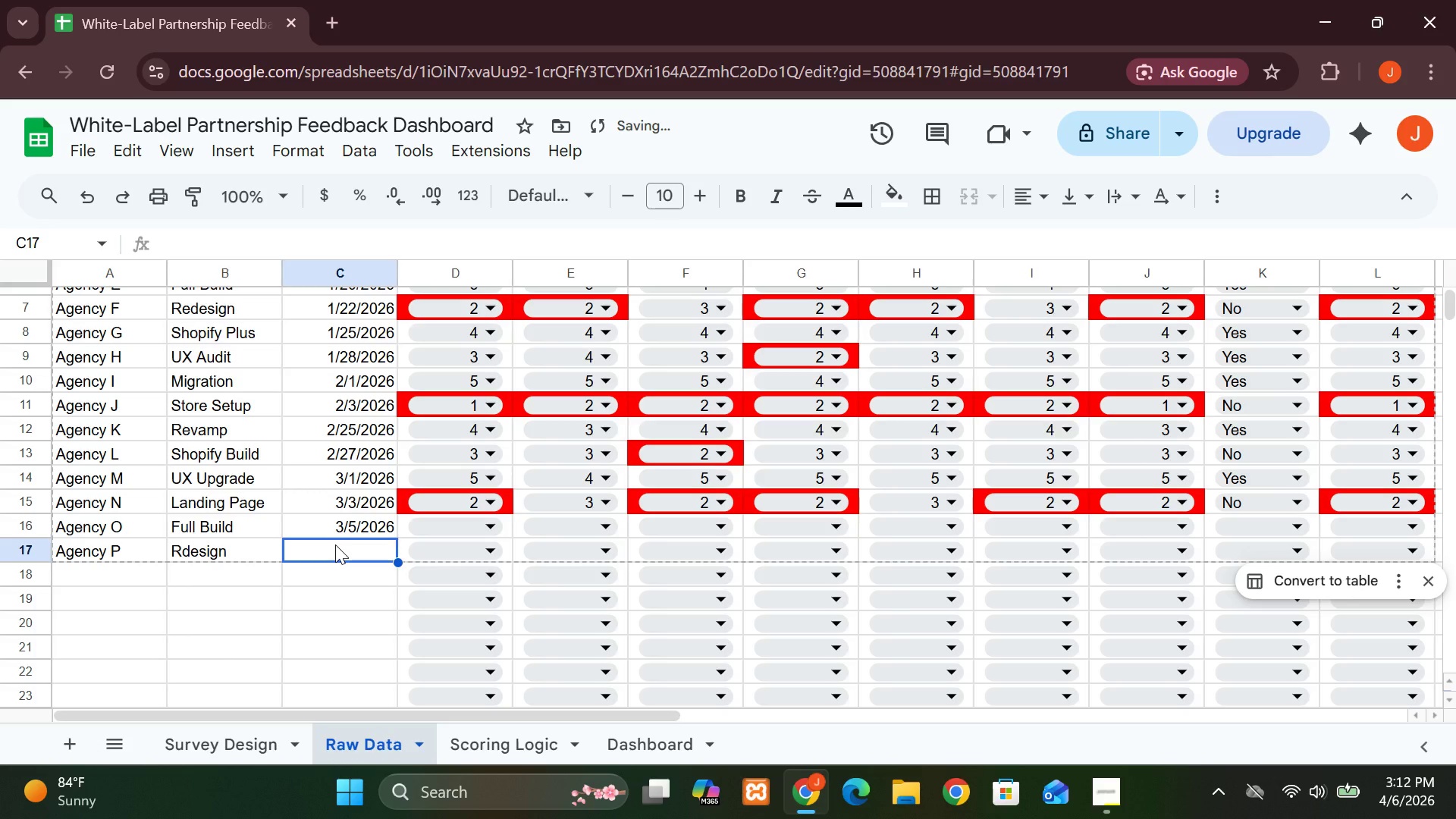 
type(2026-02-15)
 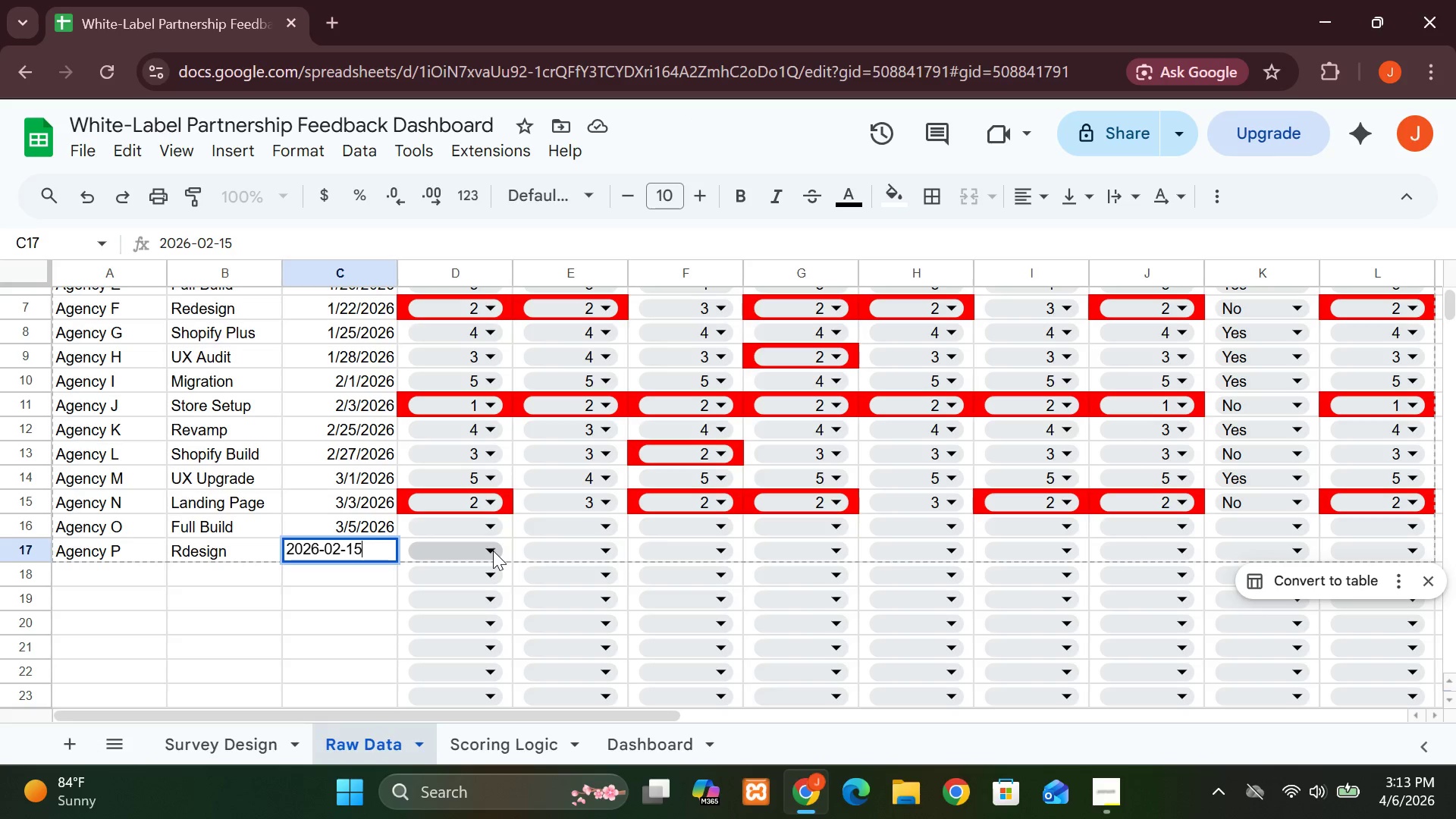 
left_click([493, 551])
 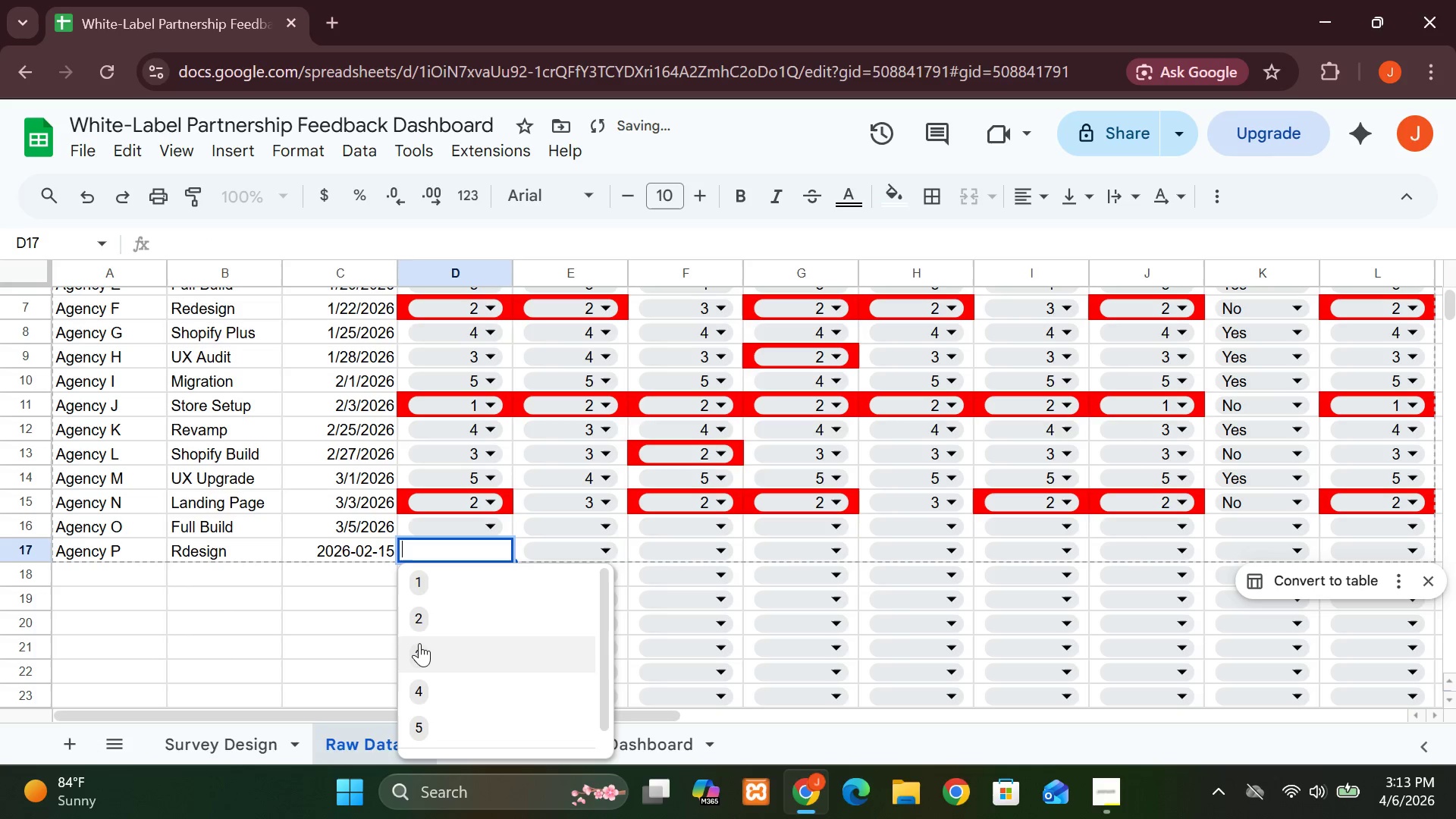 
left_click([419, 645])
 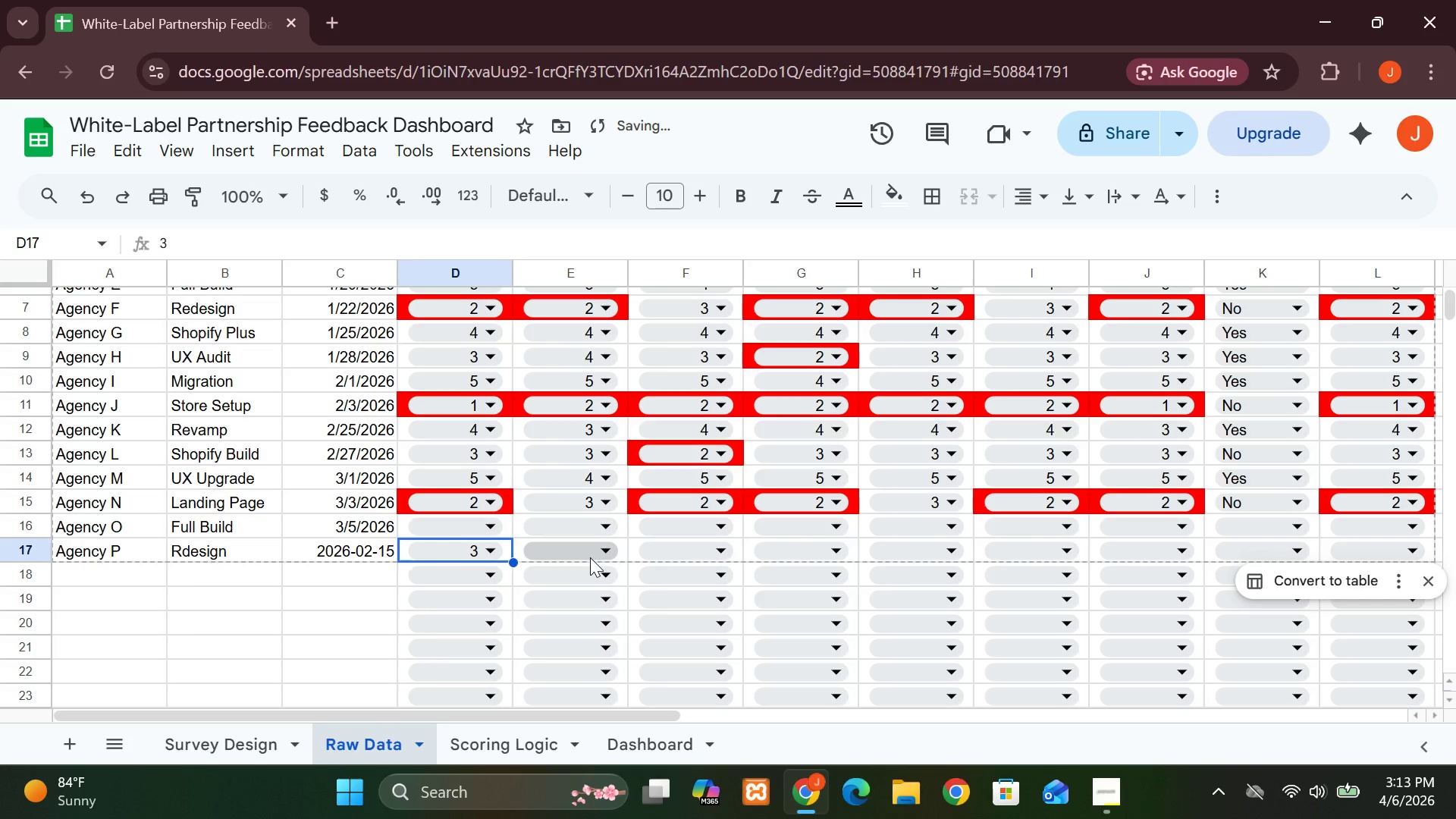 
left_click([605, 548])
 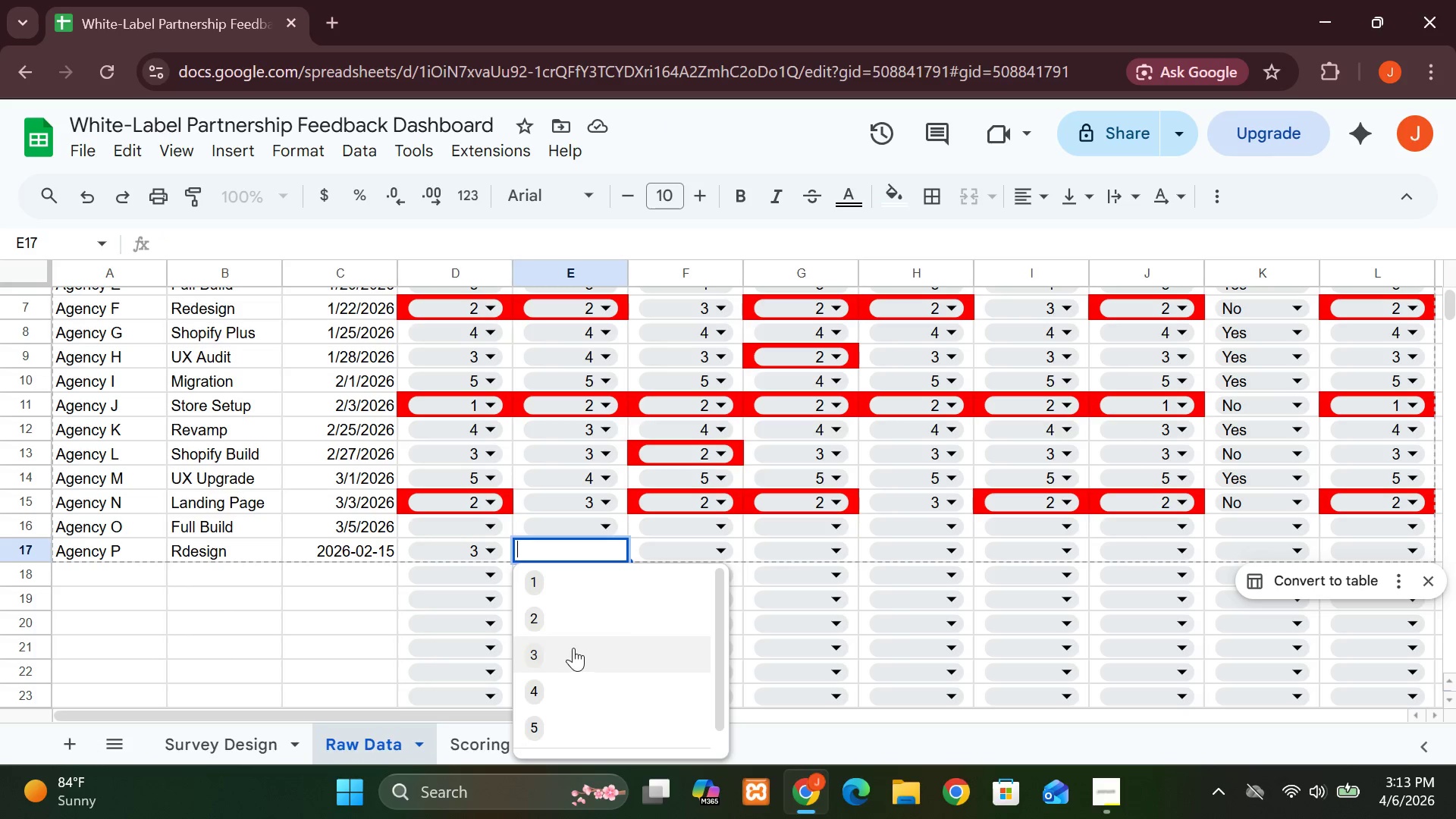 
left_click([553, 620])
 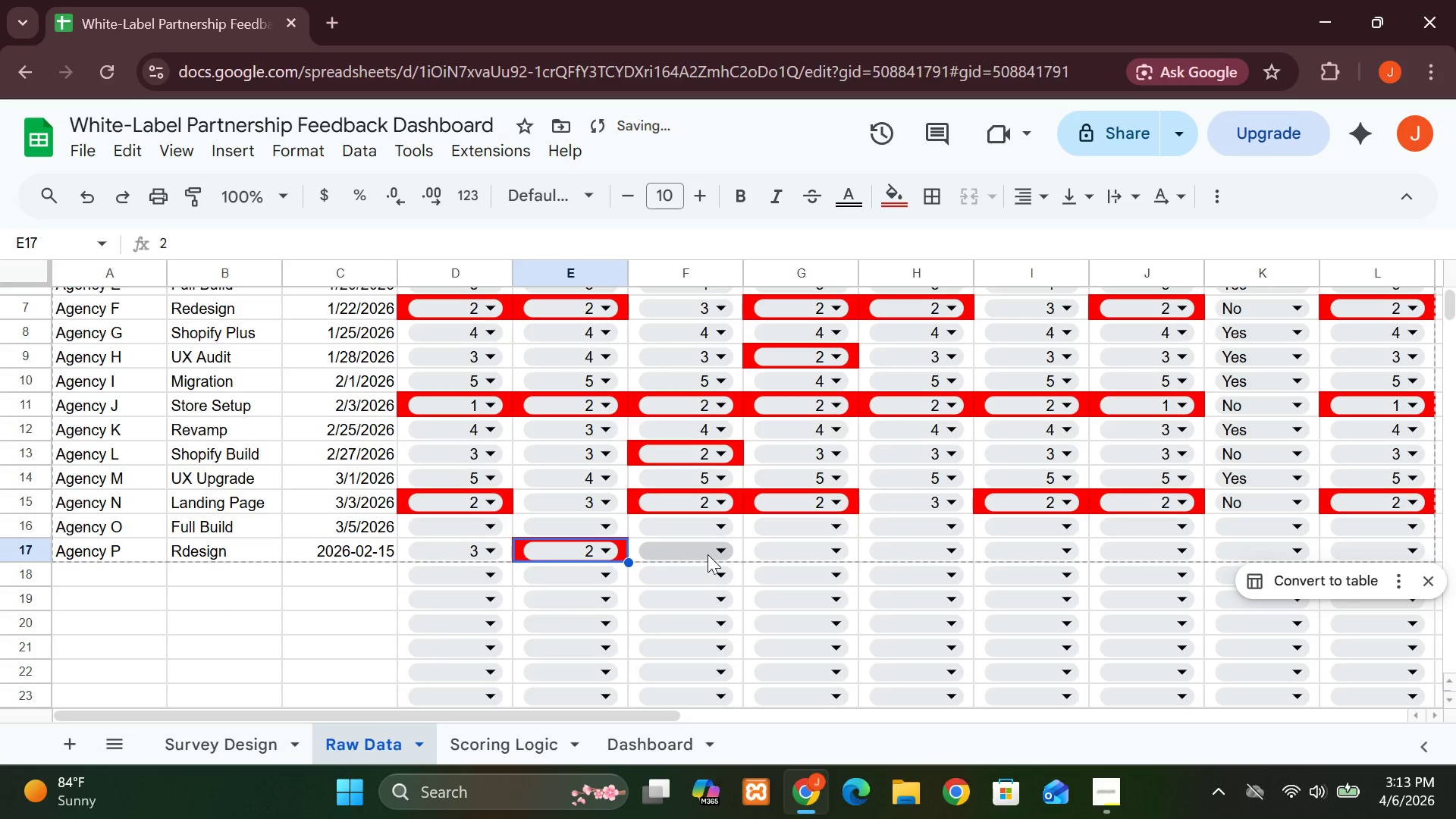 
left_click([717, 551])
 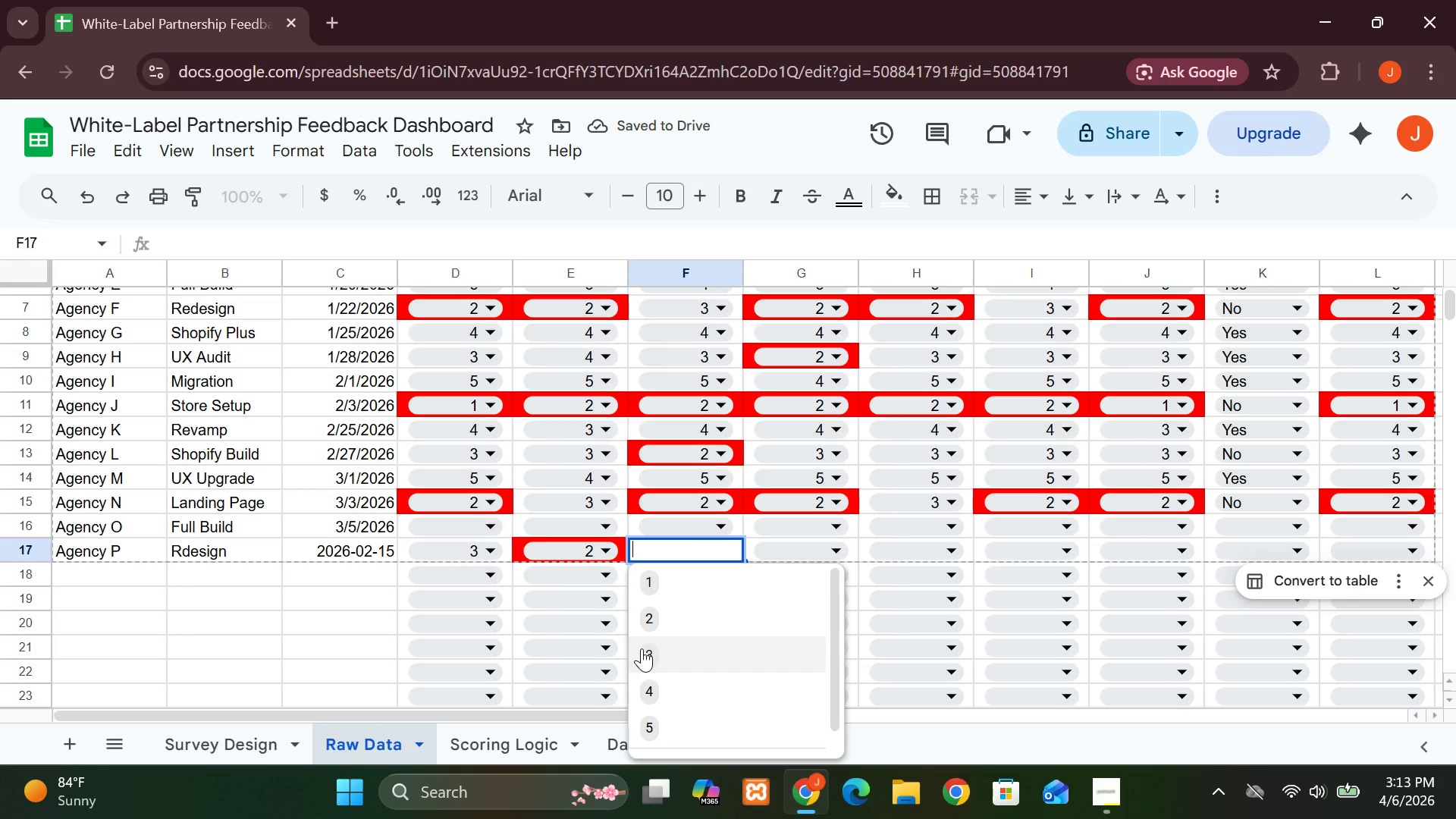 
left_click([642, 648])
 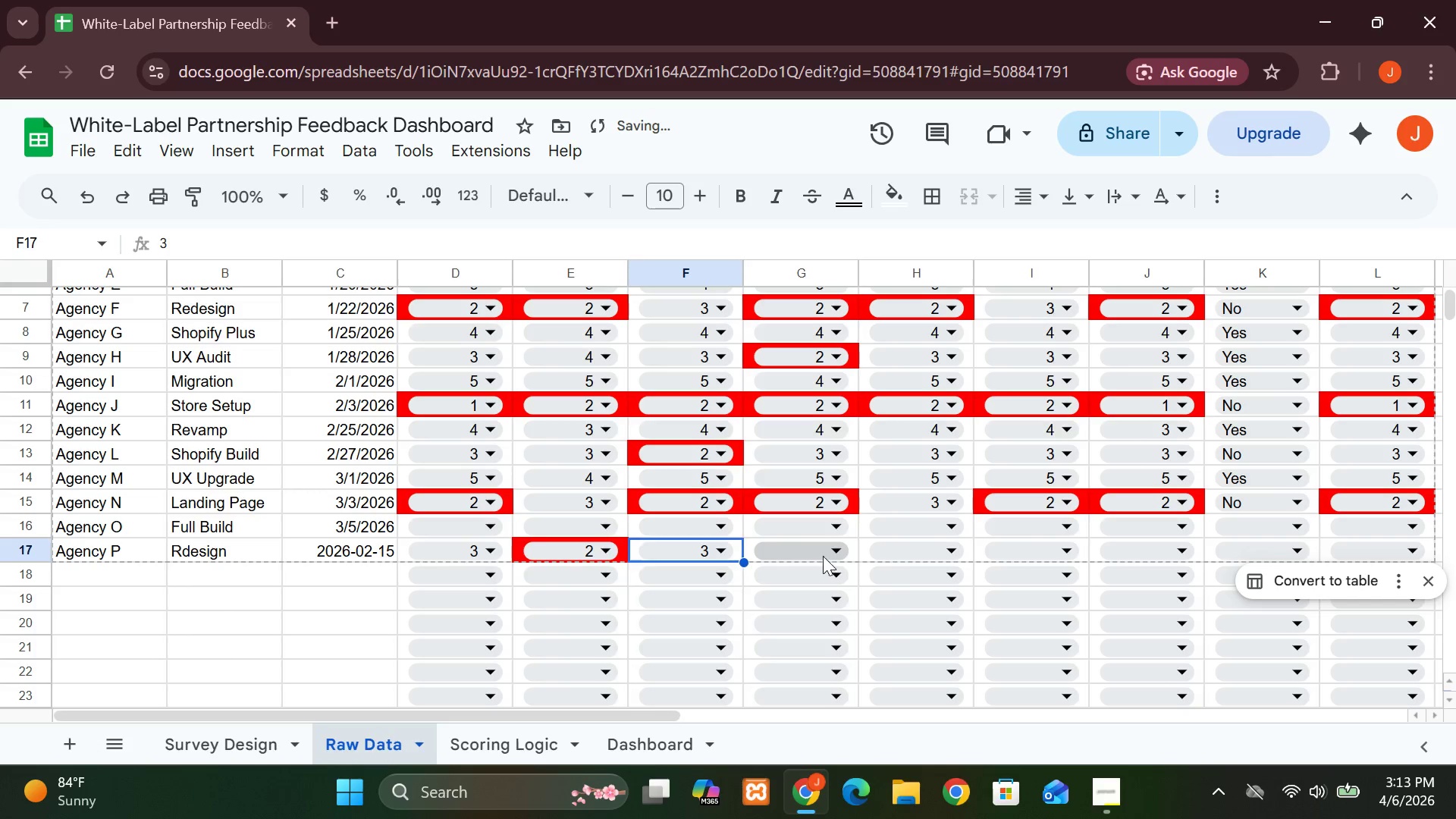 
left_click([833, 553])
 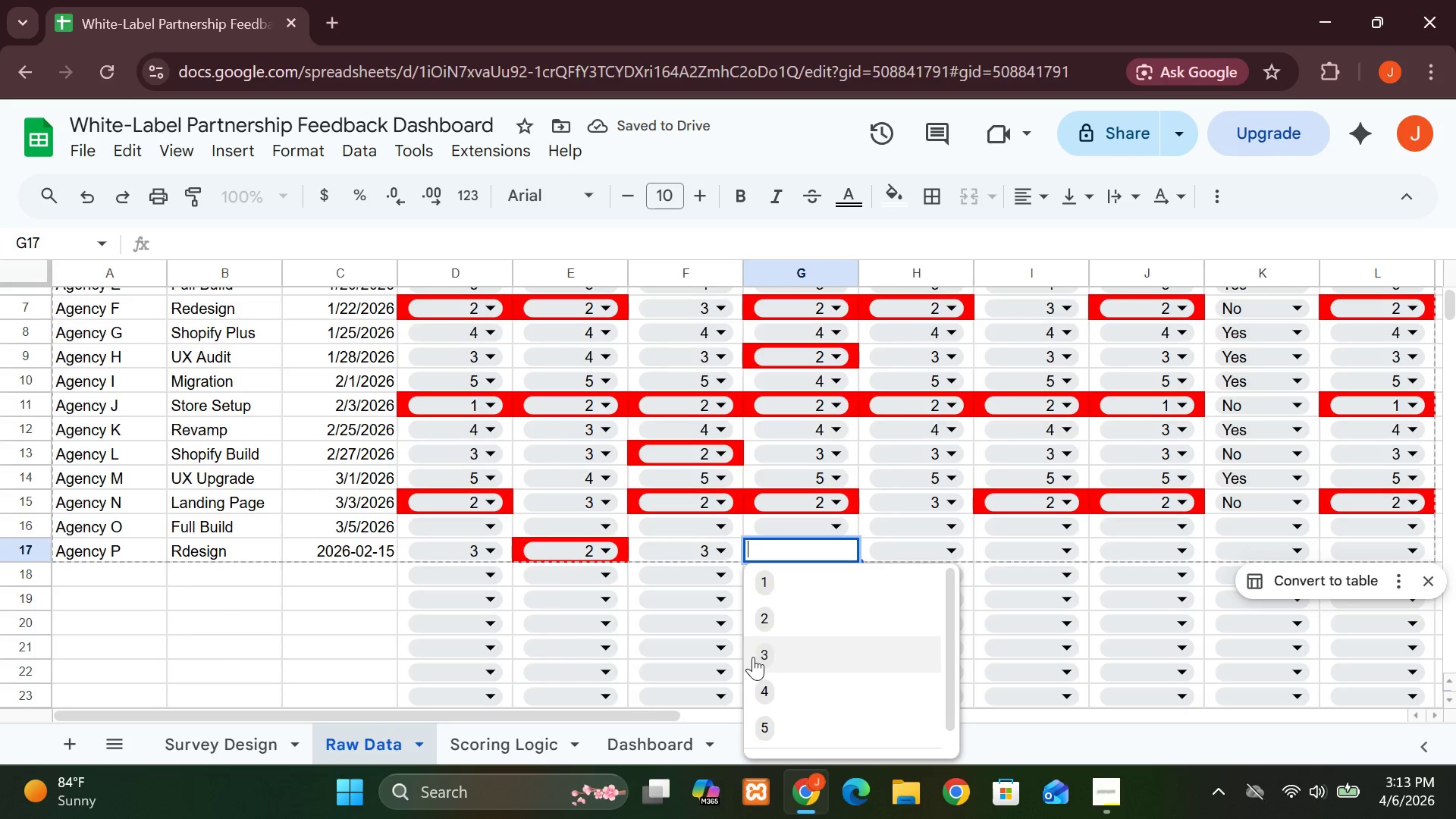 
left_click([754, 657])
 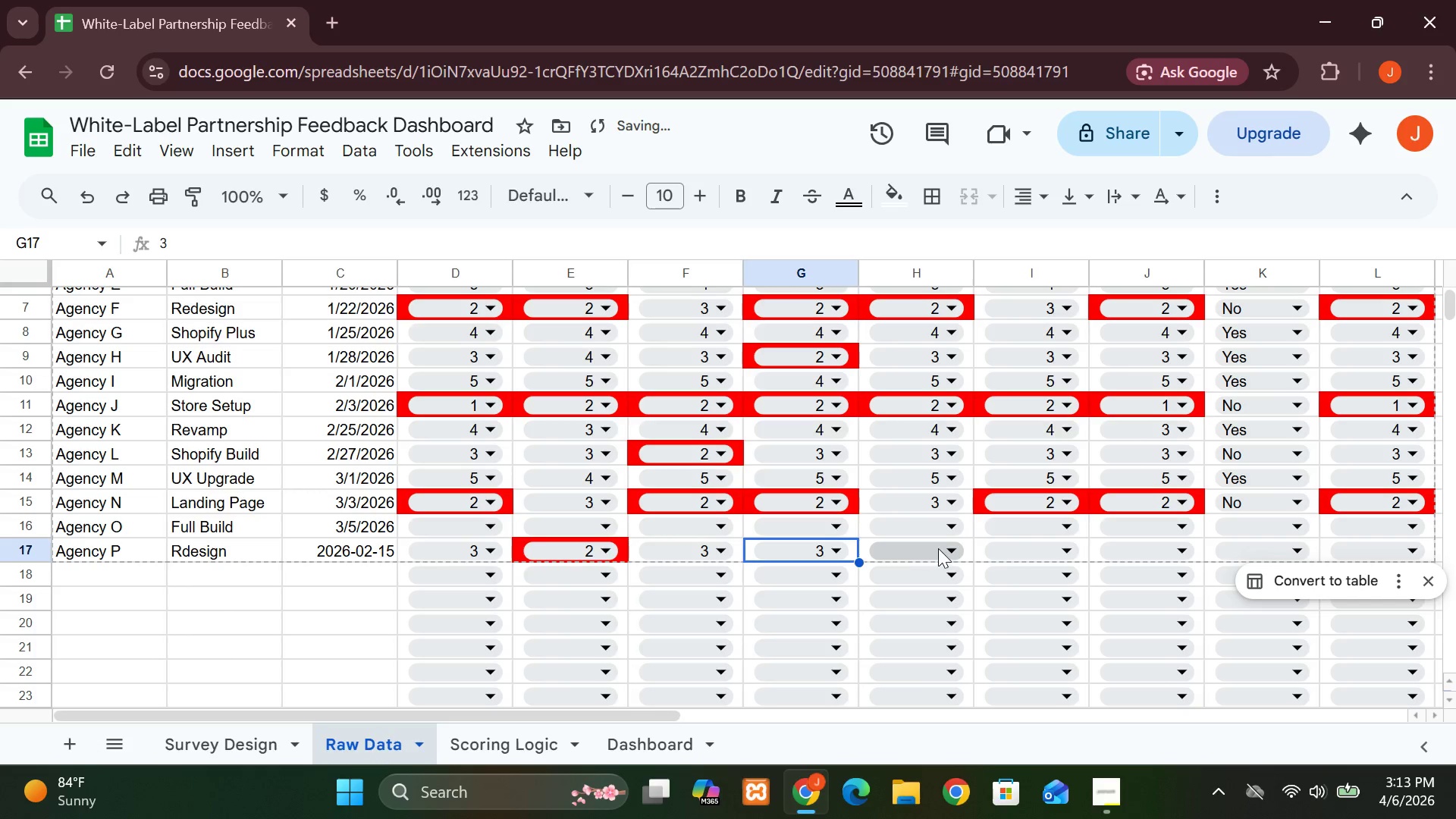 
left_click([947, 546])
 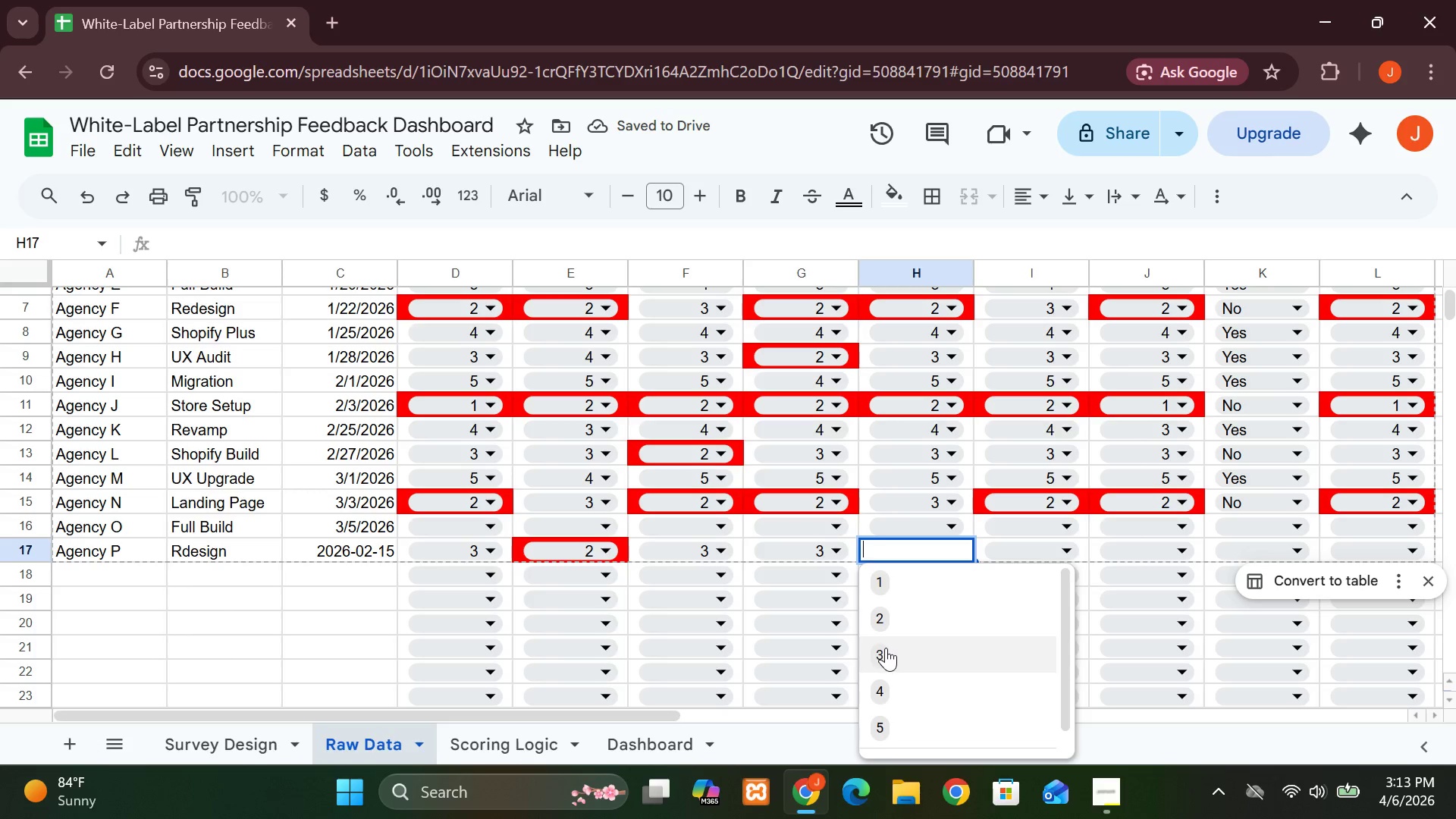 
left_click([886, 648])
 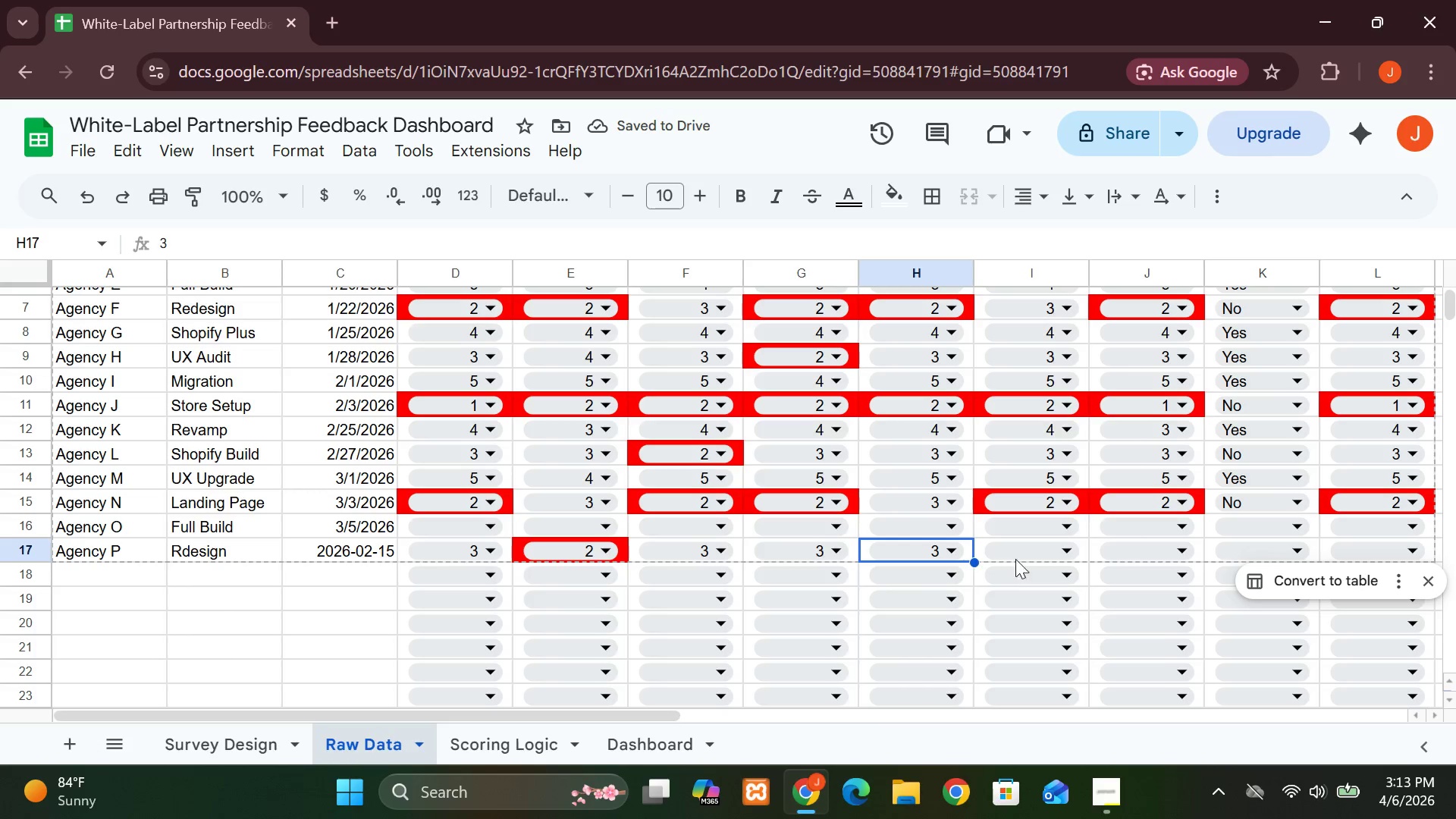 
left_click([1068, 548])
 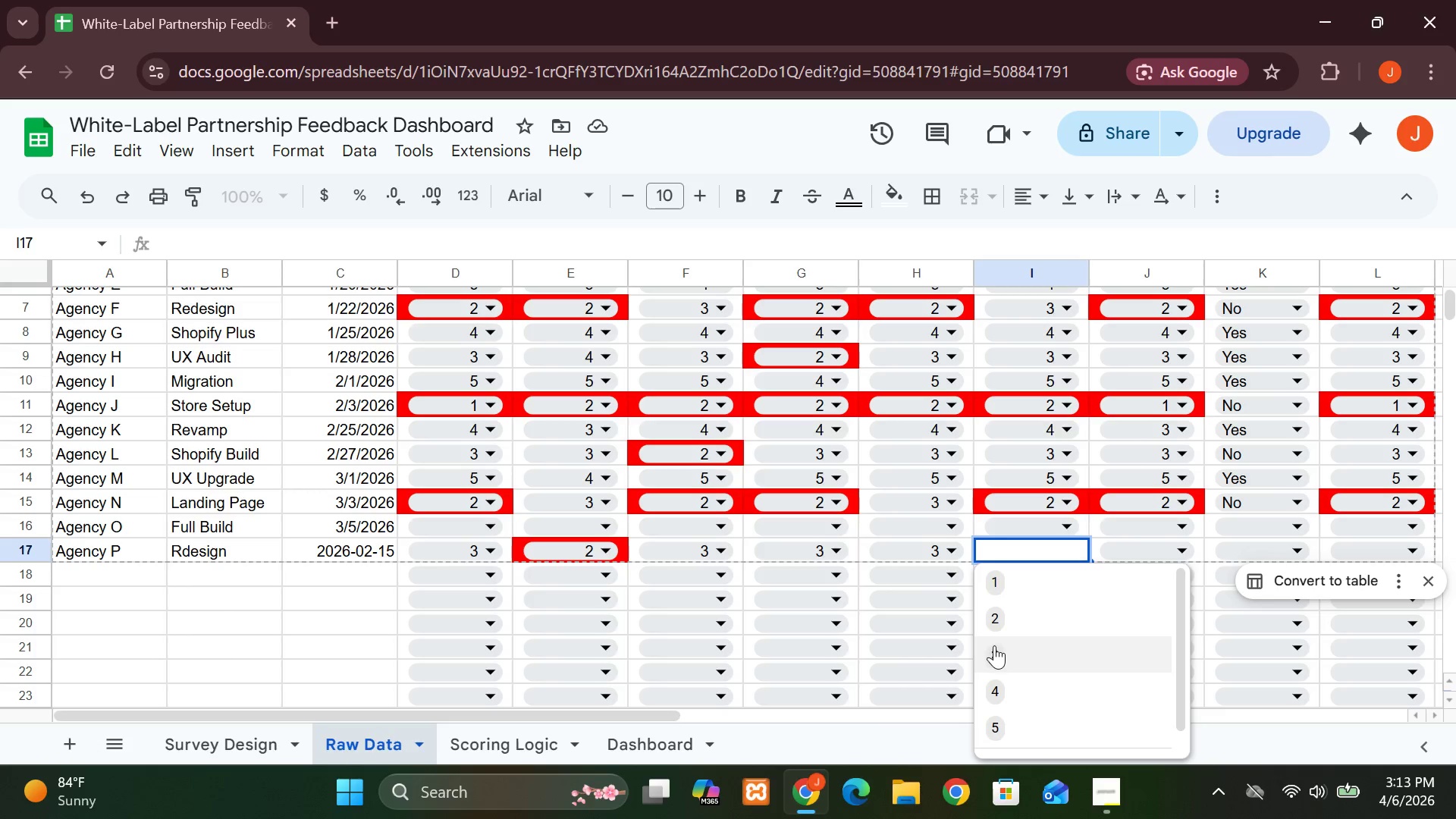 
left_click([994, 647])
 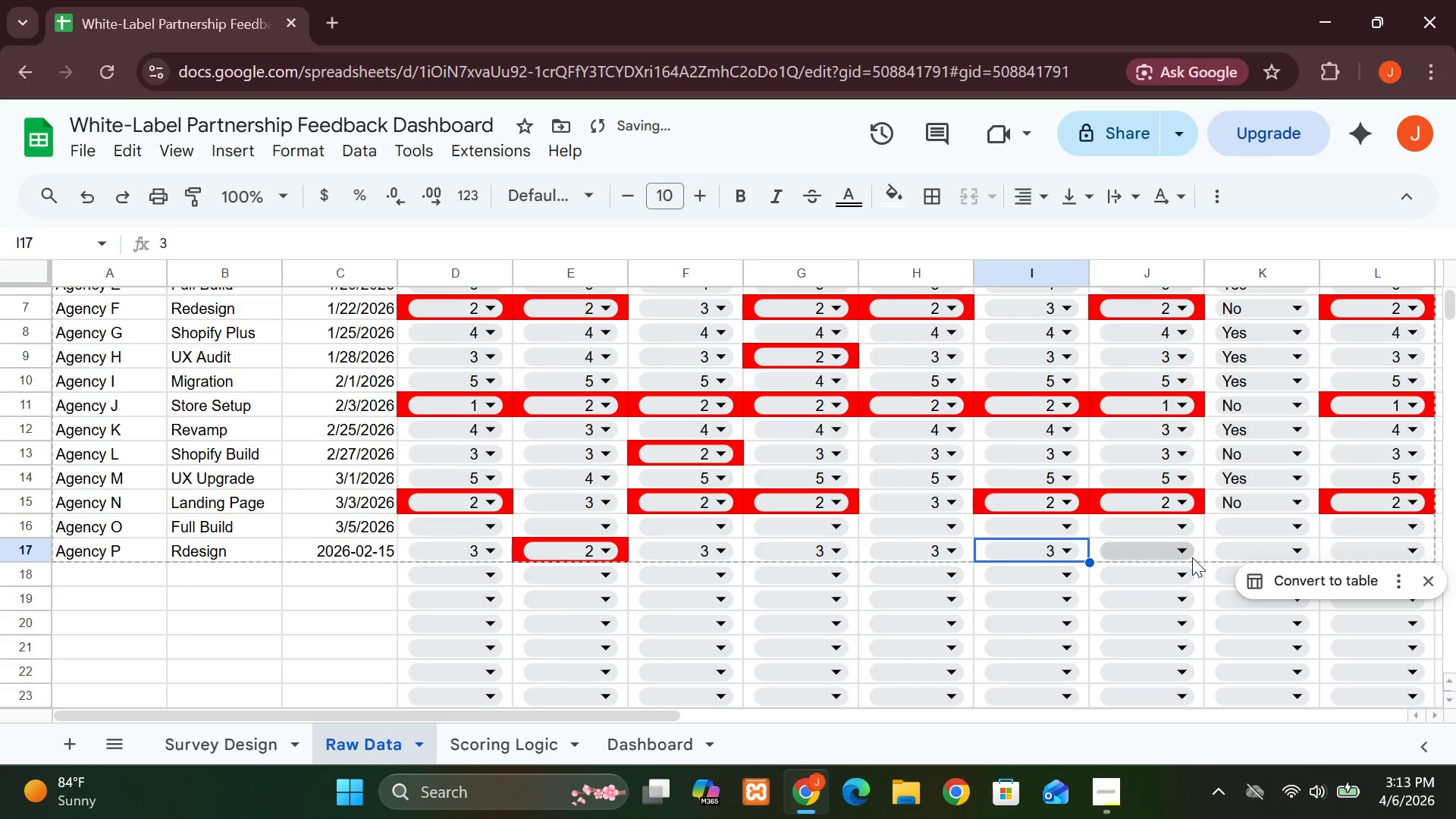 
left_click([1188, 546])
 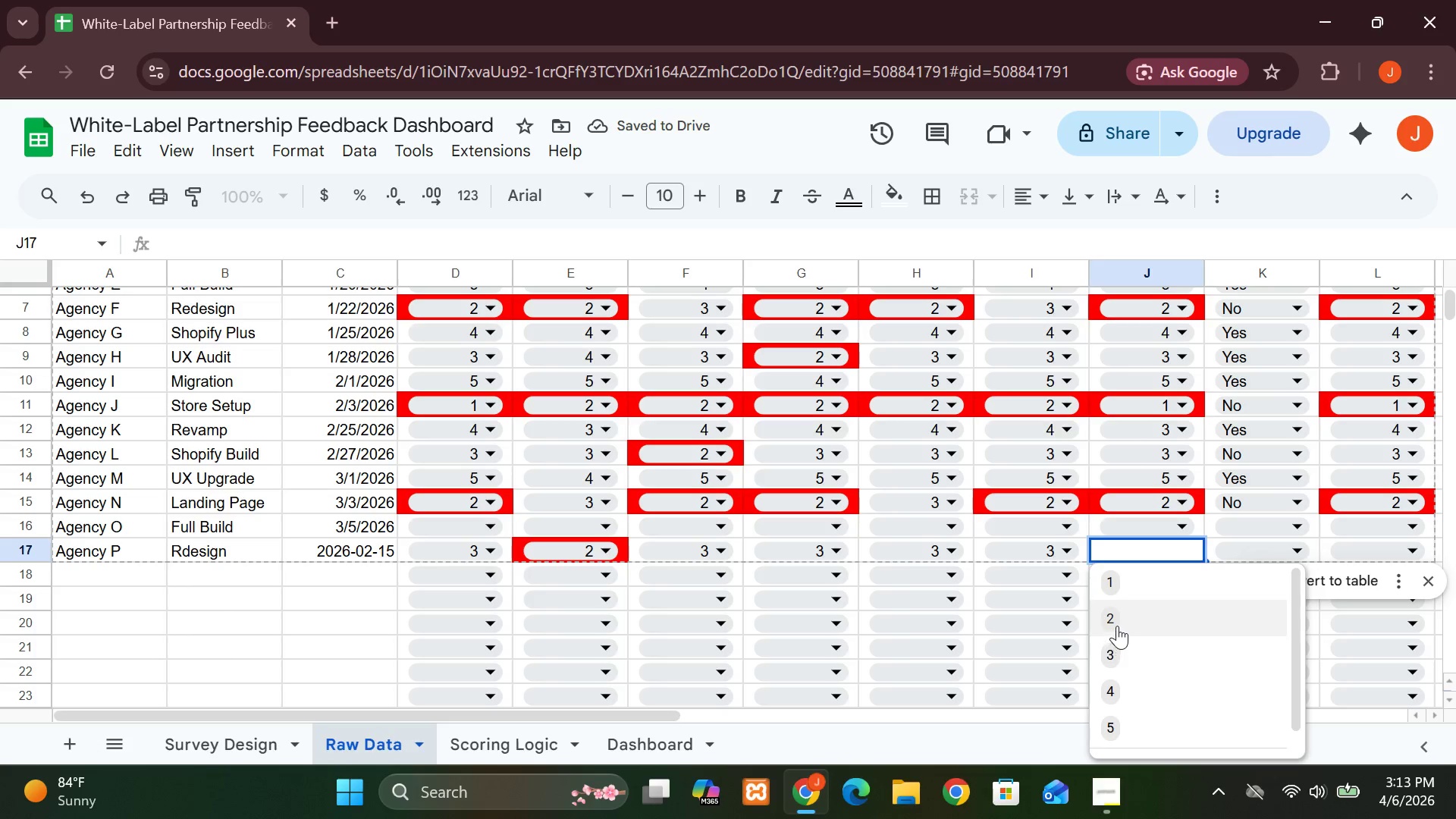 
left_click([1117, 620])
 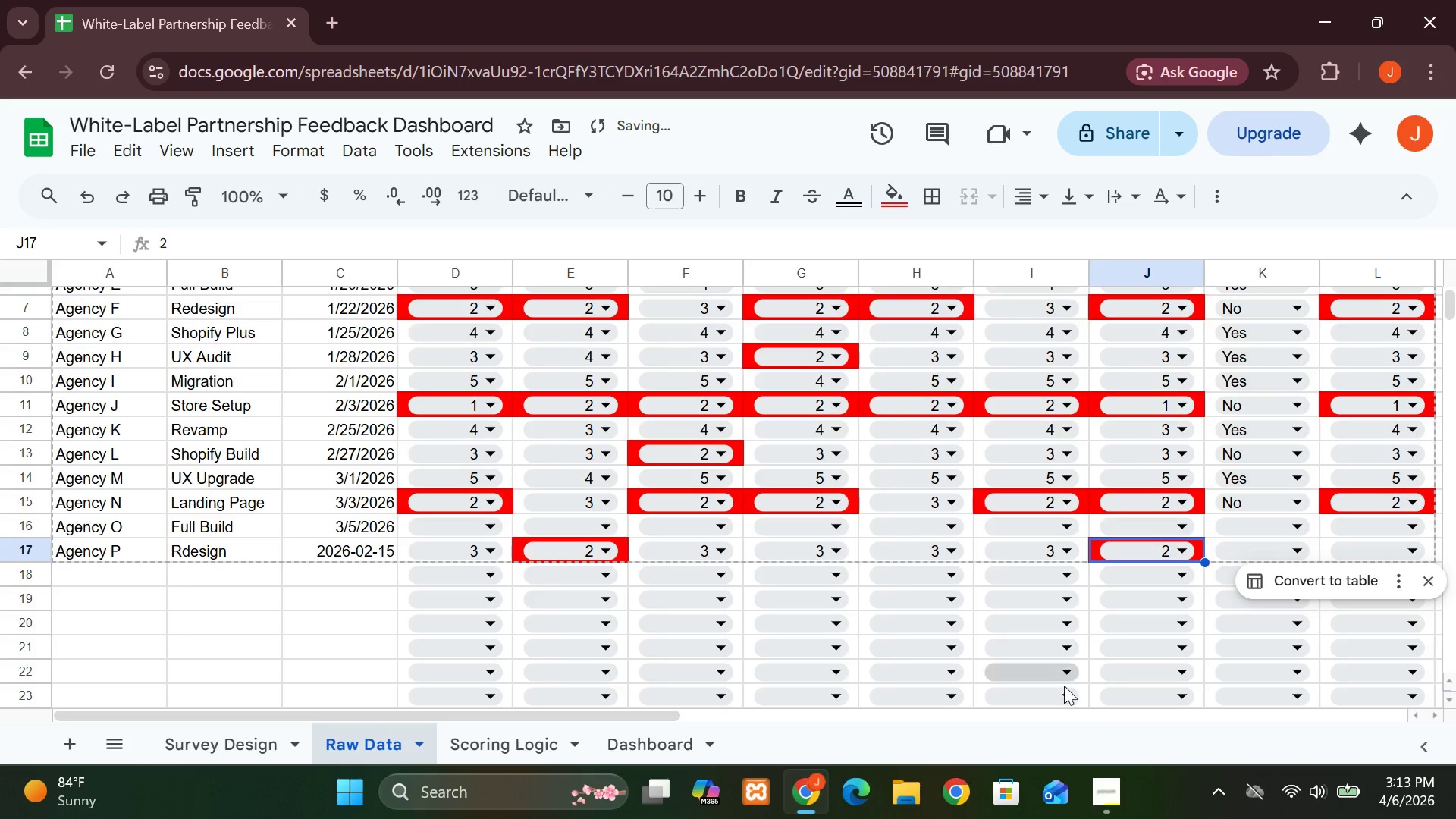 
mouse_move([1075, 667])
 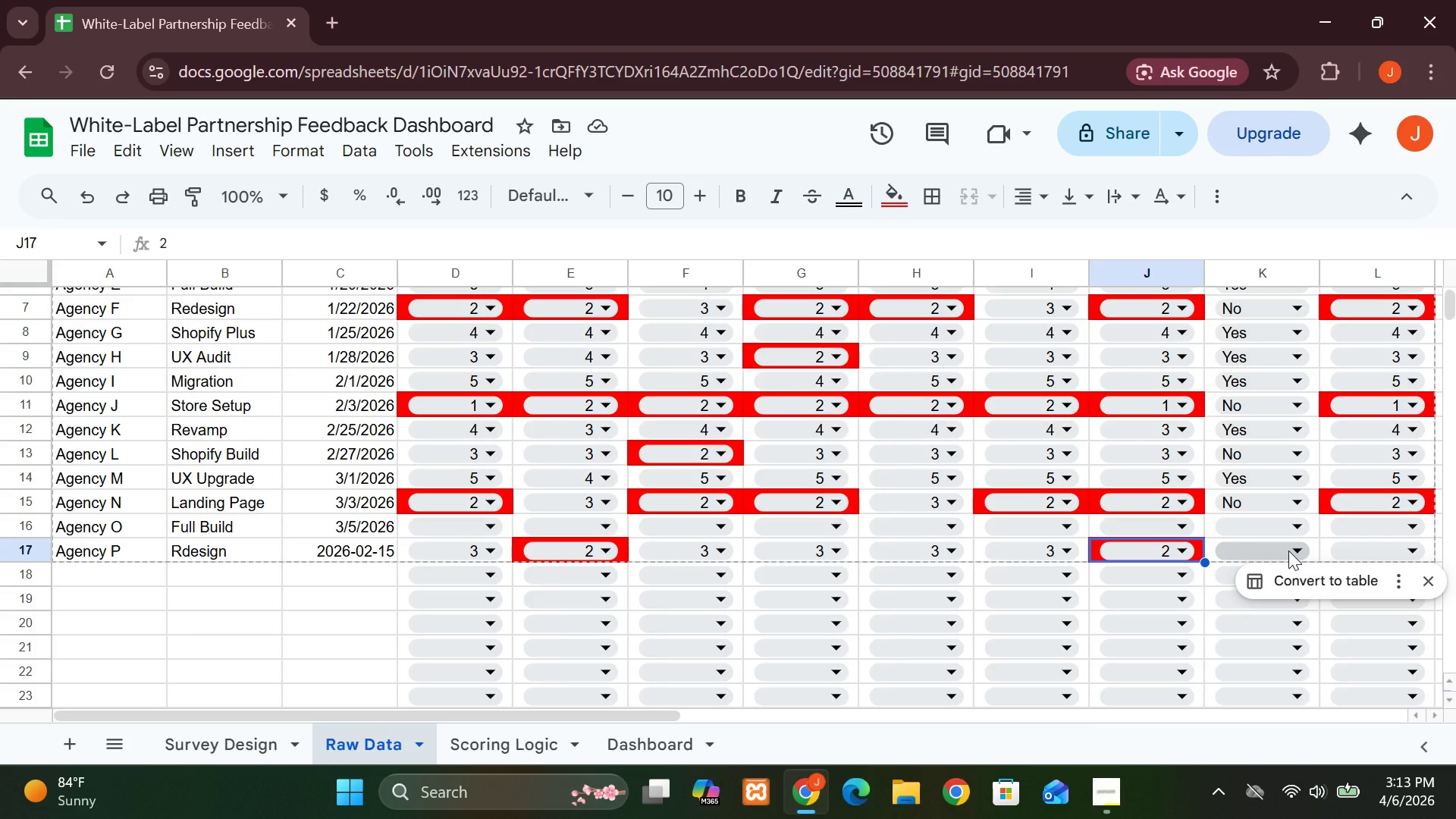 
left_click([1288, 551])
 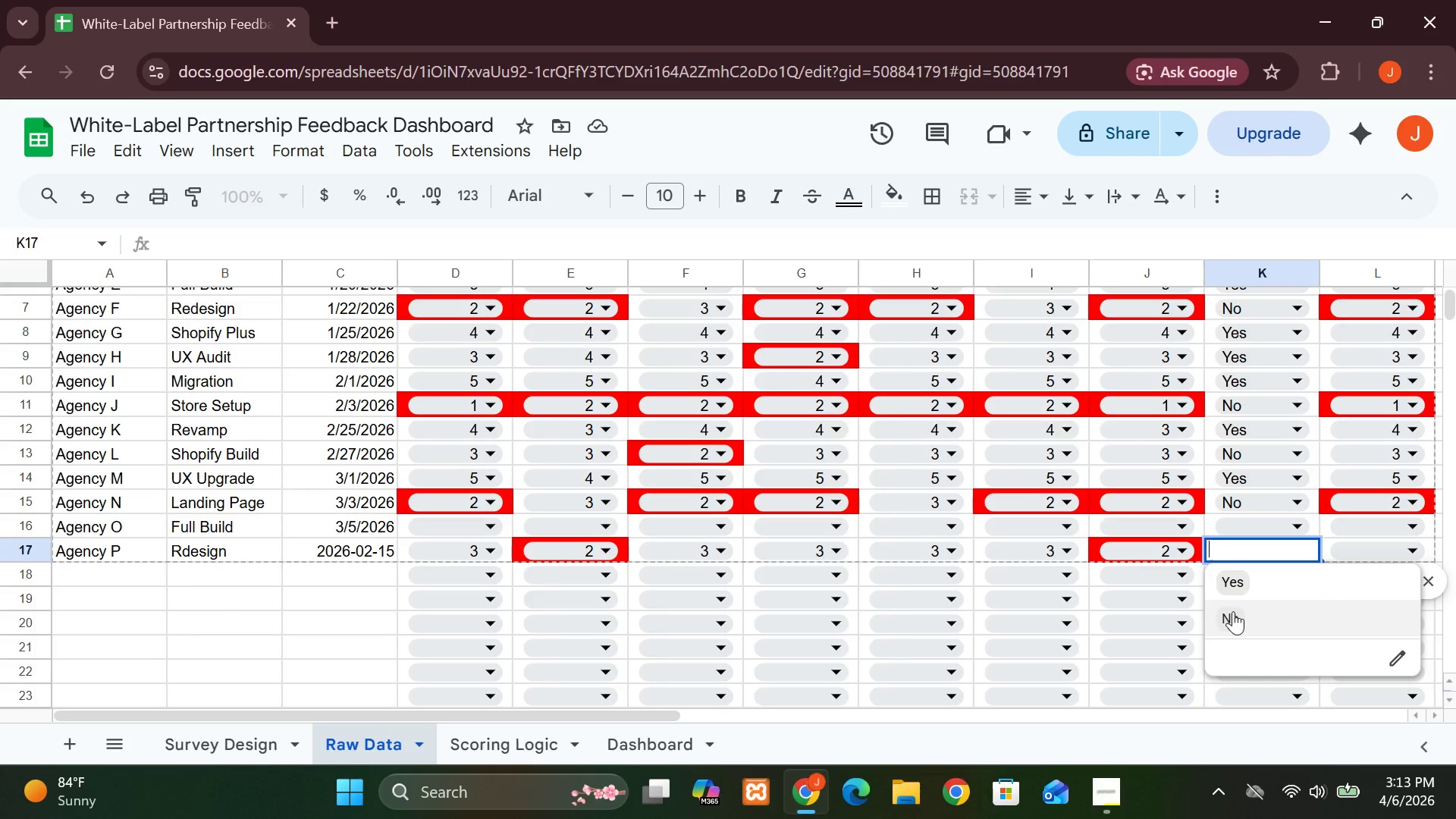 
left_click([1233, 611])
 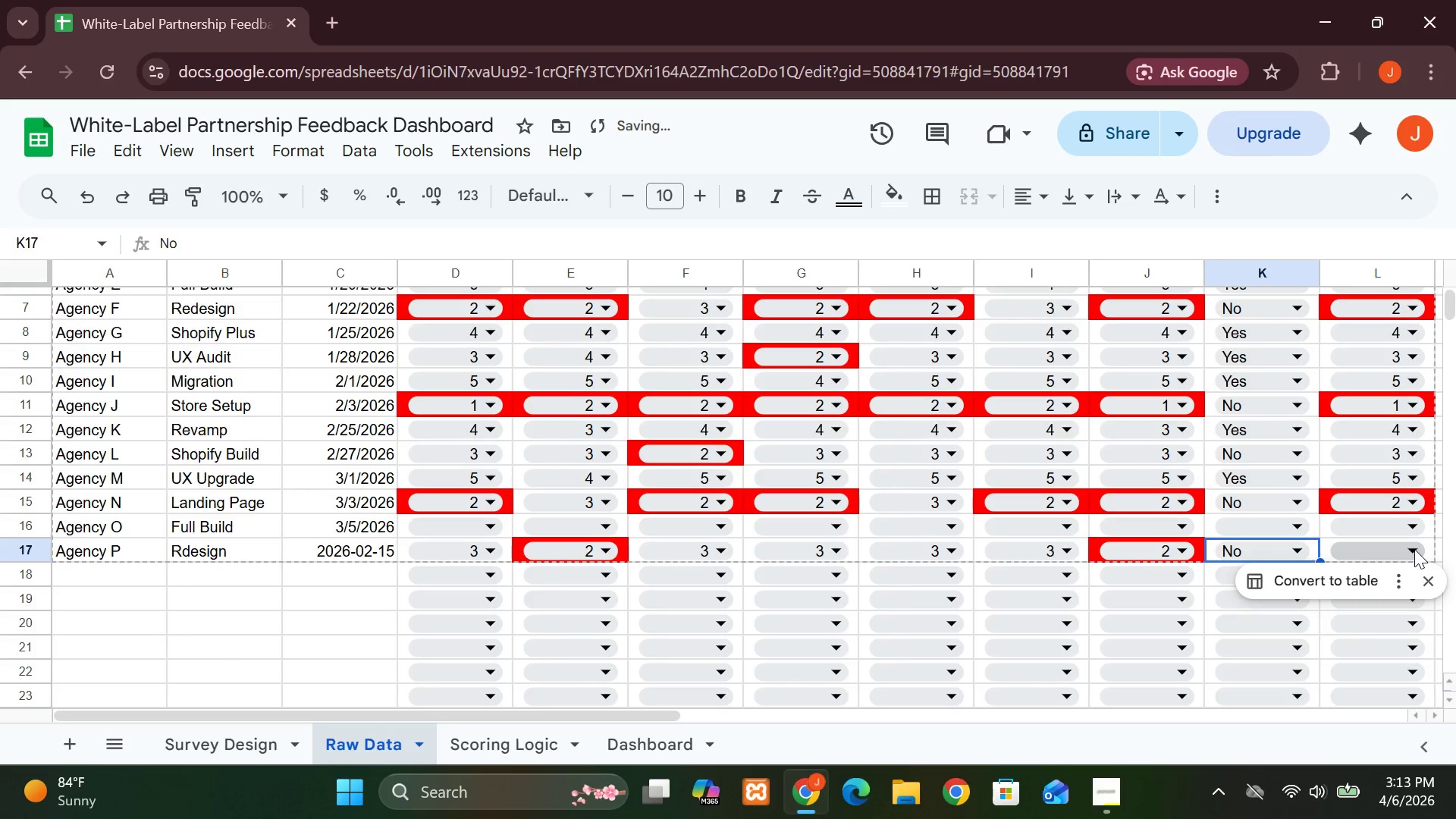 
left_click([1414, 548])
 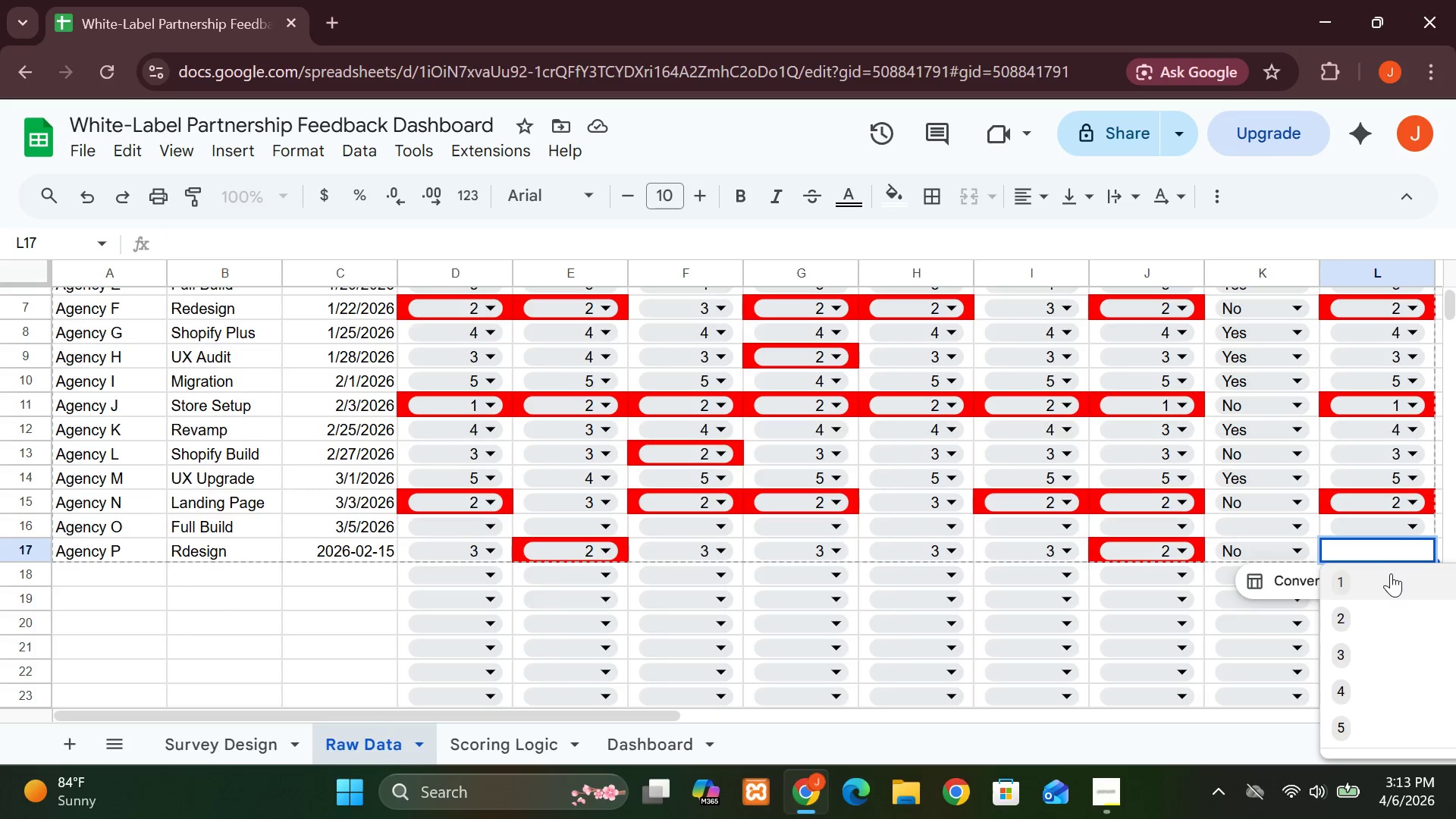 
wait(6.42)
 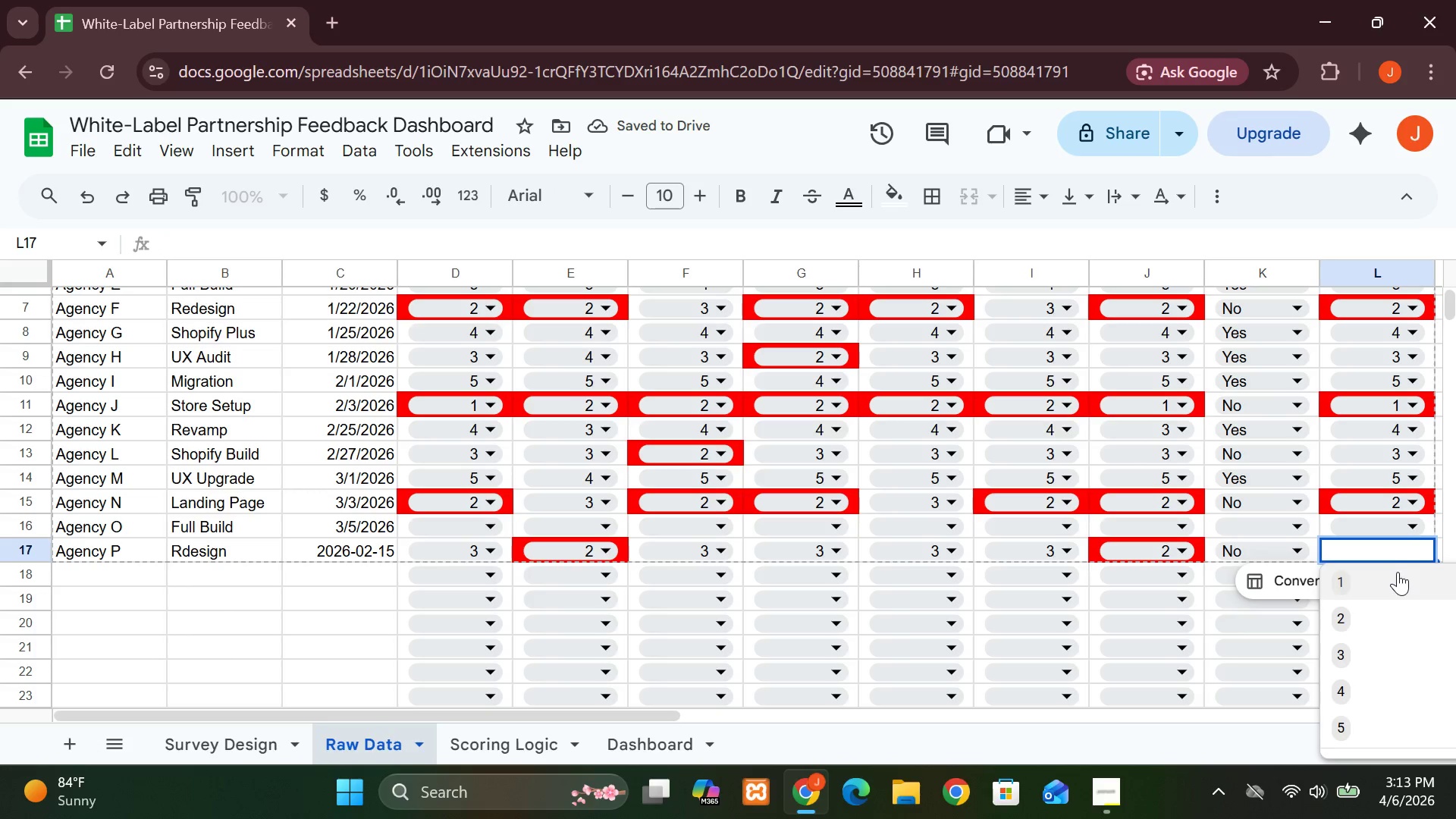 
left_click([1359, 654])
 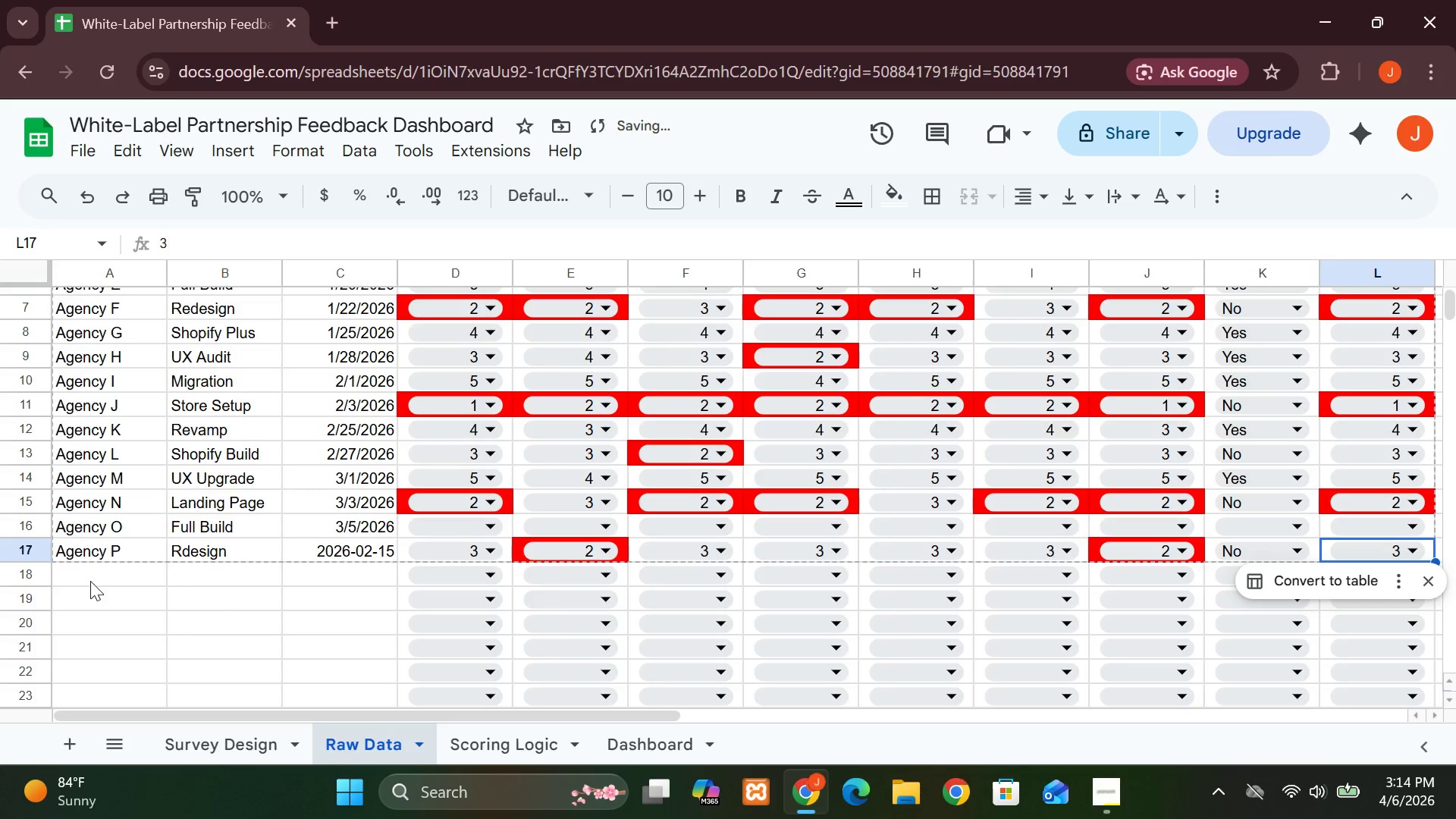 
left_click([86, 576])
 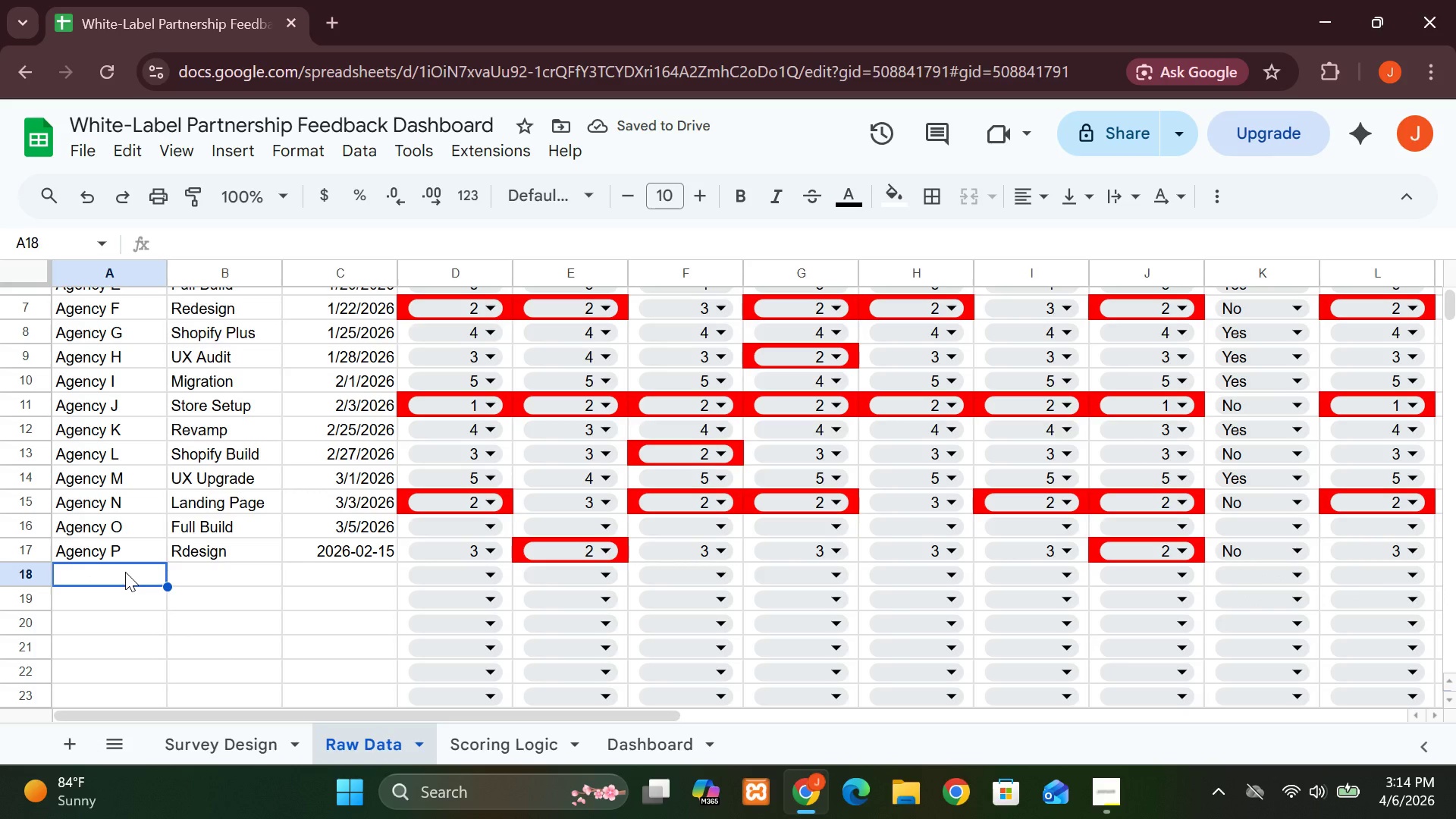 
key(CapsLock)
 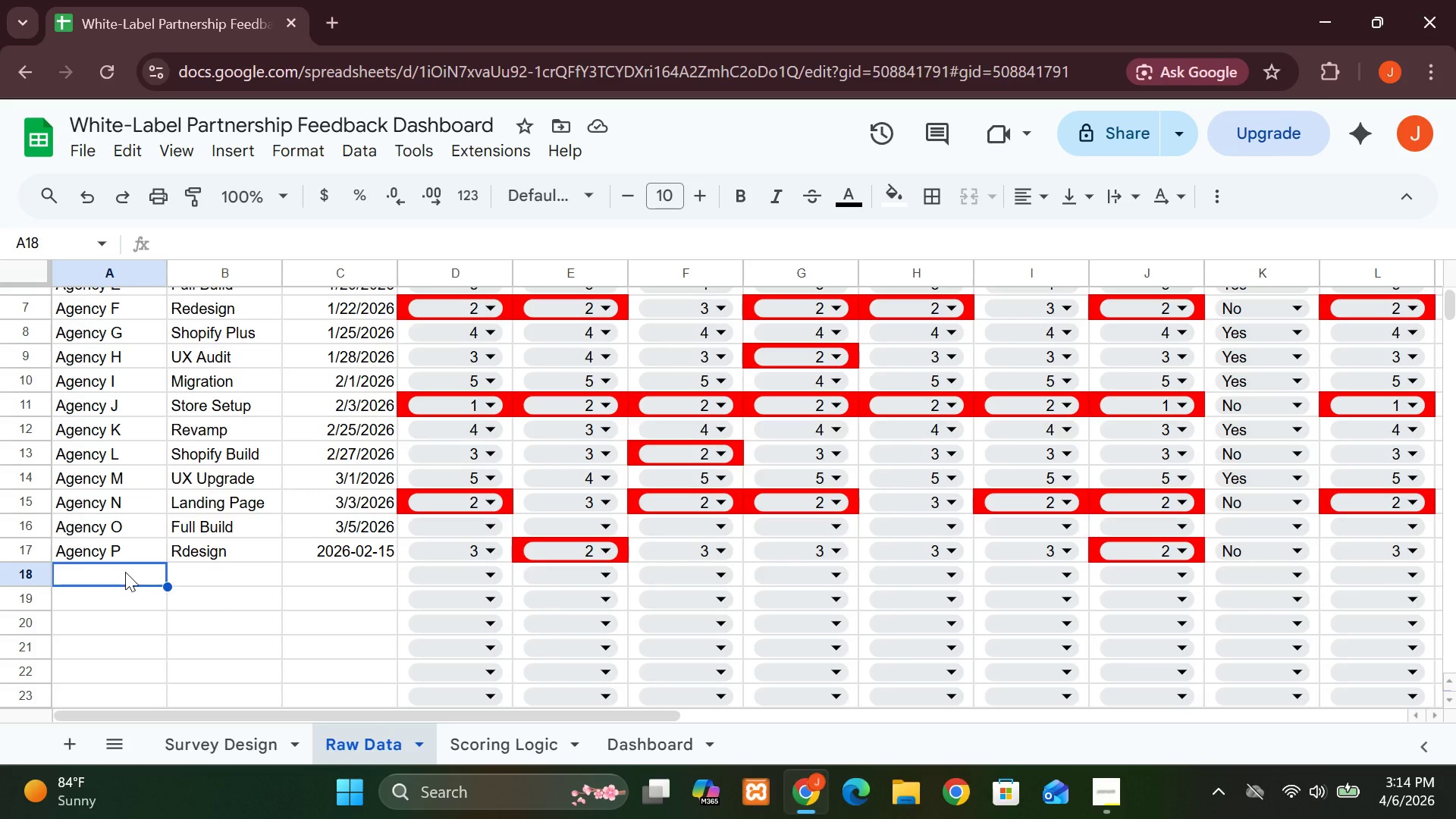 
key(A)
 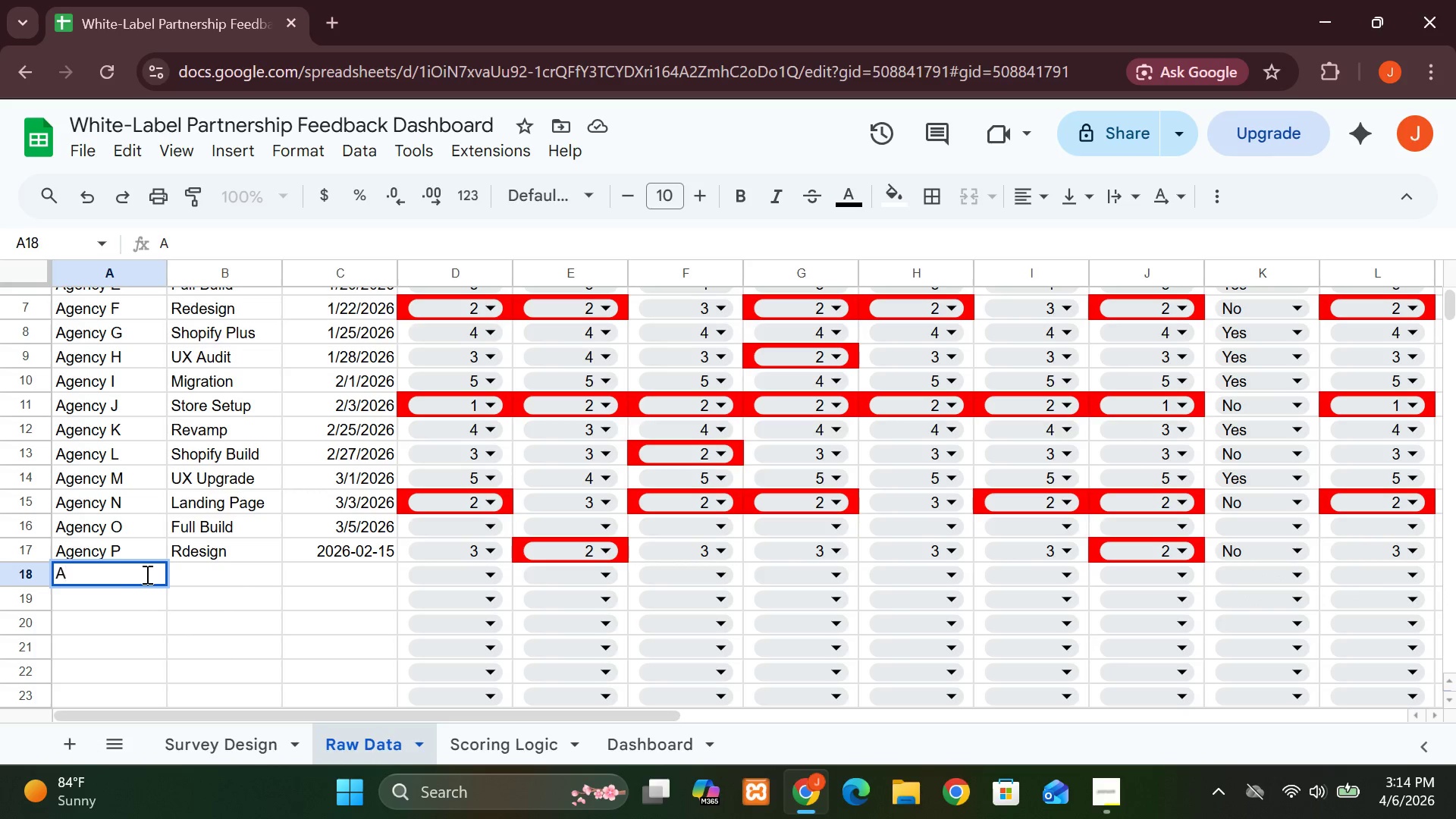 
wait(6.3)
 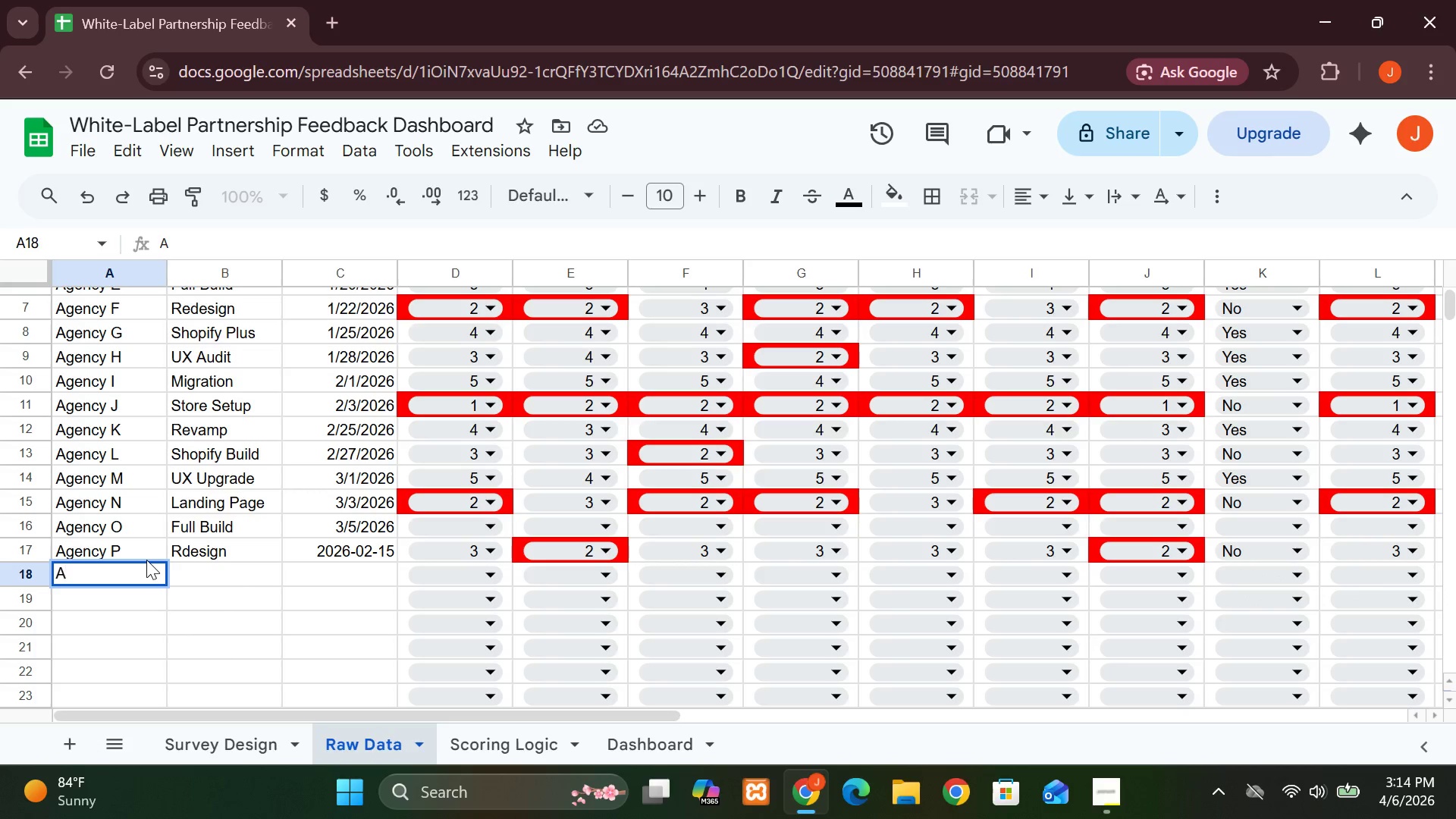 
type(gency Q)
 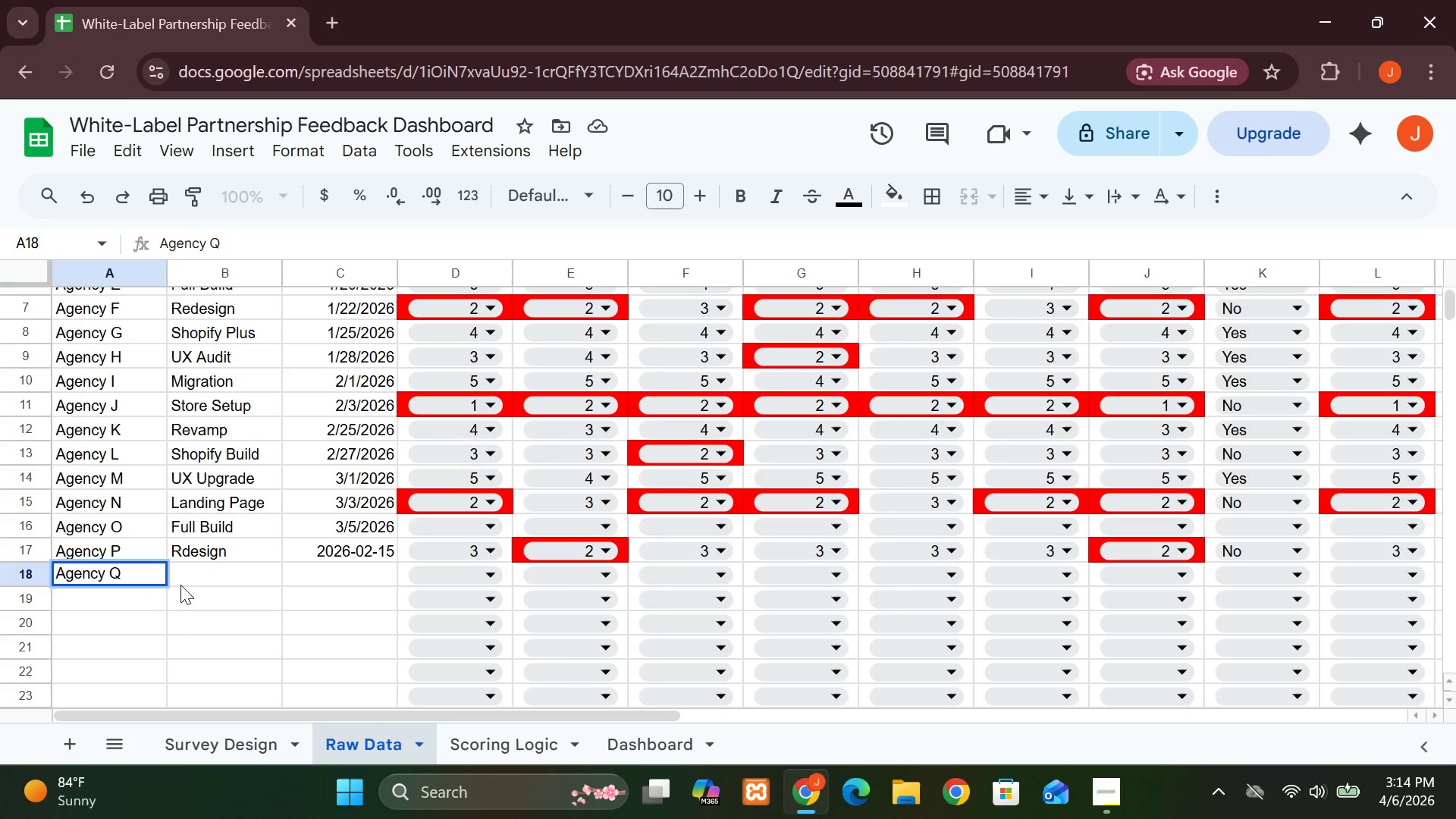 
left_click([193, 571])
 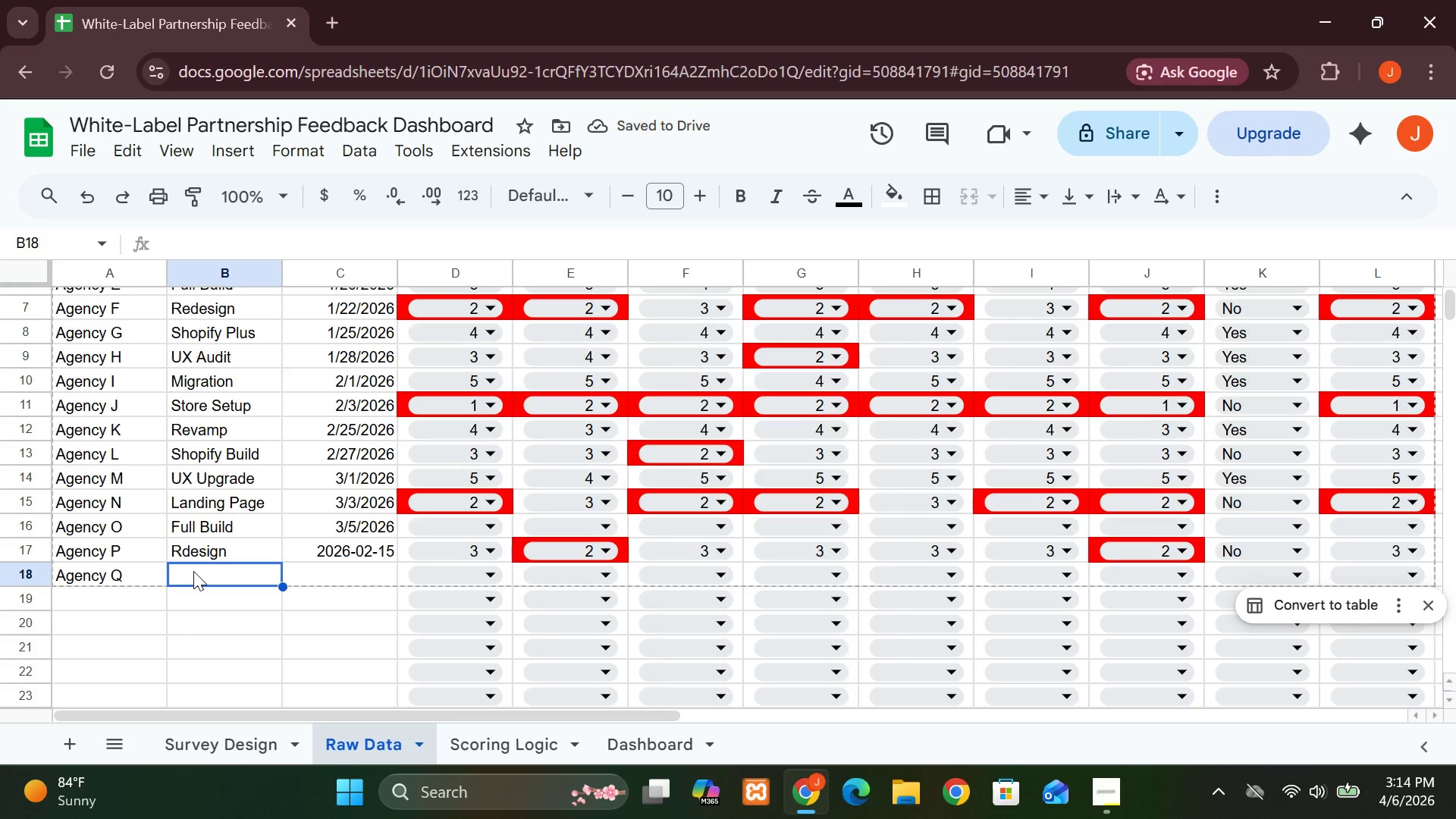 
type(Shopify)
 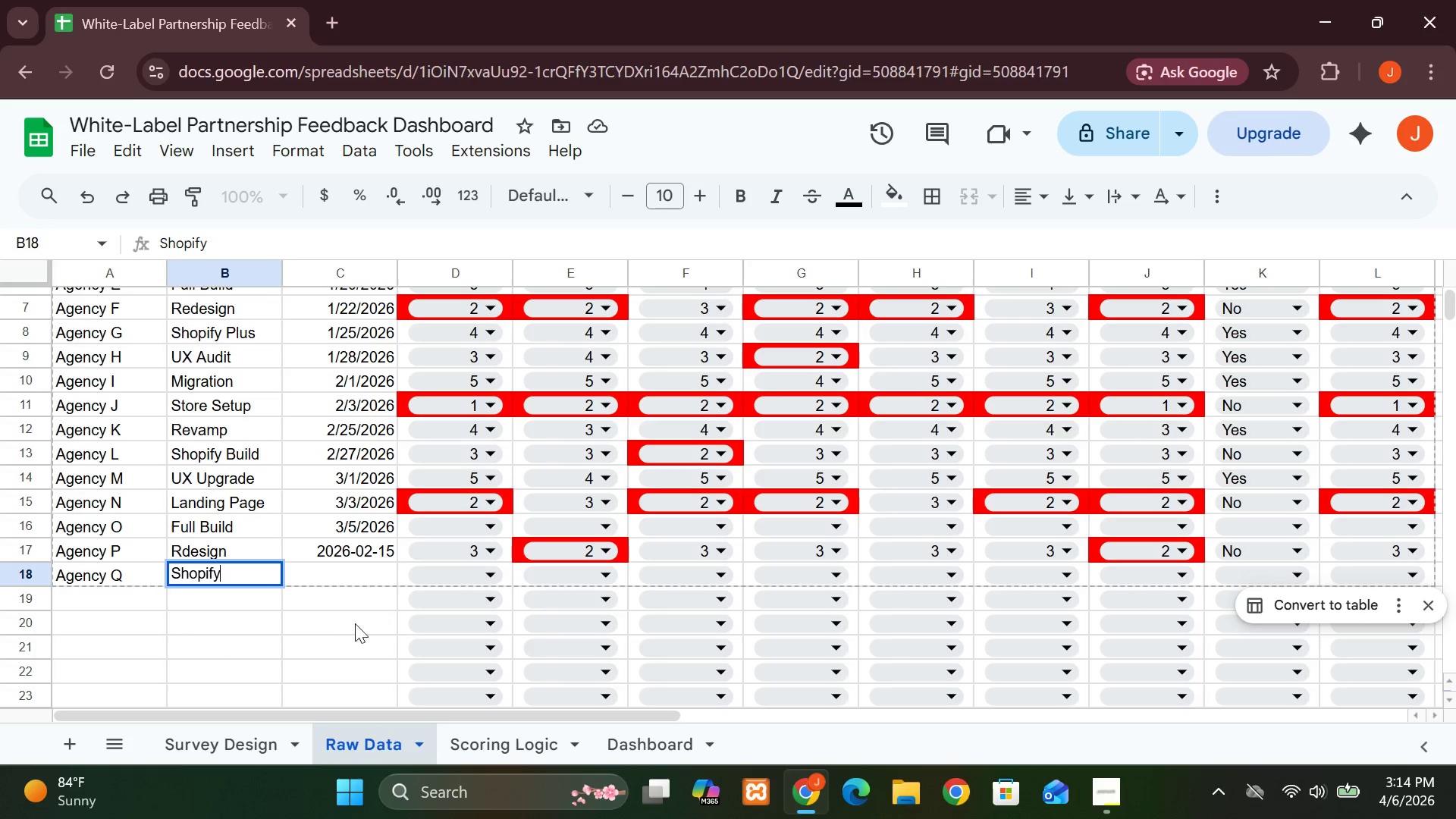 
wait(9.55)
 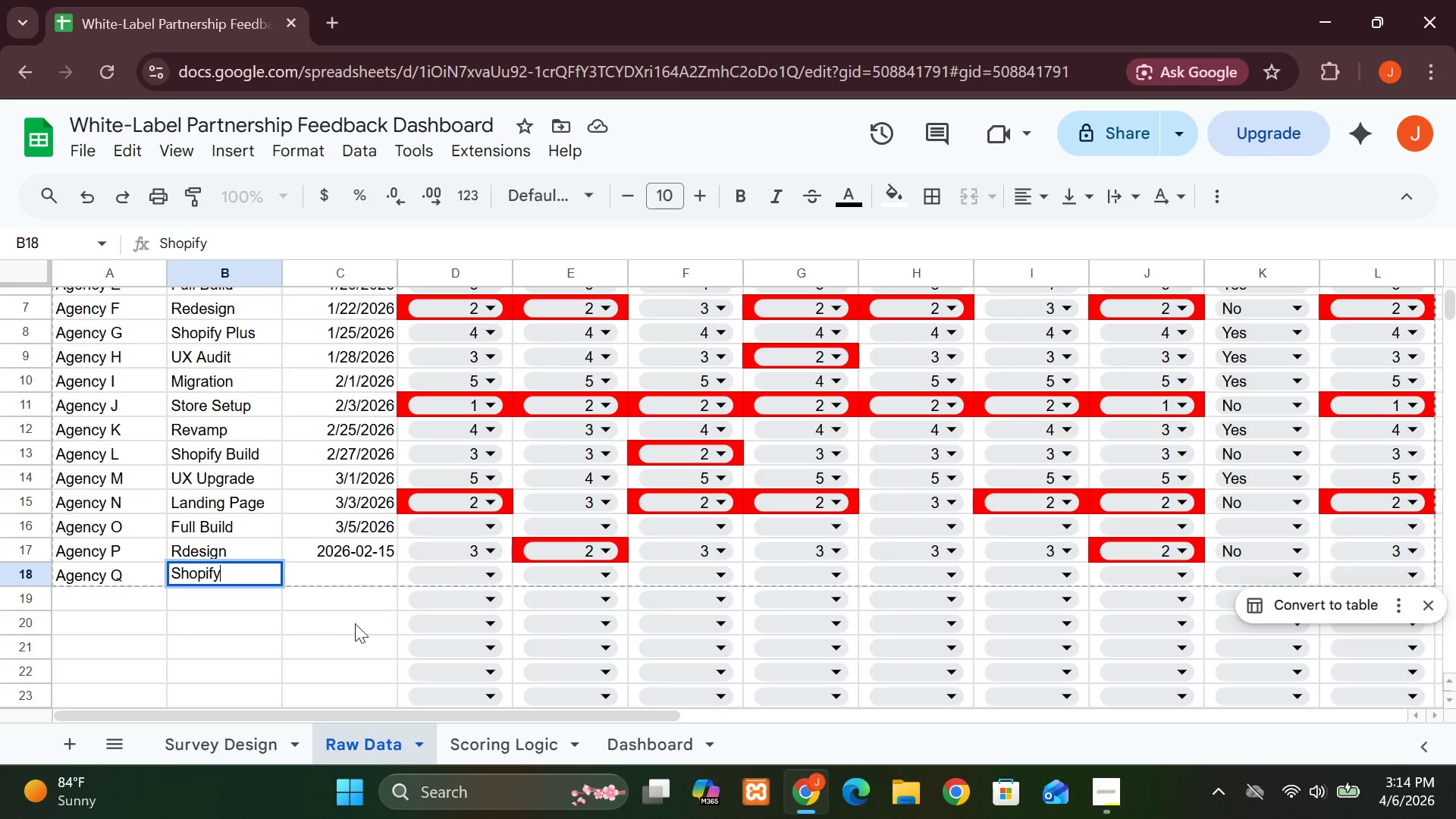 
type( Plus)
 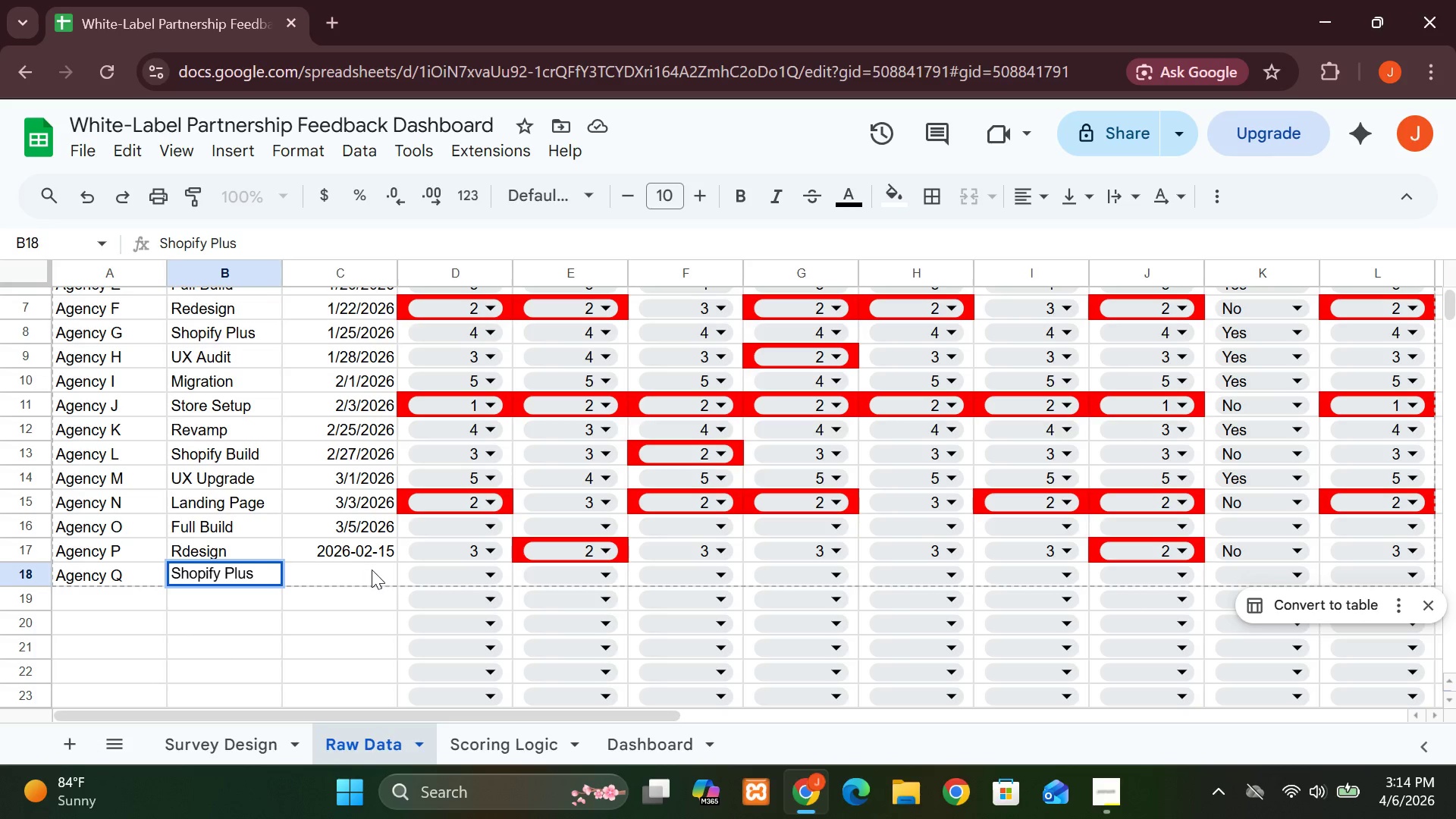 
left_click([339, 570])
 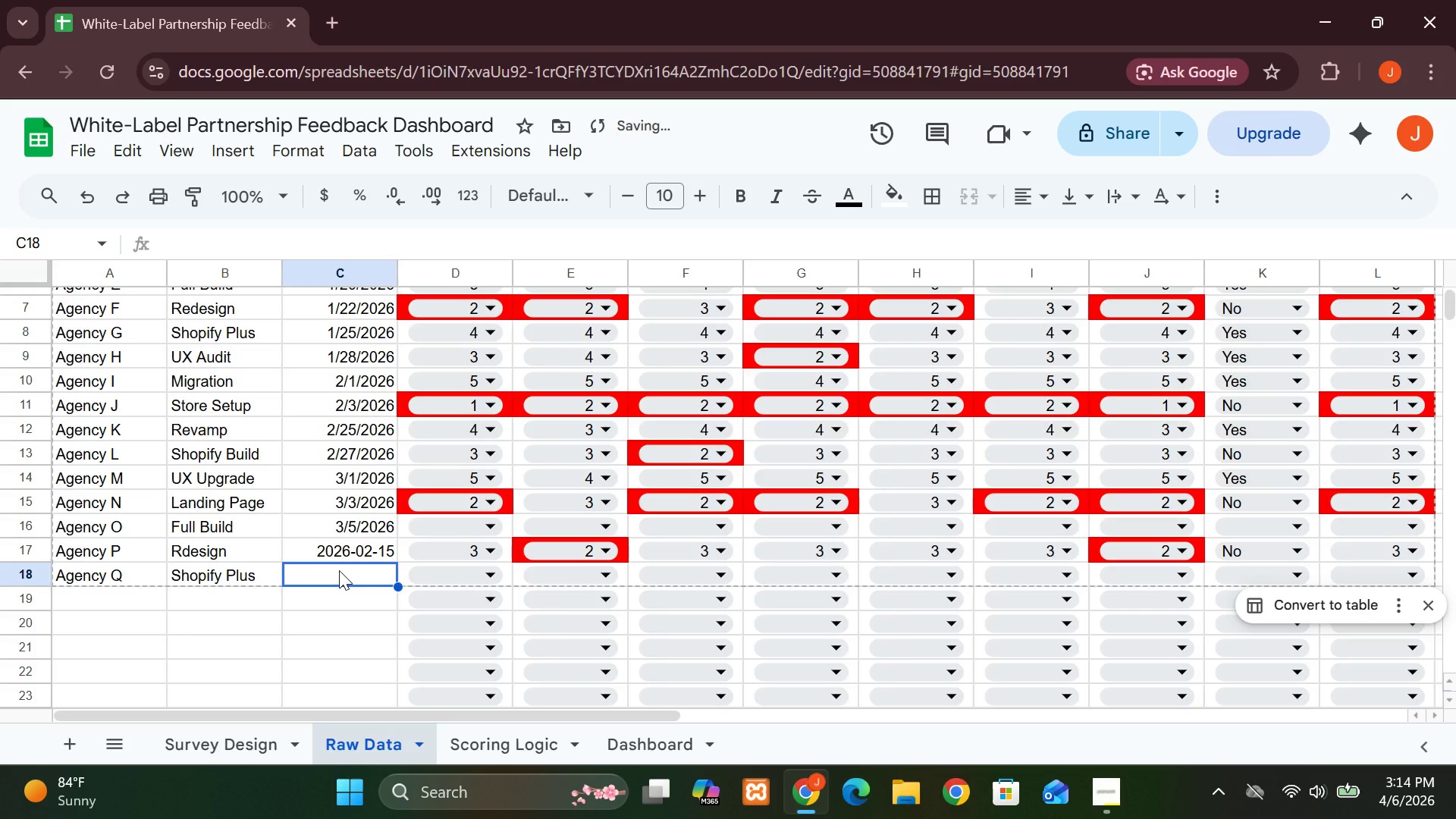 
type(2026-02-17)
 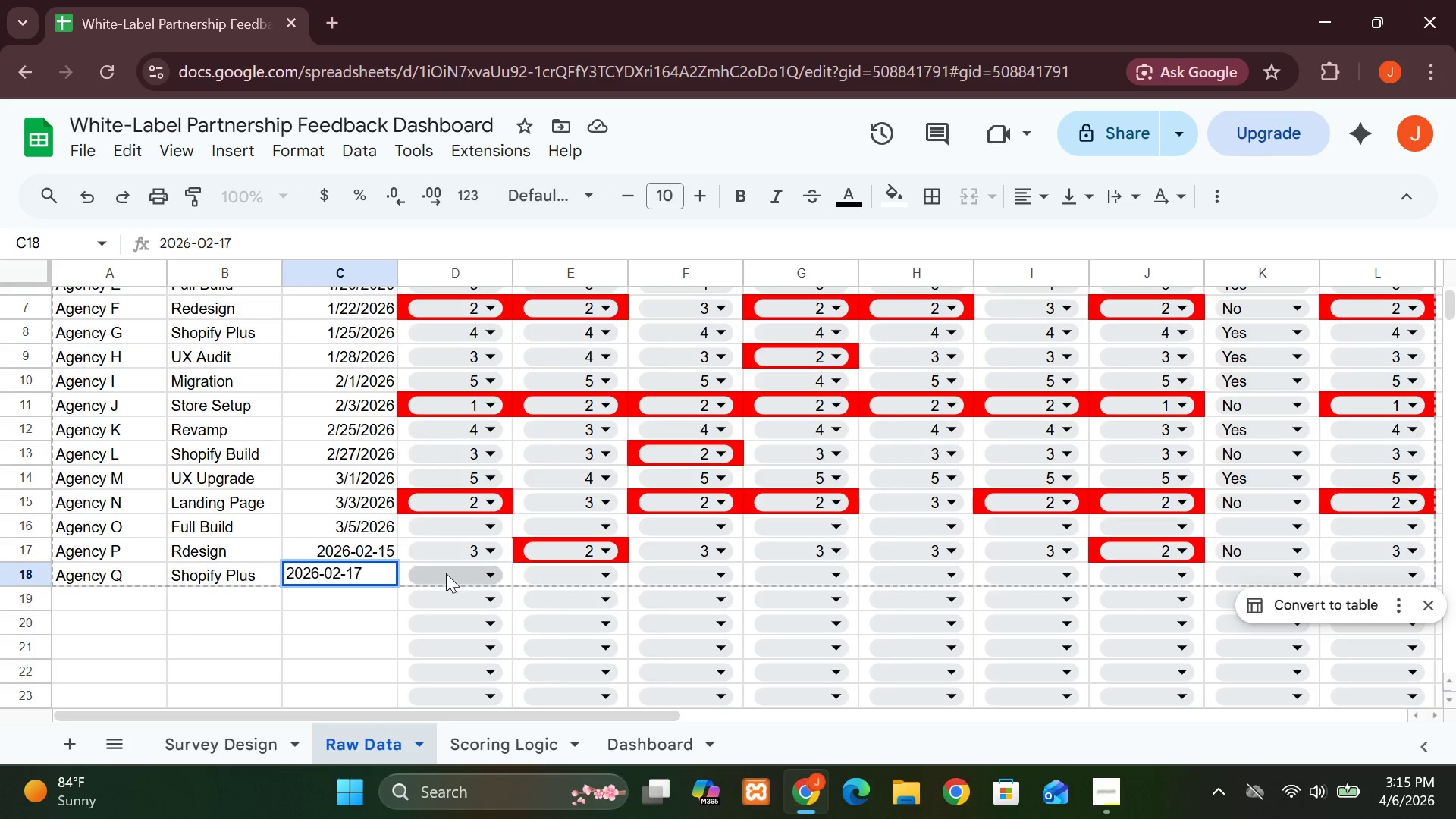 
mouse_move([481, 585])
 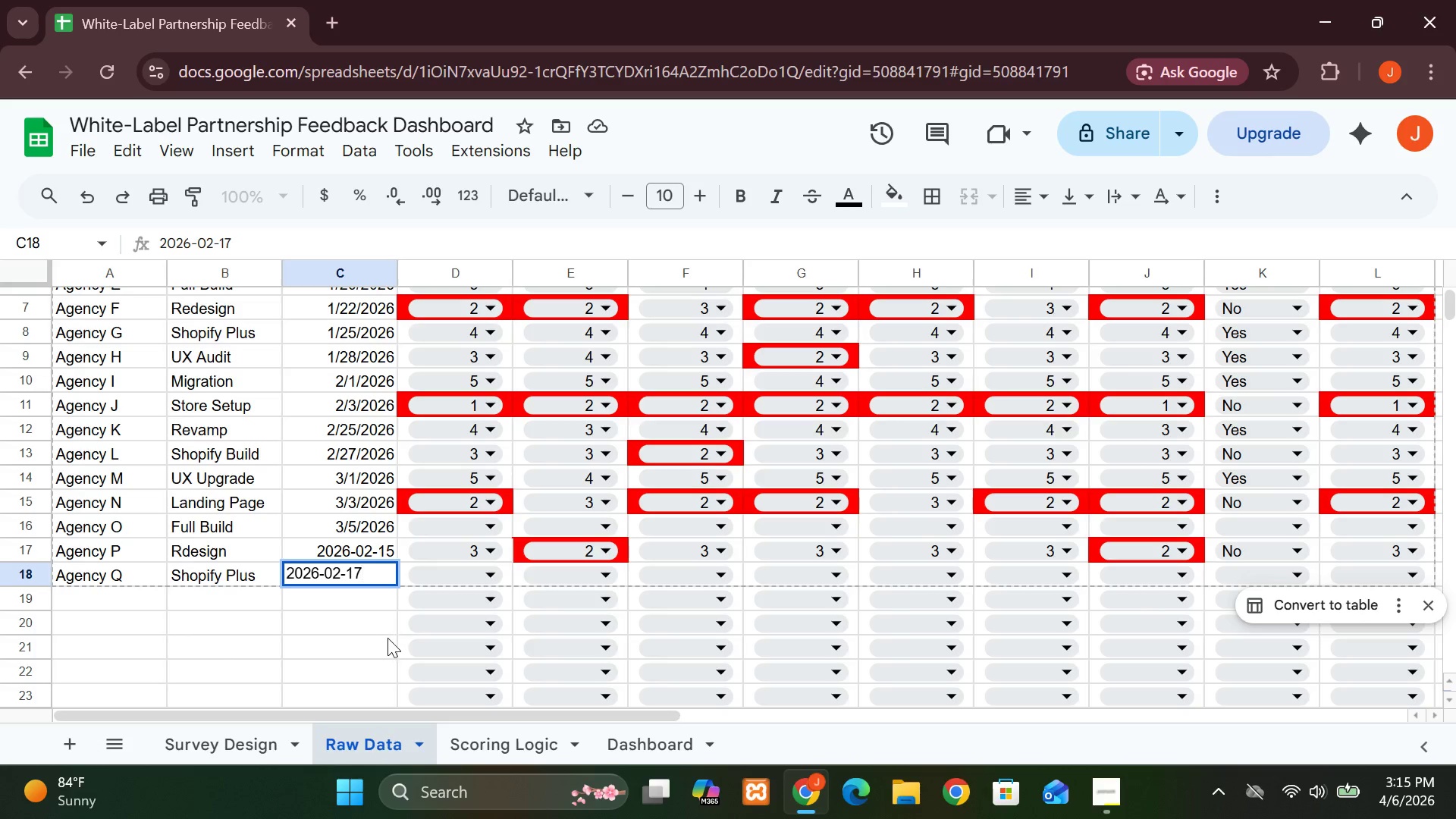 
wait(17.34)
 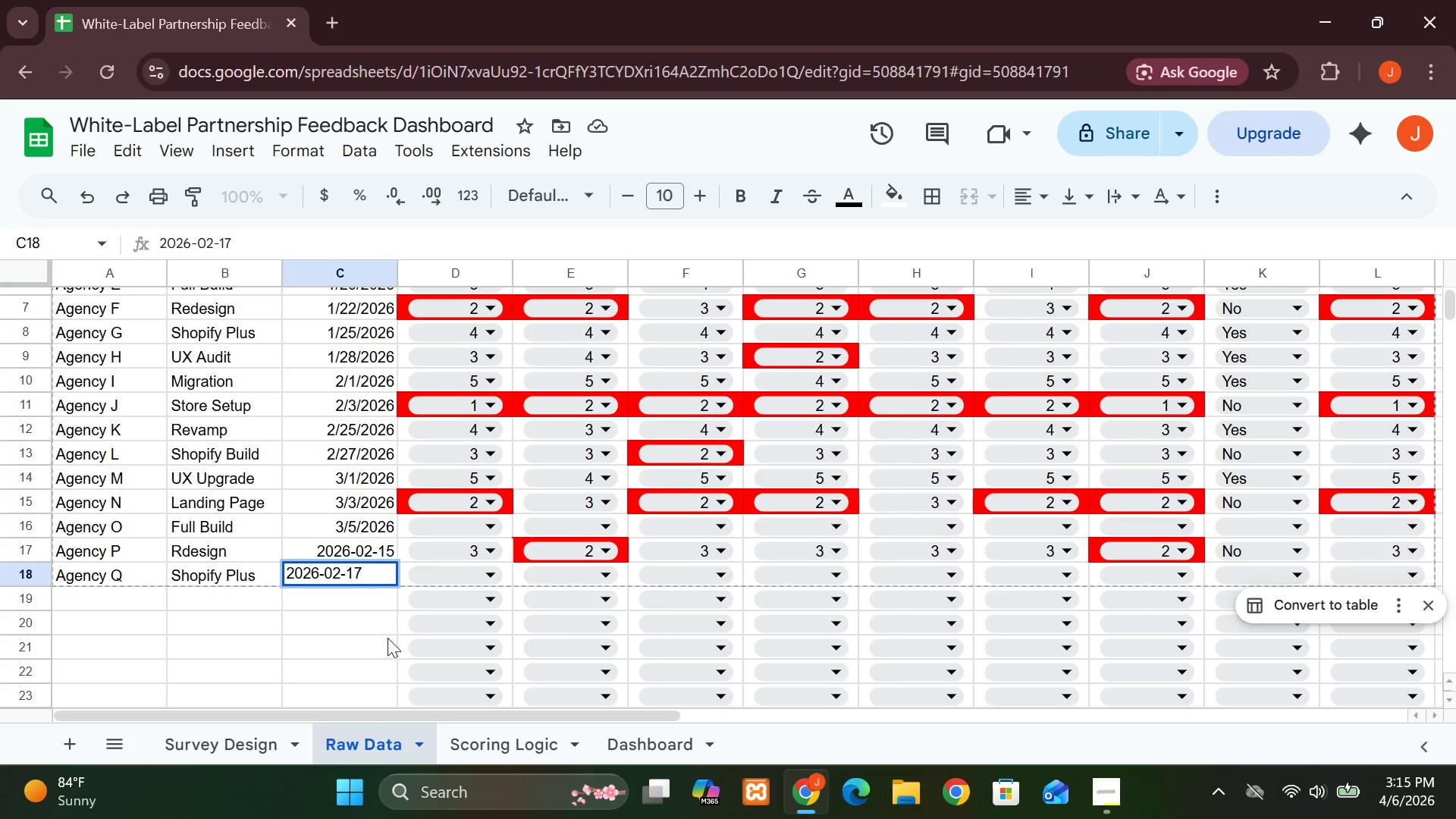 
left_click([496, 573])
 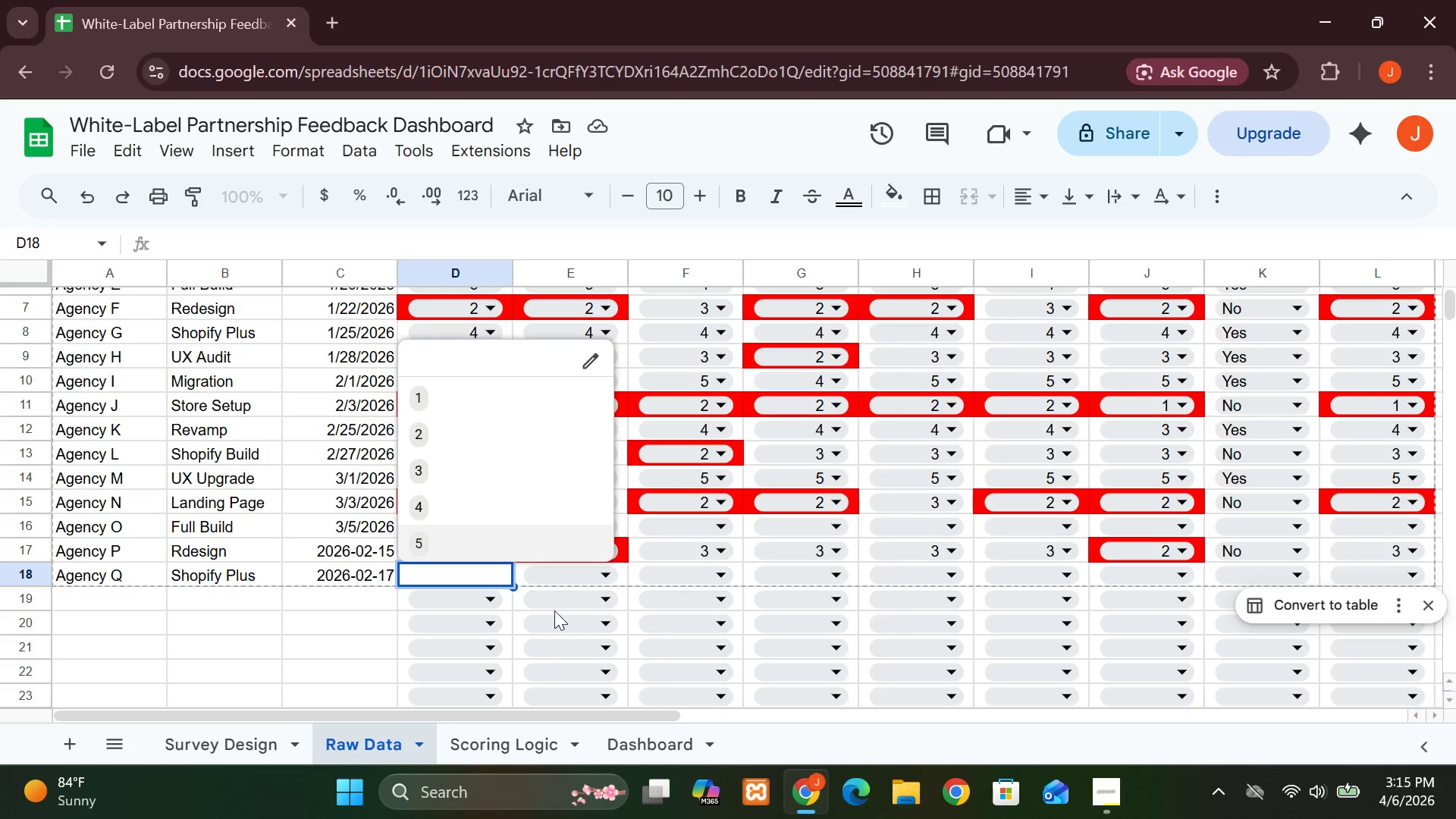 
wait(11.99)
 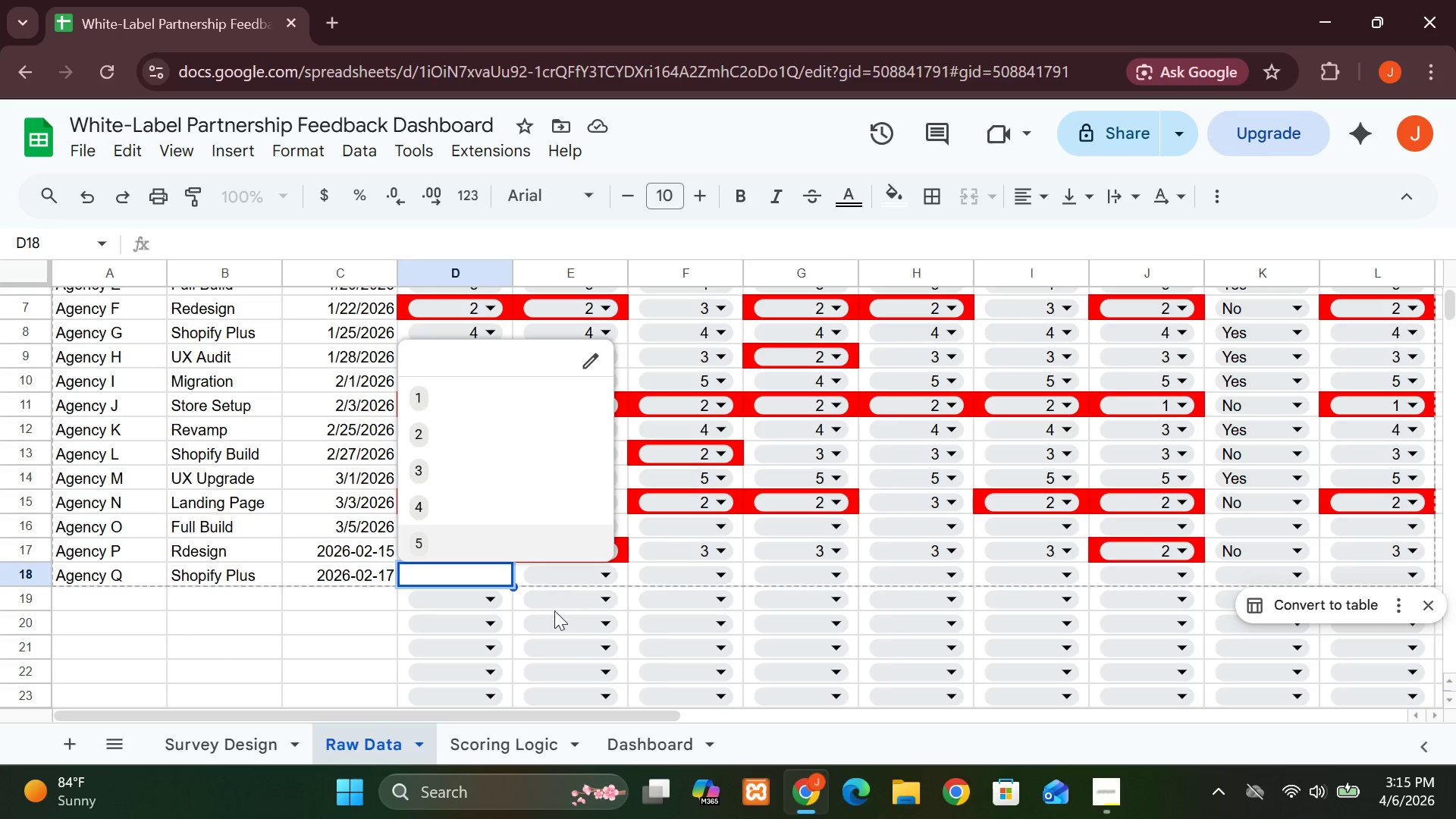 
left_click([336, 573])
 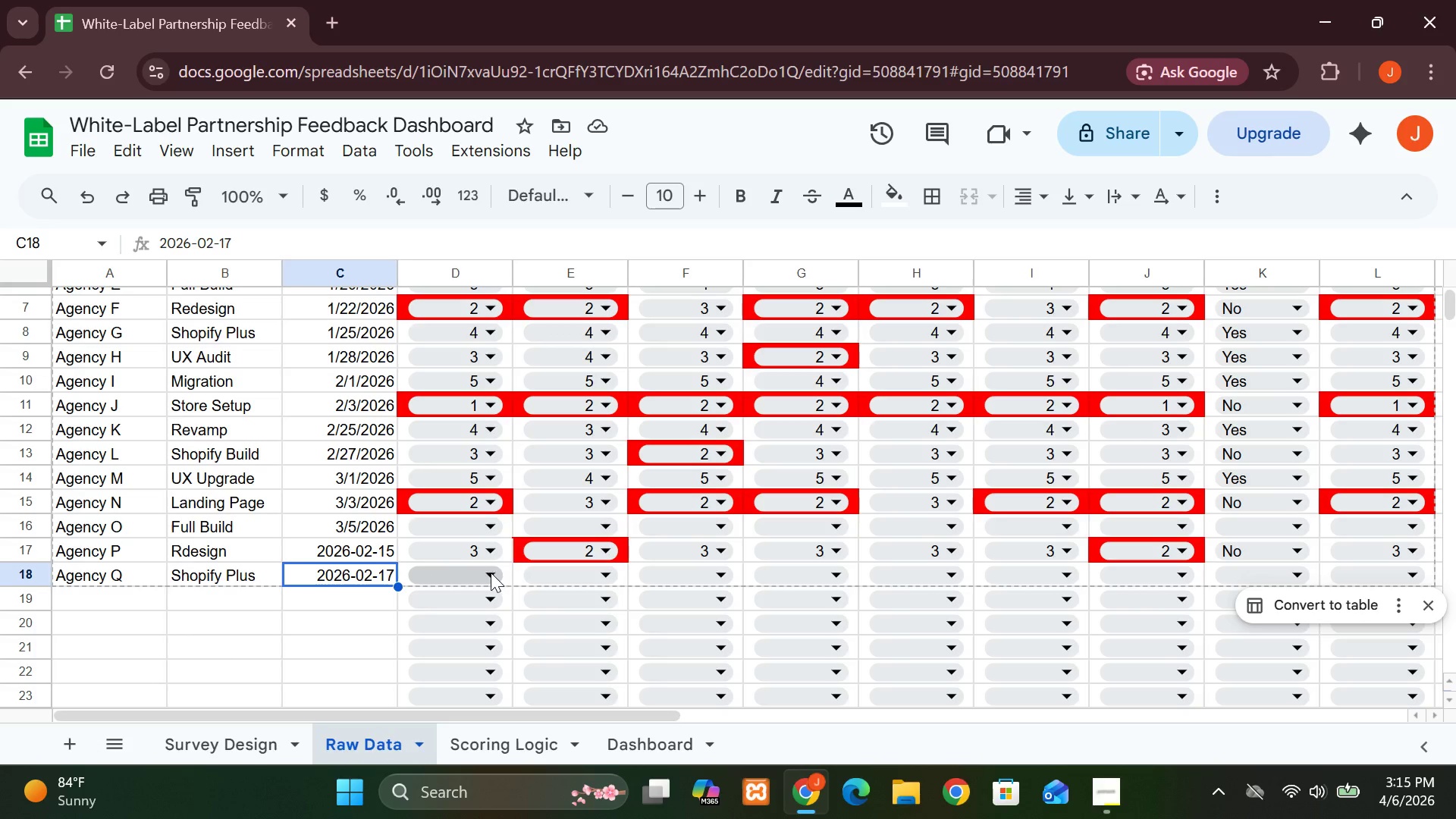 
left_click([491, 573])
 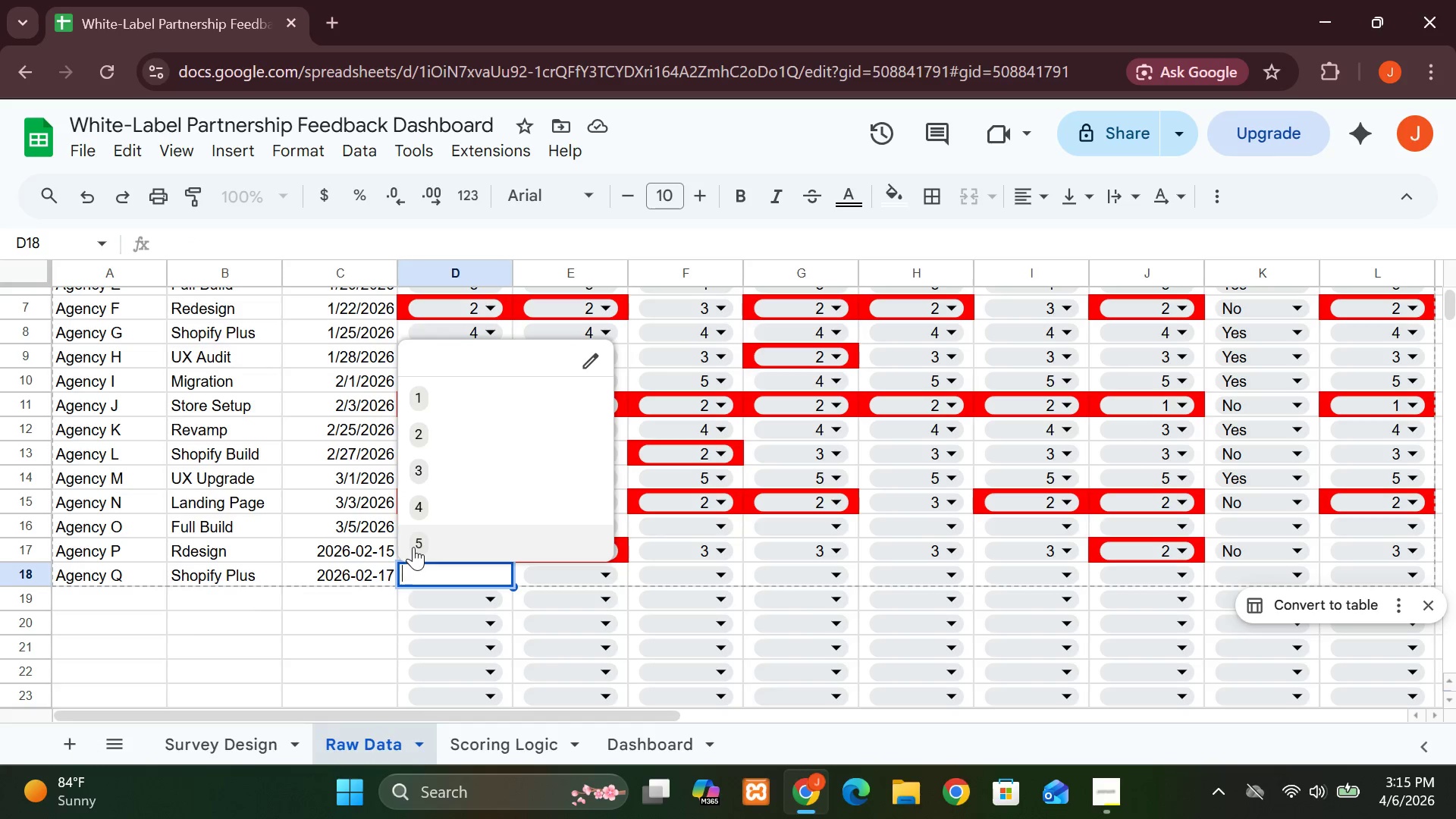 
left_click([413, 544])
 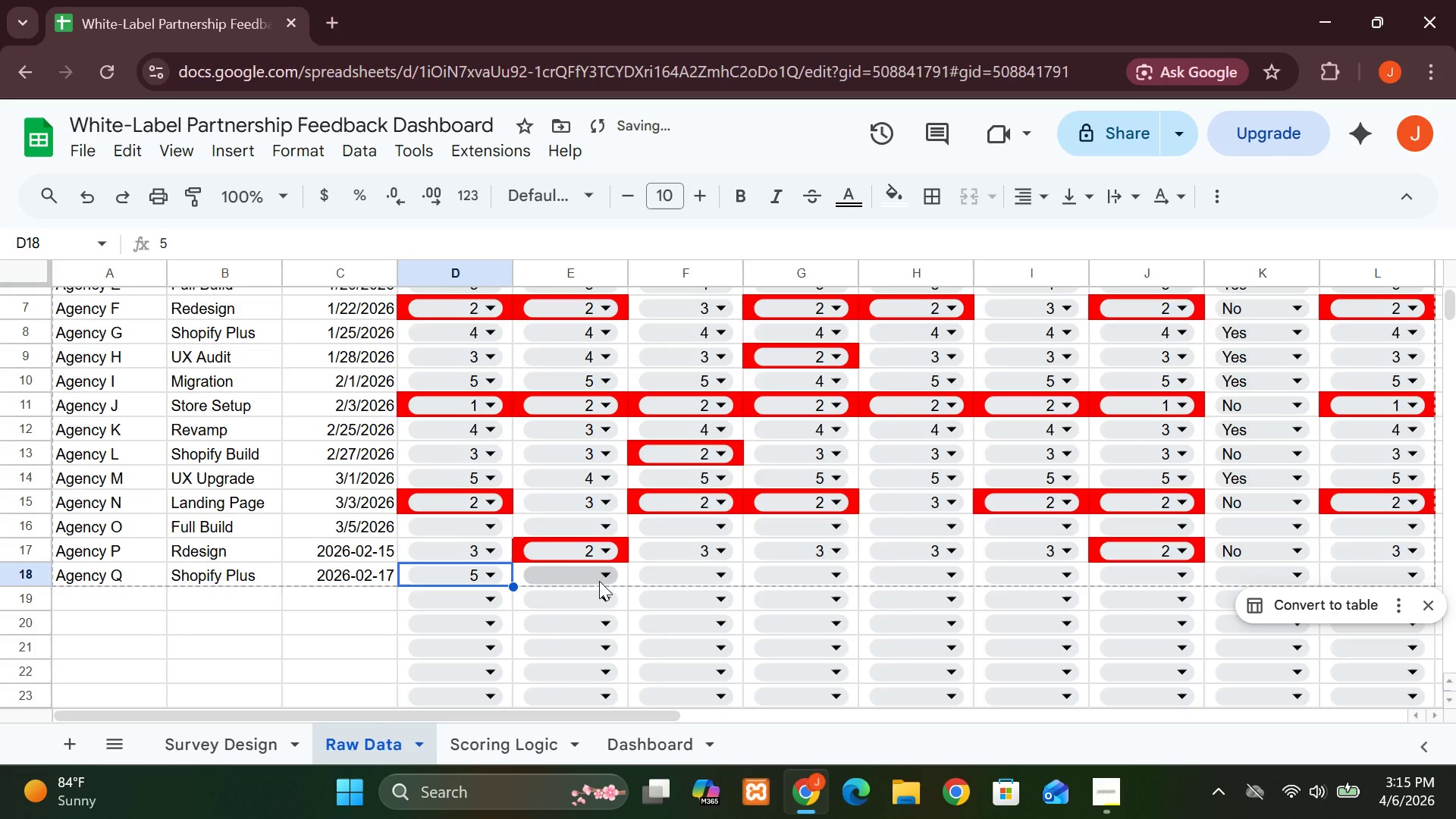 
left_click([604, 575])
 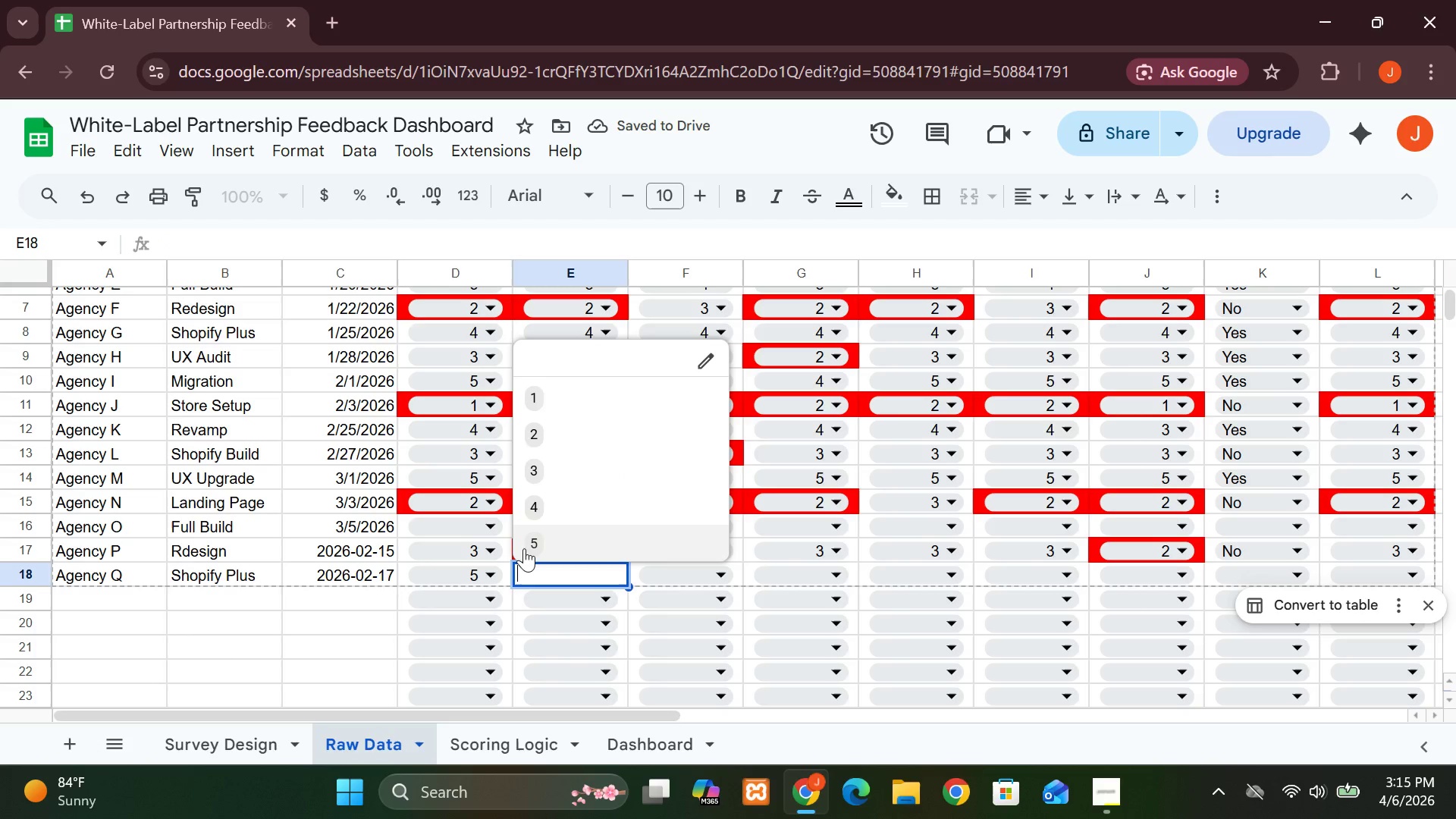 
left_click([532, 543])
 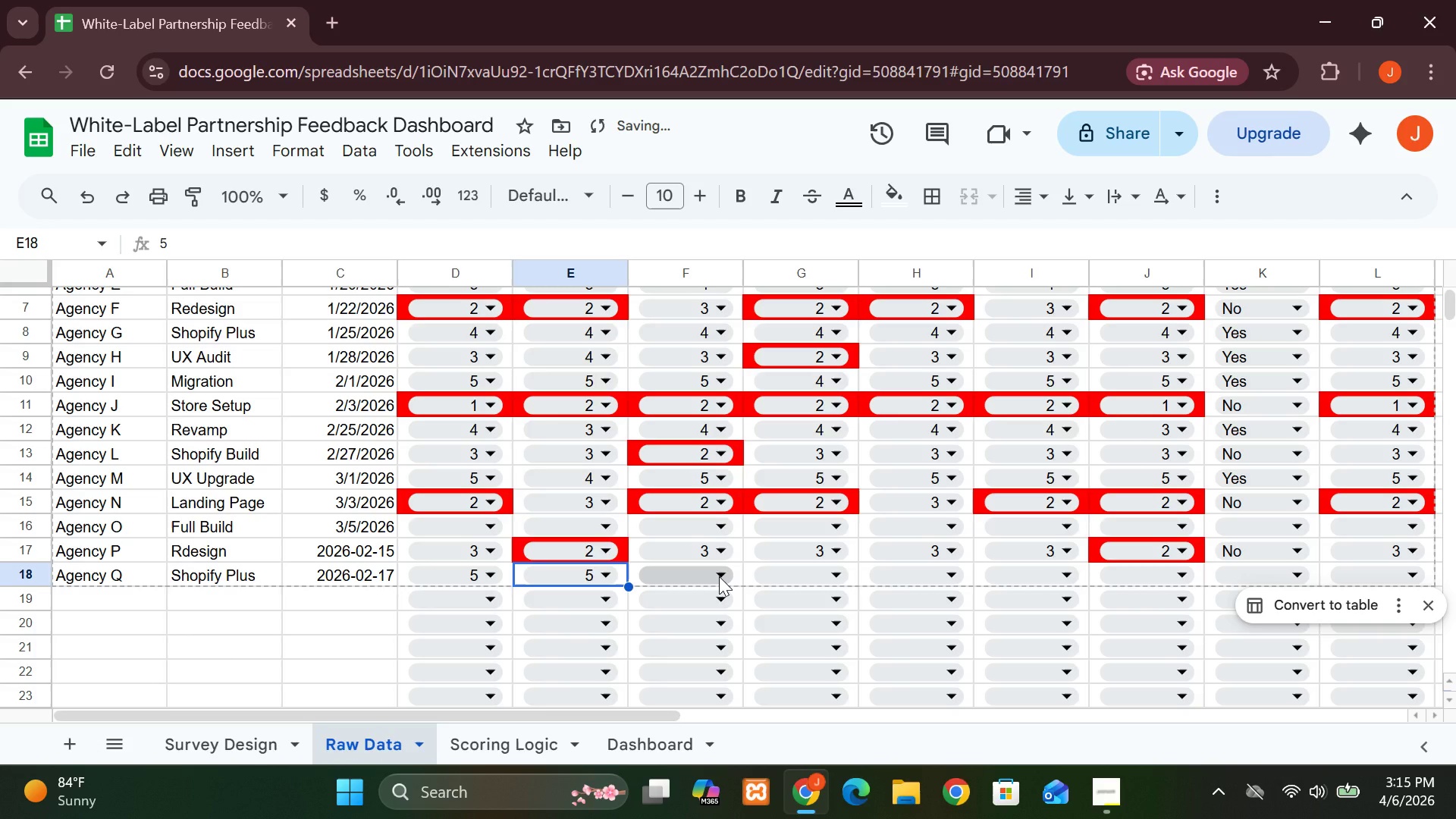 
left_click([719, 576])
 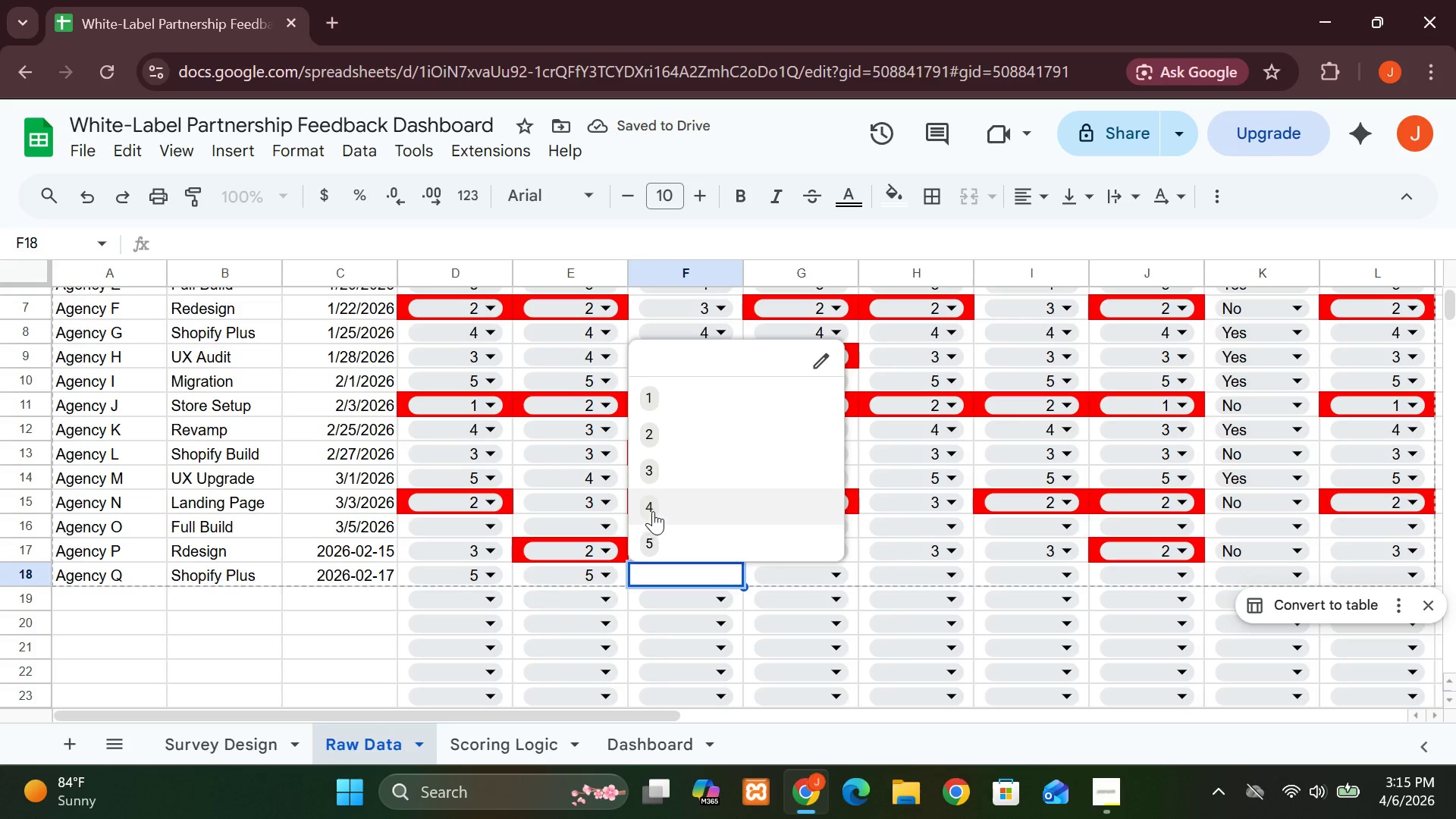 
left_click([652, 507])
 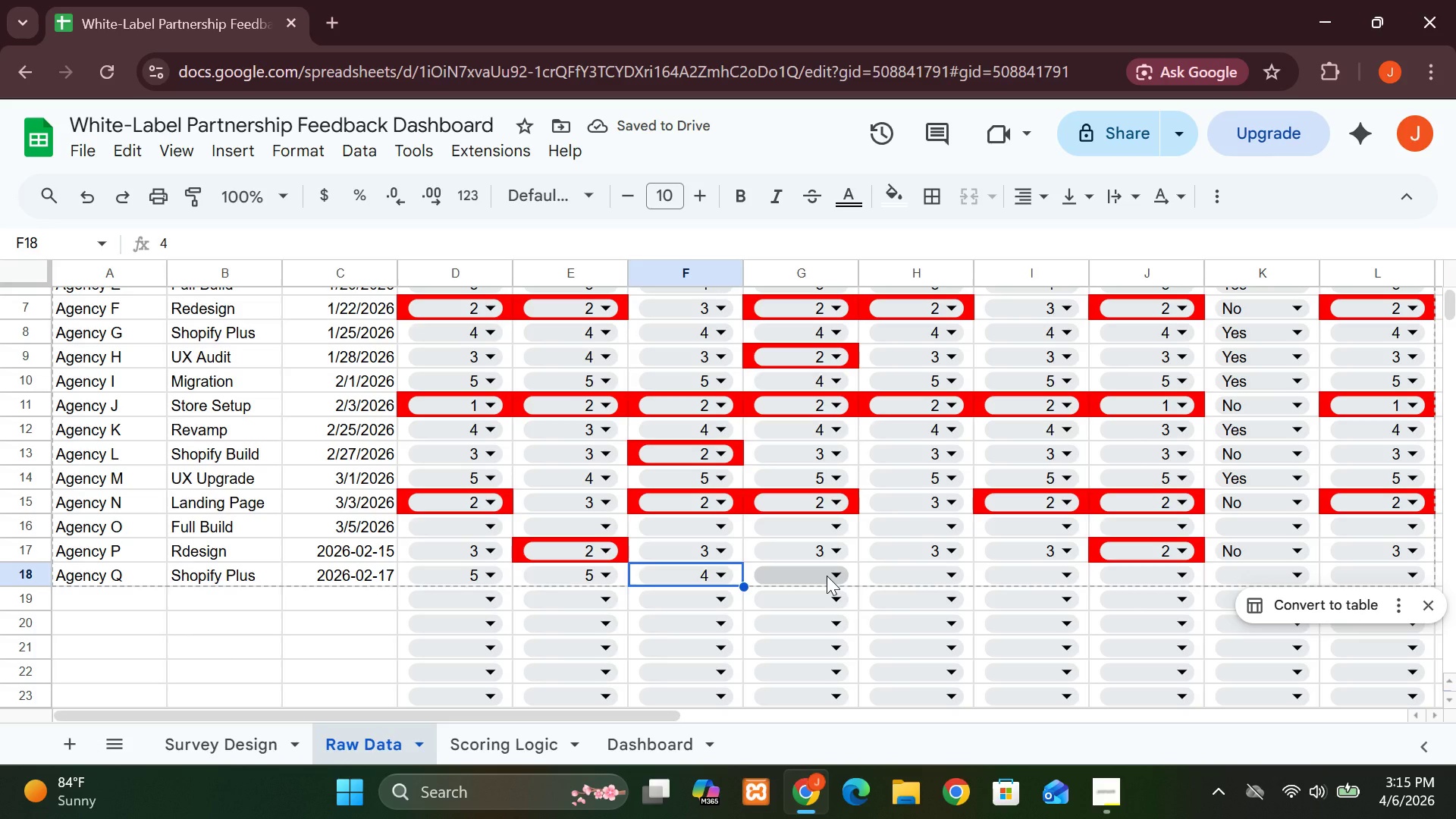 
wait(6.14)
 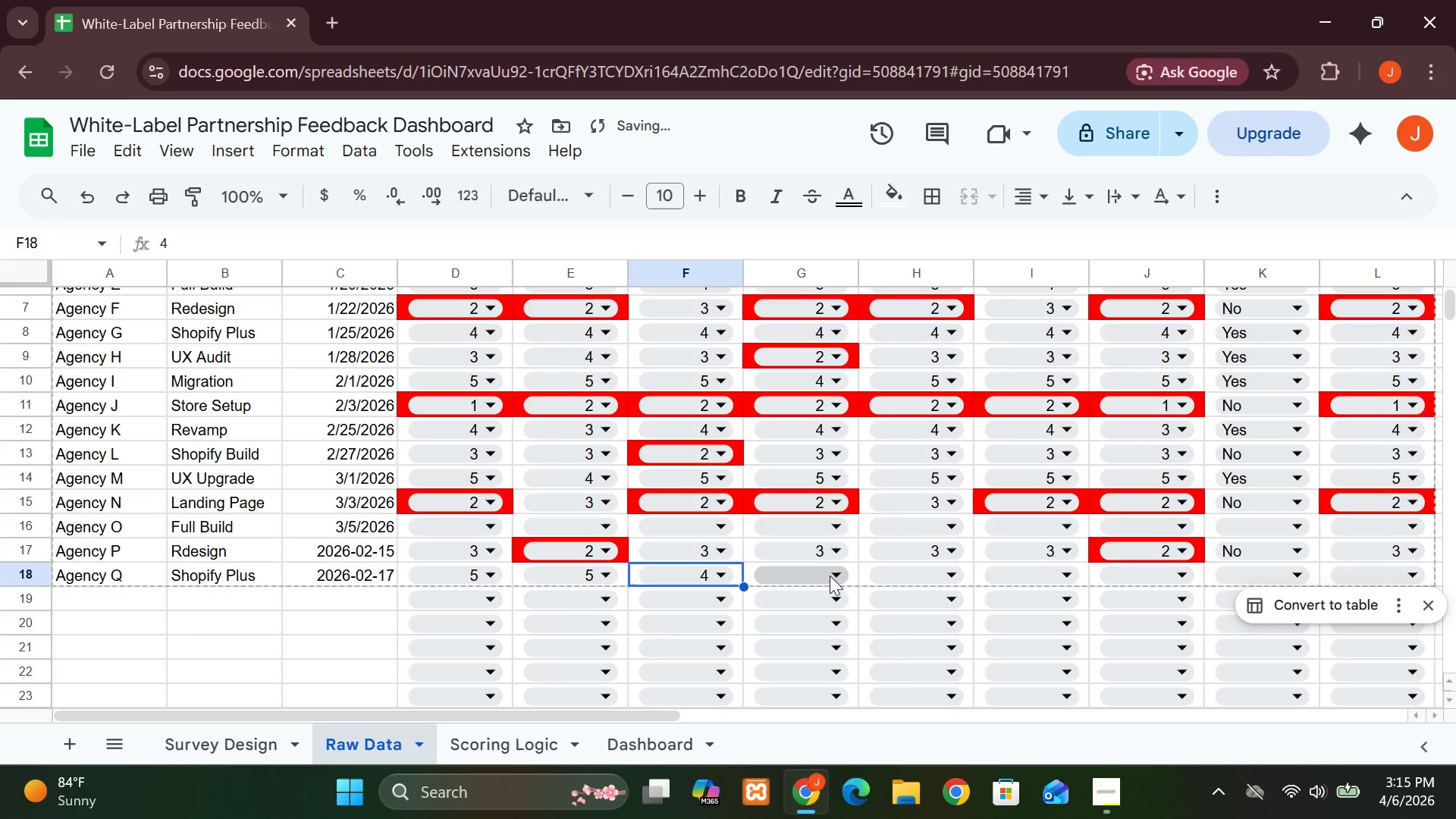 
left_click([839, 576])
 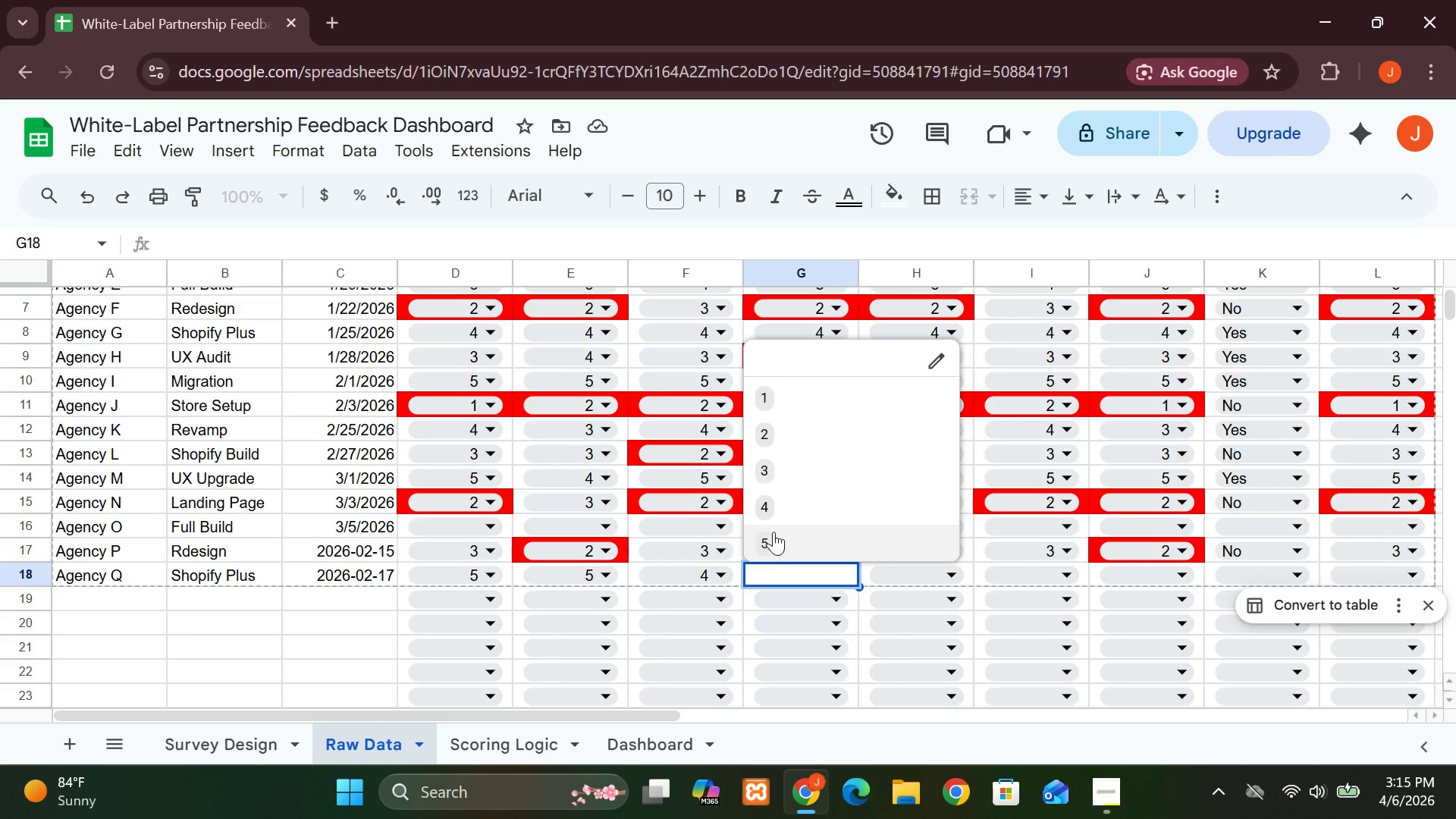 
left_click([774, 532])
 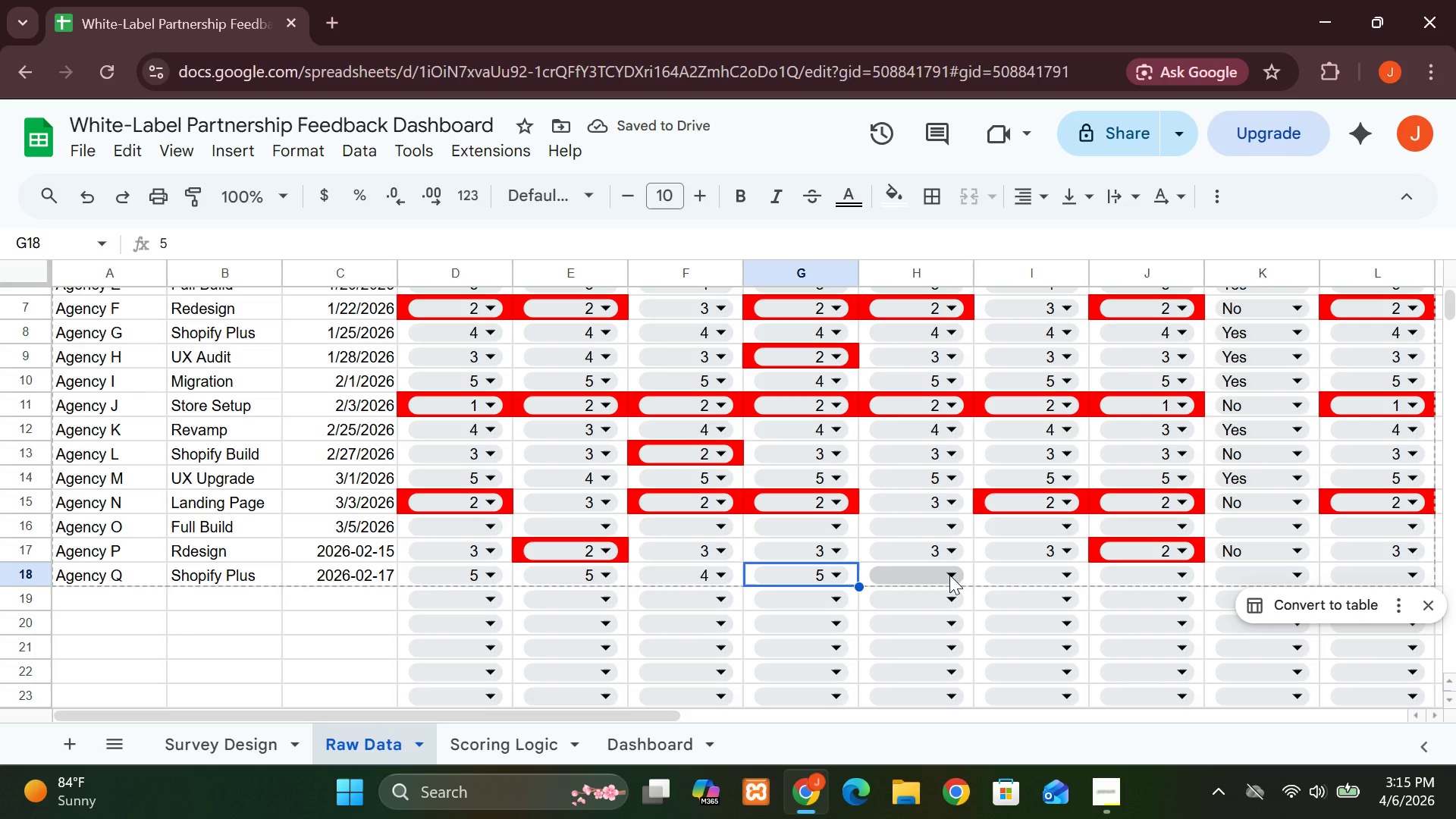 
left_click([949, 575])
 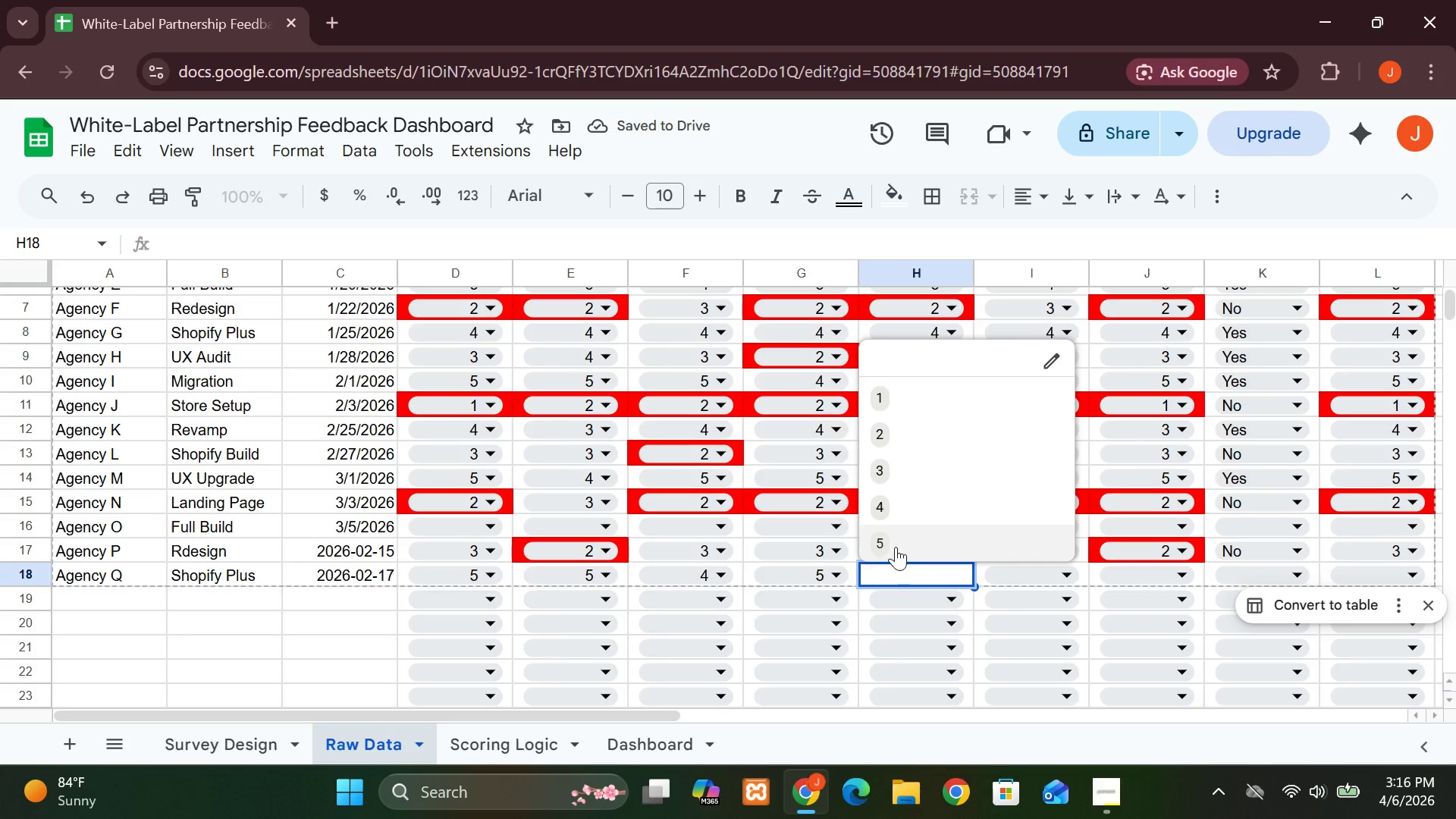 
left_click([889, 544])
 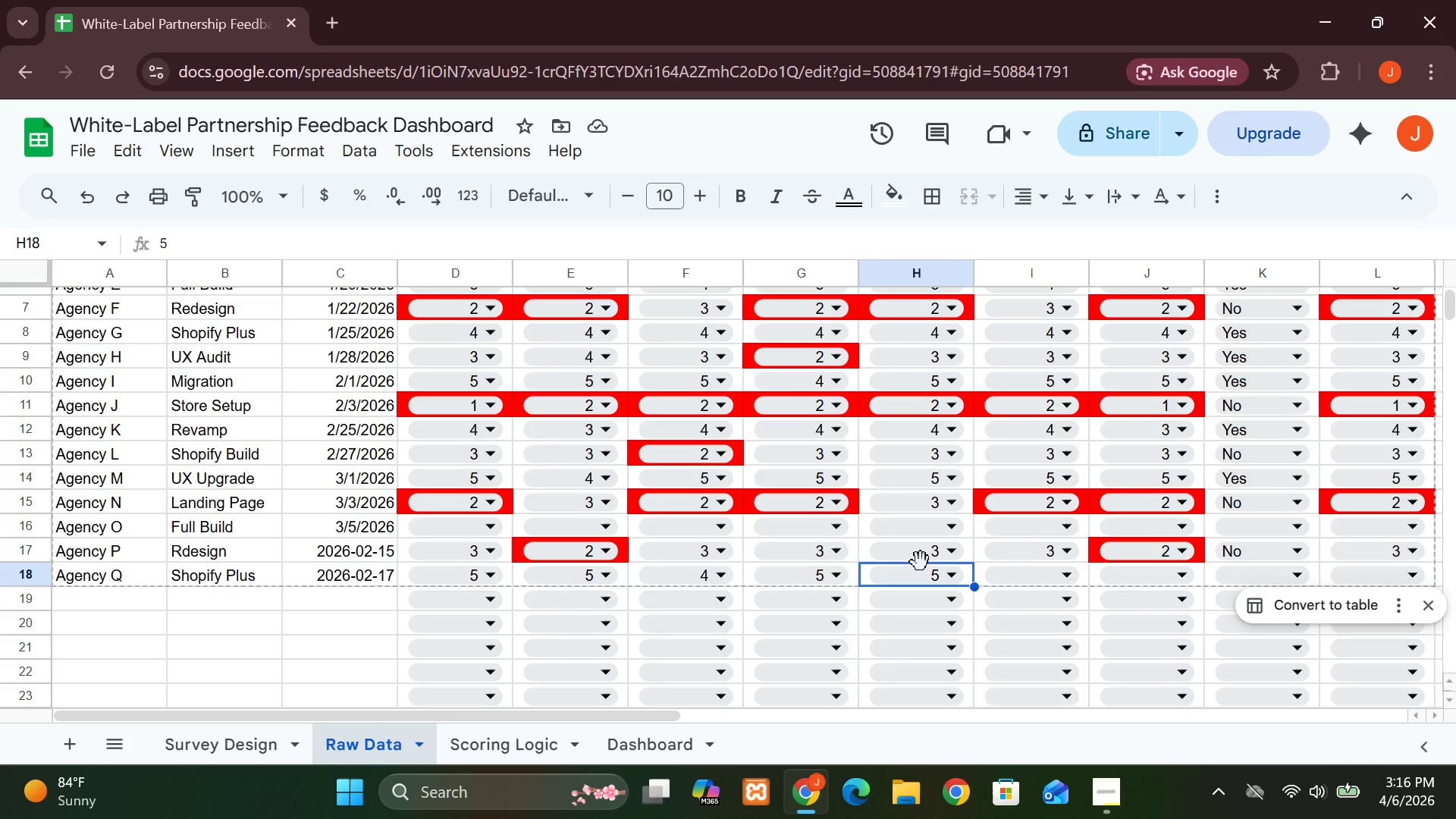 
wait(19.8)
 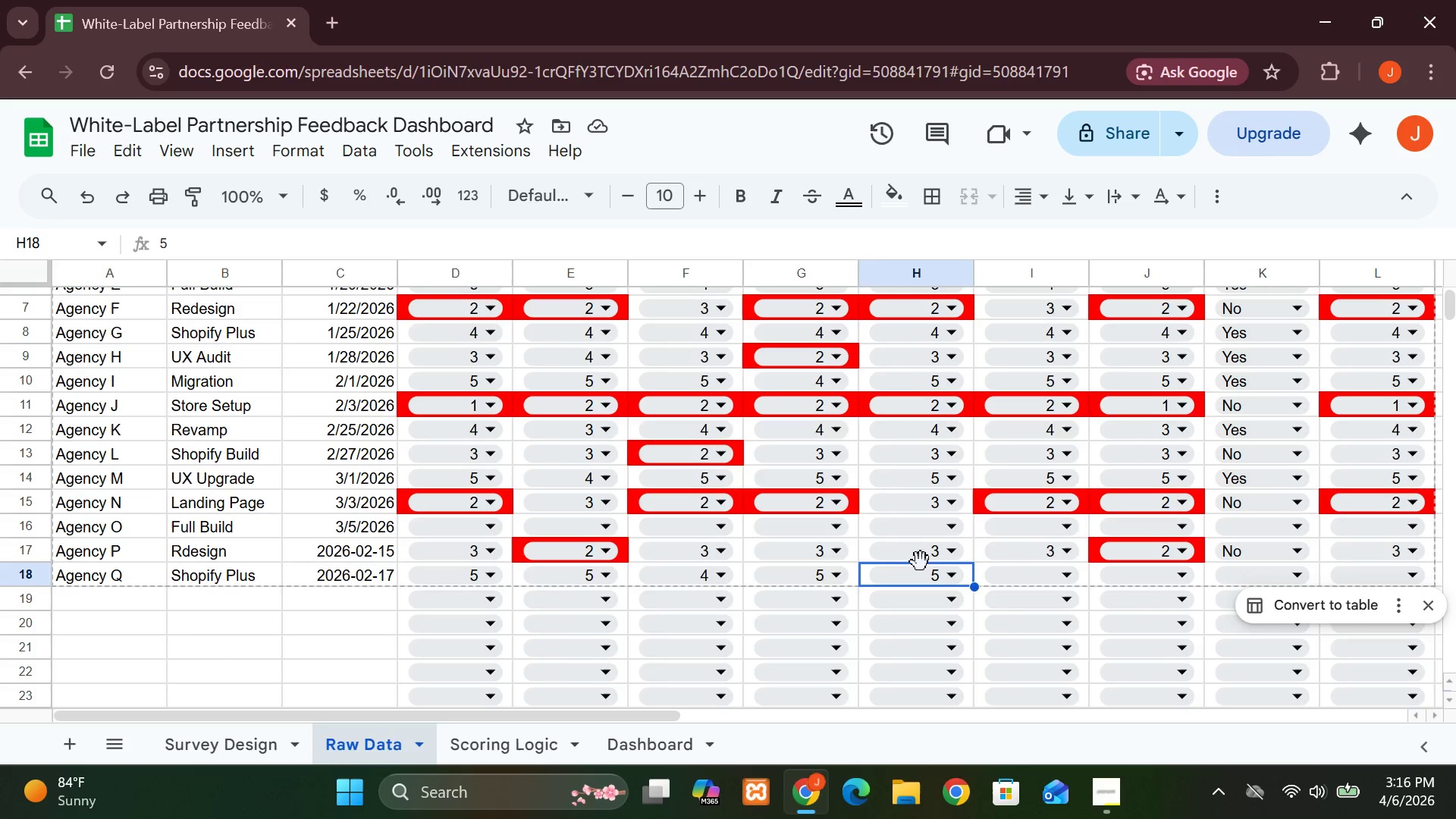 
left_click([1060, 577])
 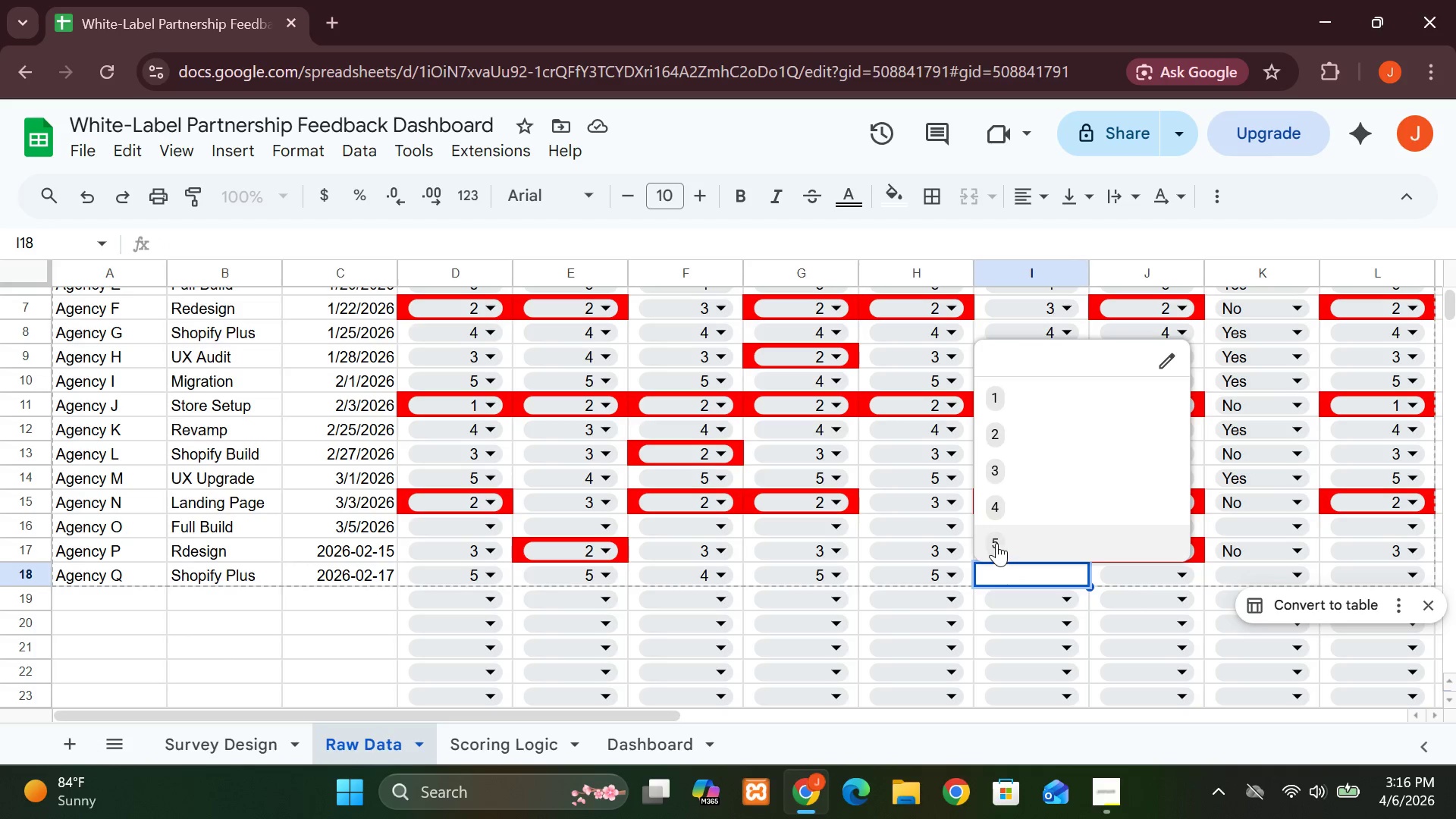 
left_click([996, 543])
 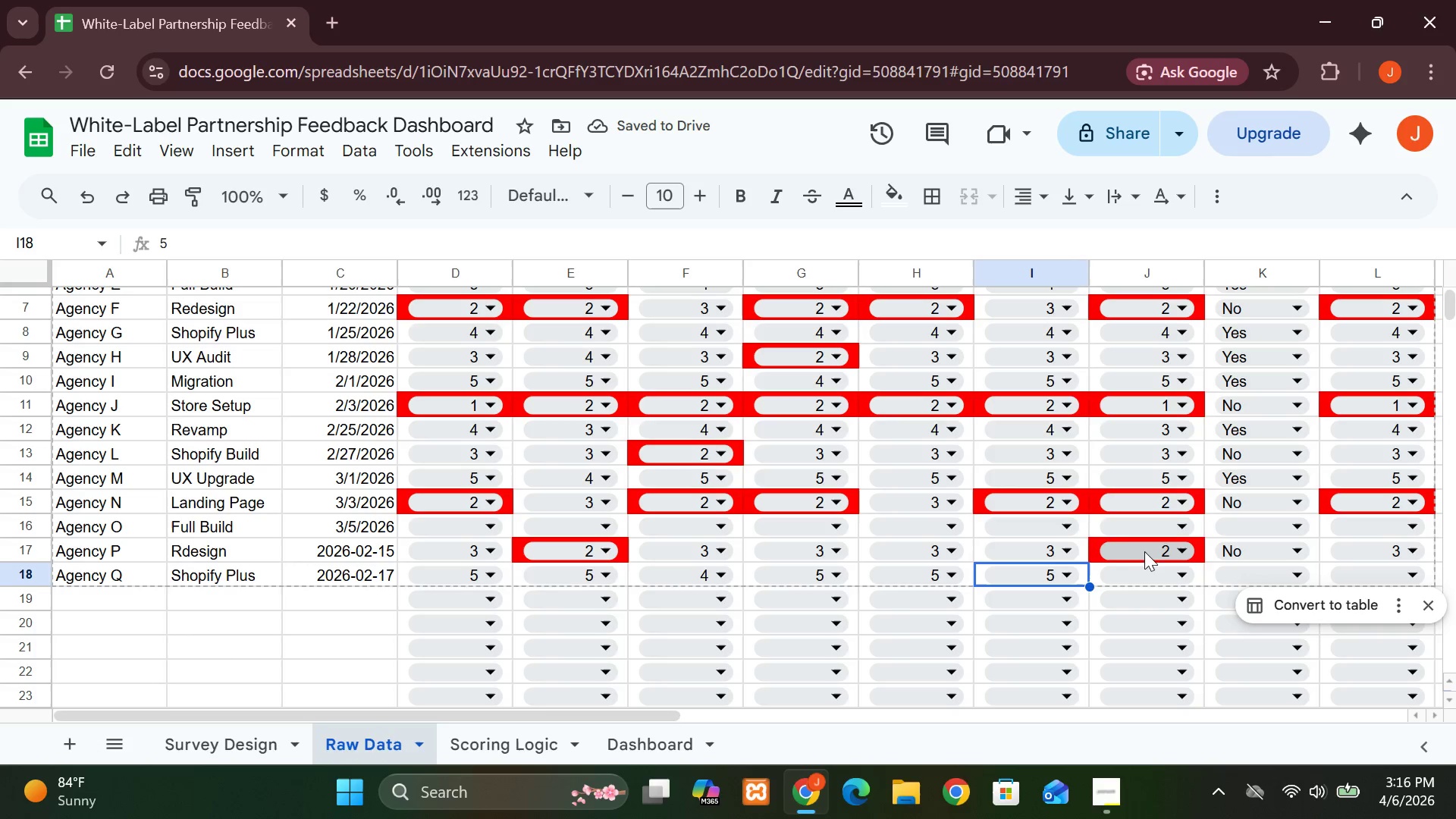 
left_click([1178, 576])
 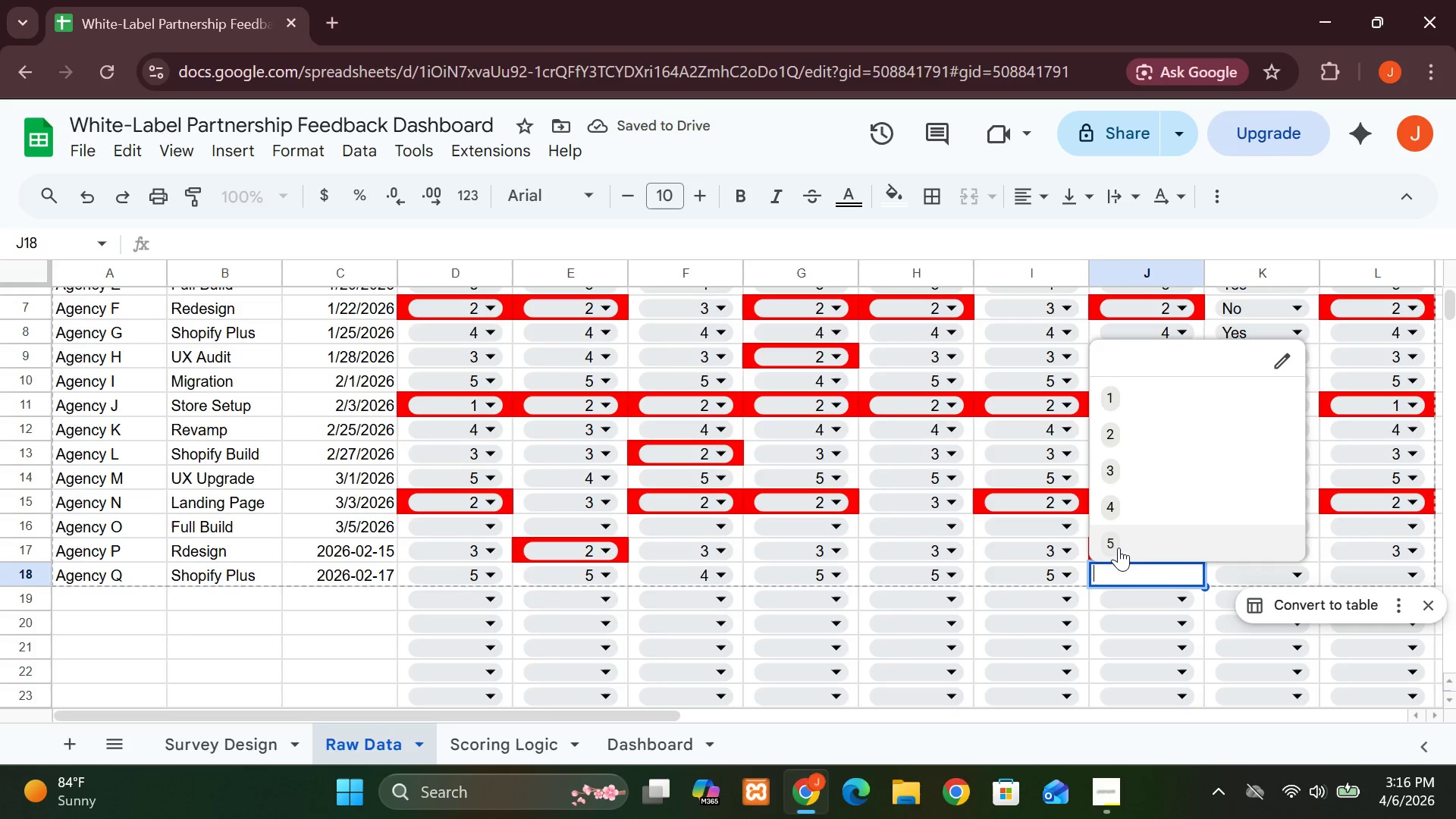 
left_click([1119, 548])
 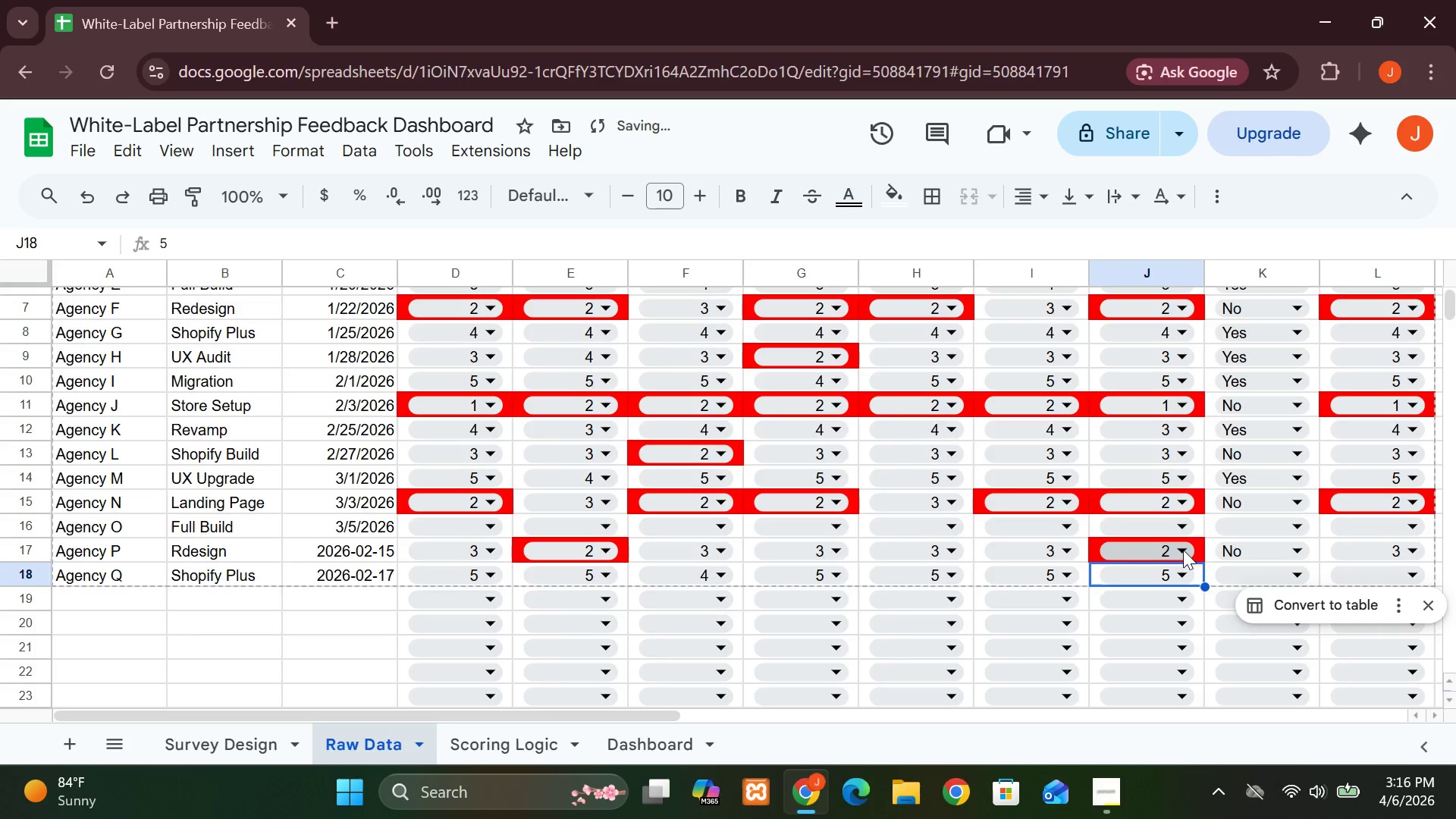 
mouse_move([1213, 558])
 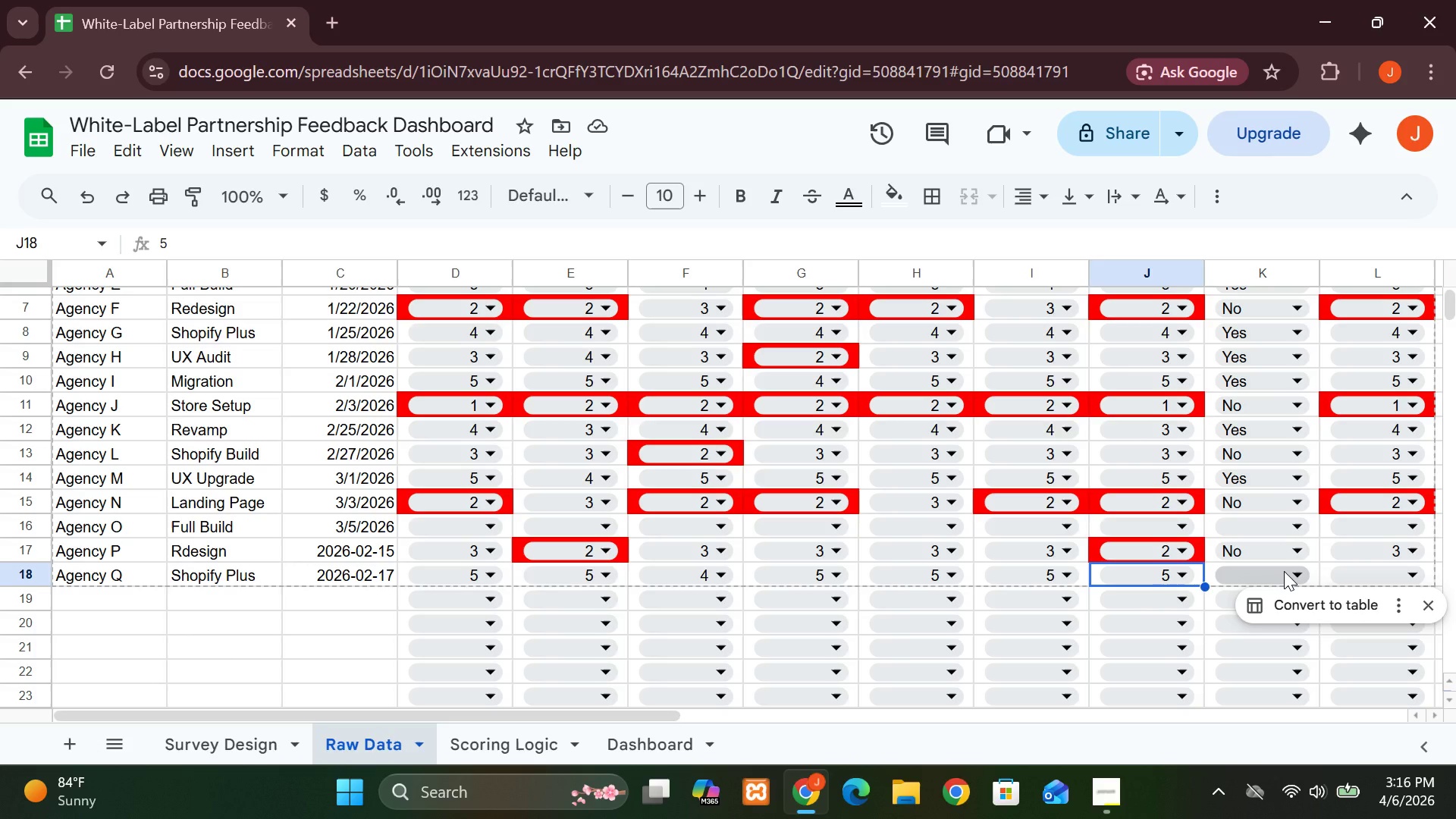 
left_click([1284, 571])
 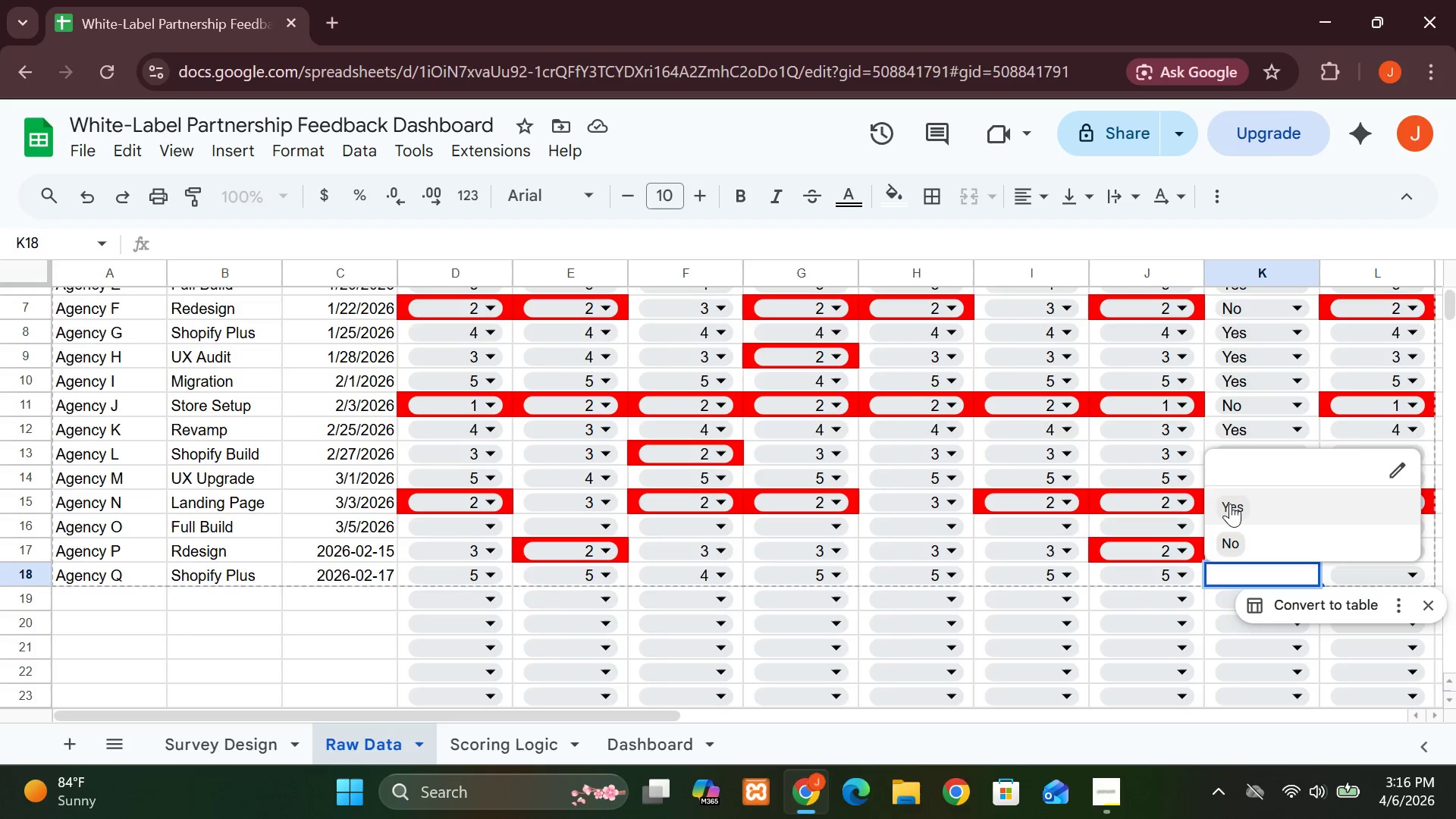 
left_click([1230, 504])
 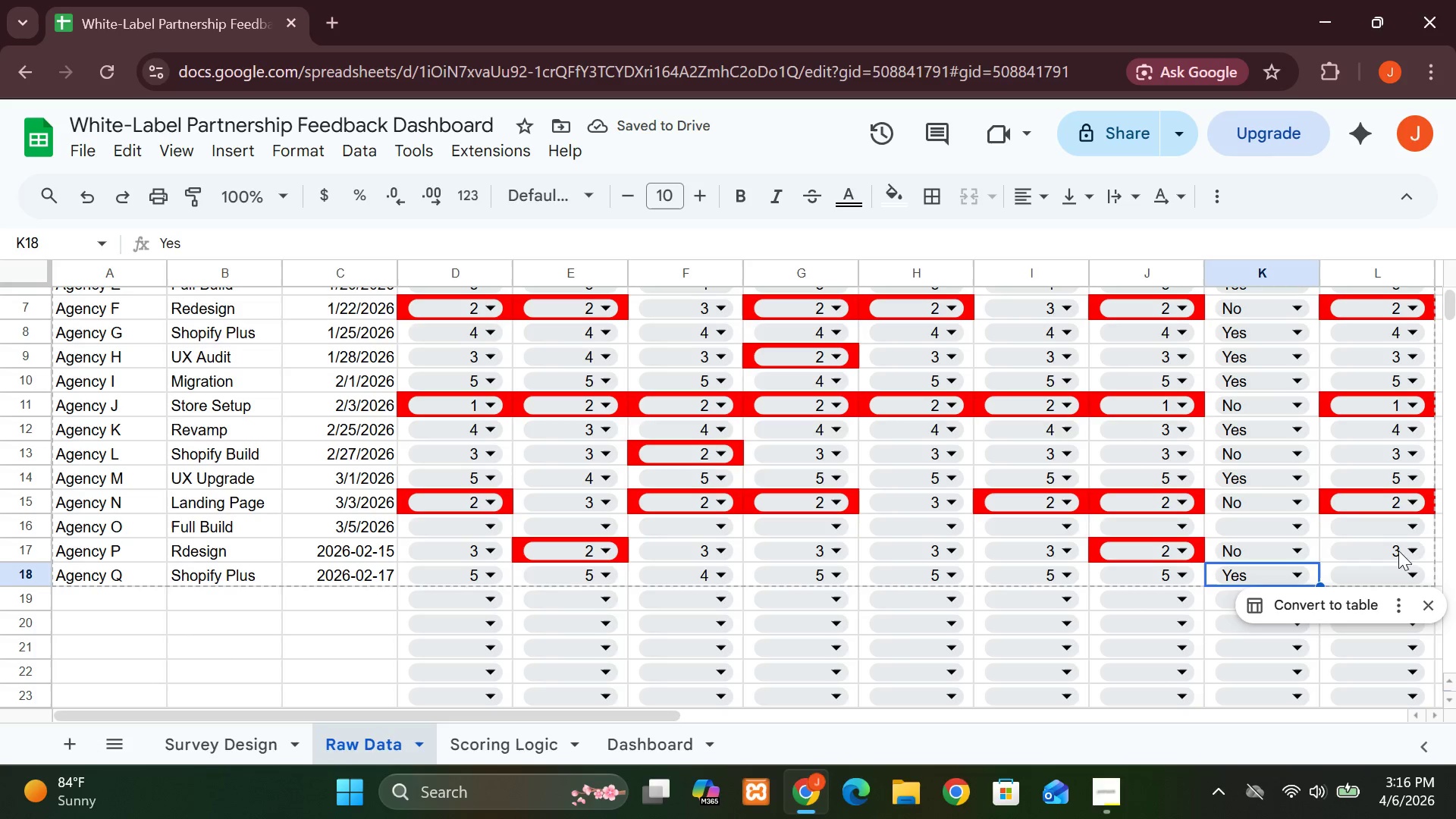 
left_click([1405, 570])
 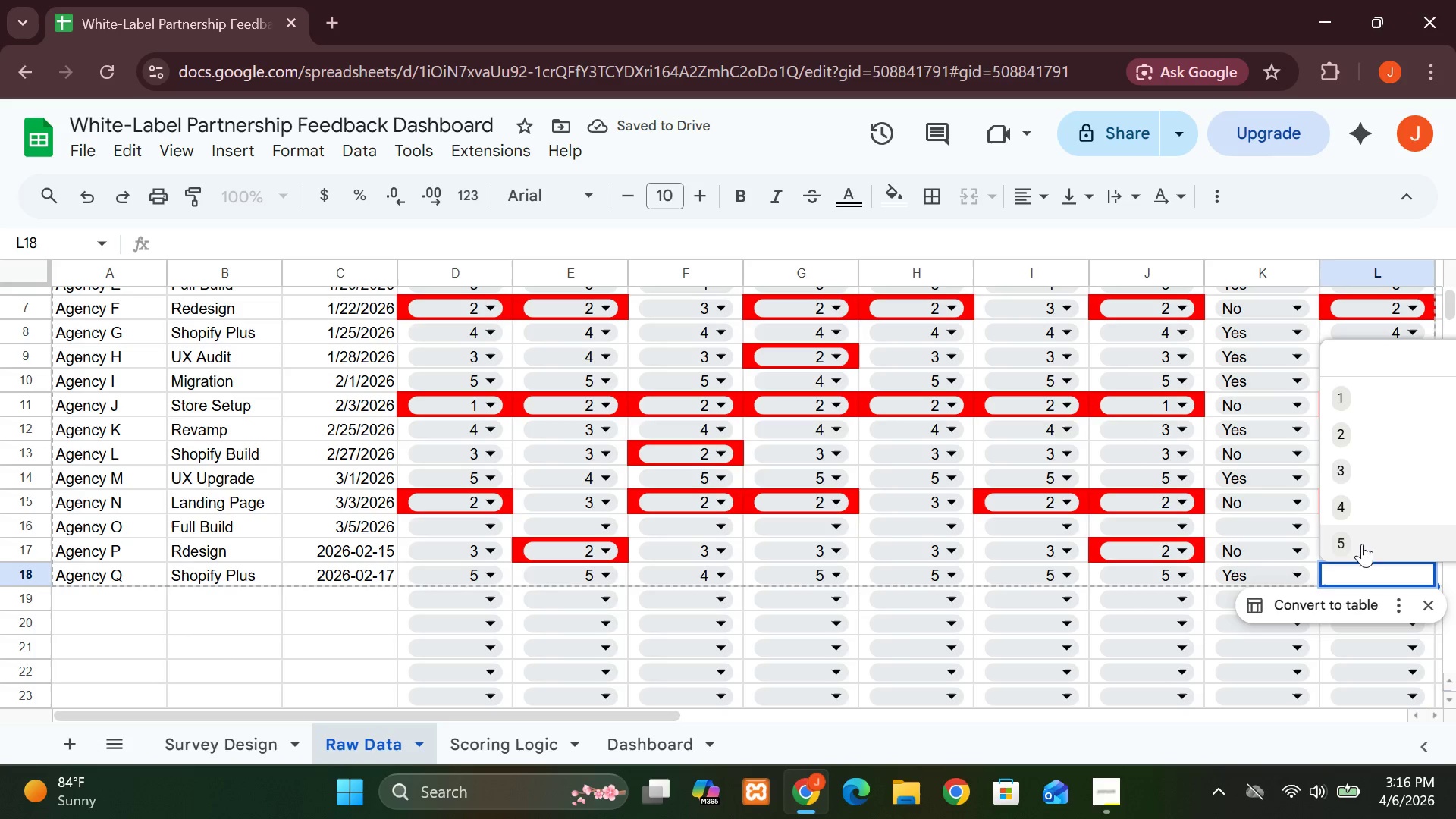 
left_click([1361, 542])
 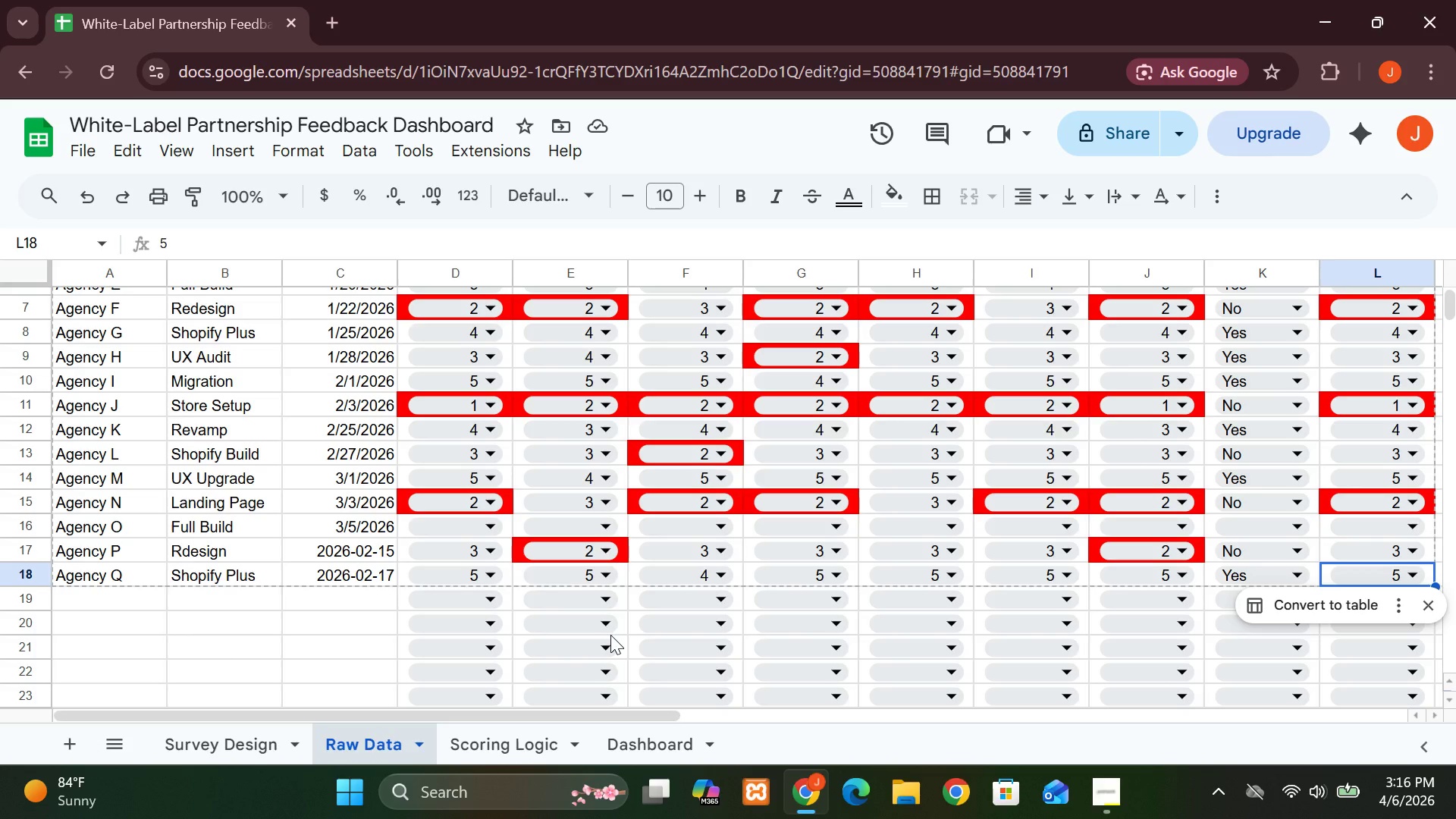 
wait(7.91)
 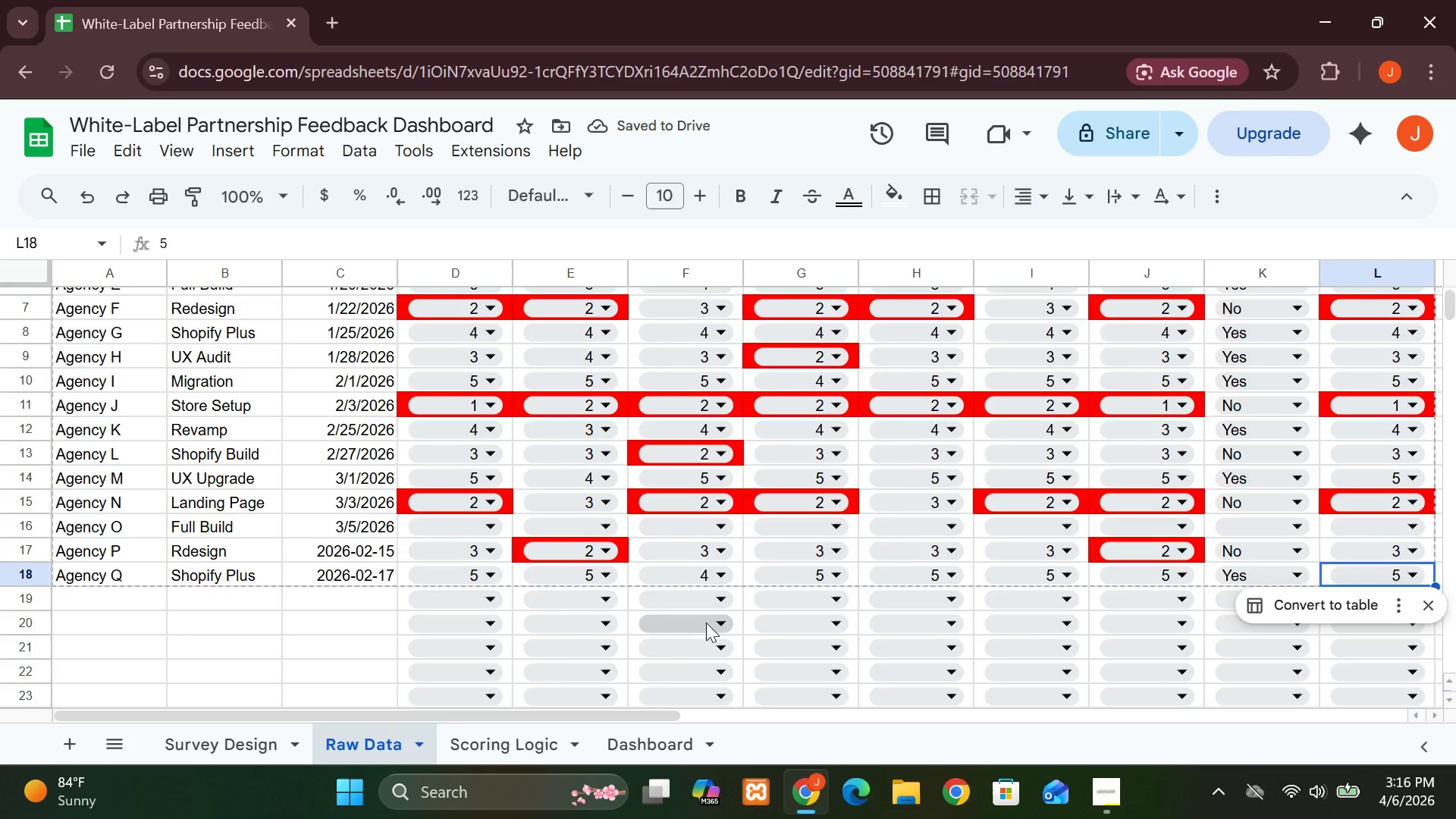 
left_click([76, 593])
 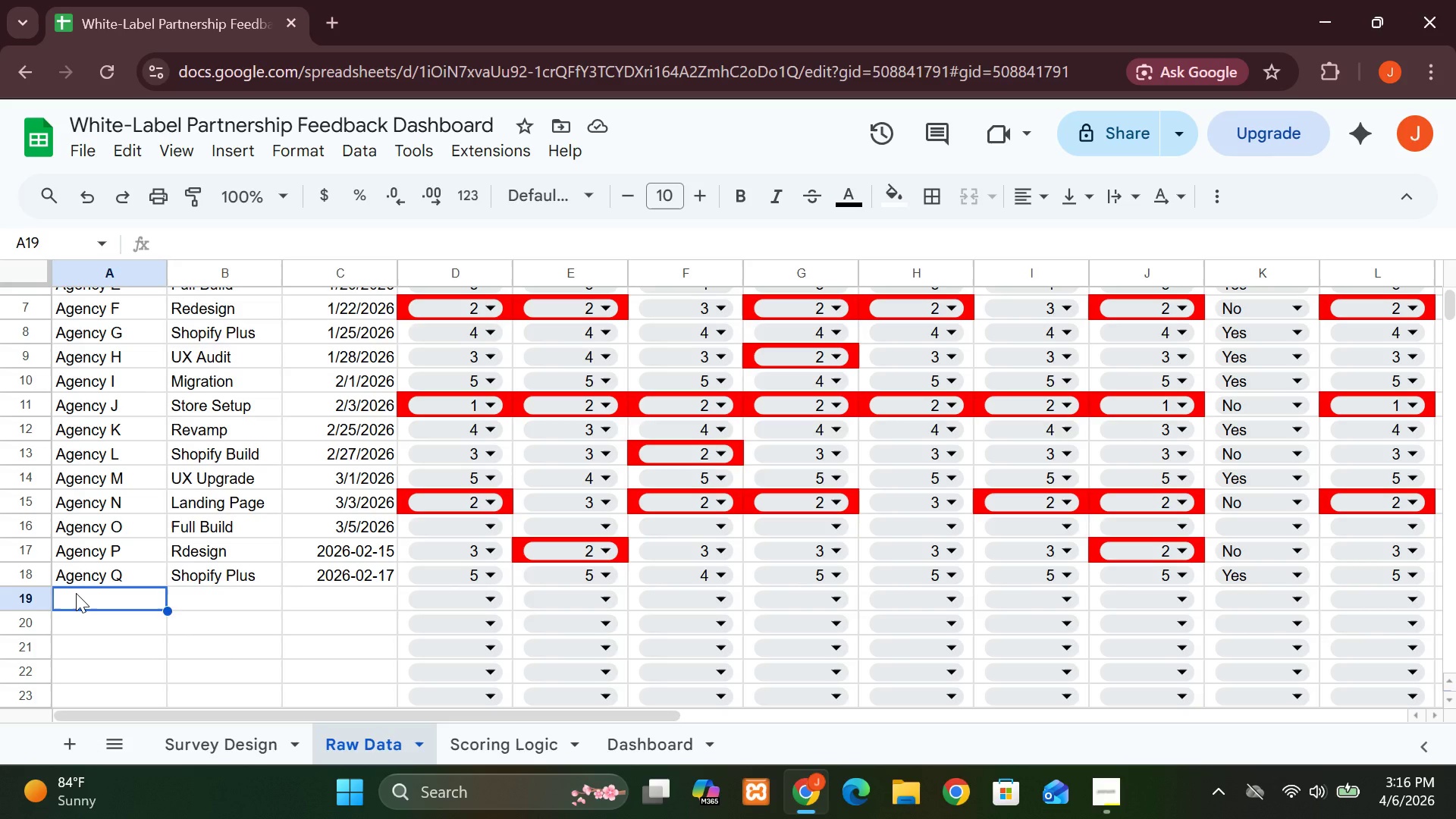 
type(Agency R)
 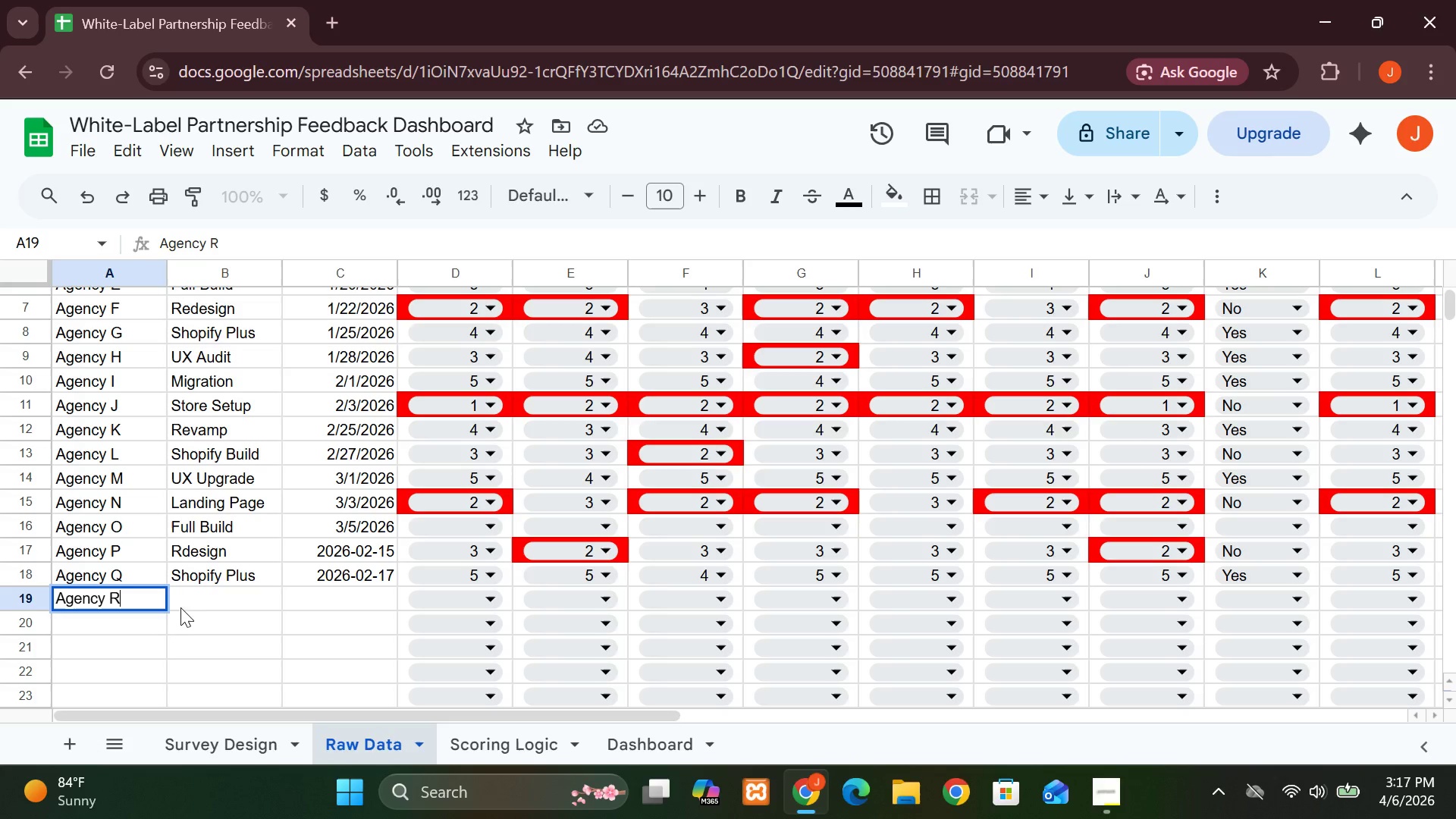 
left_click([193, 599])
 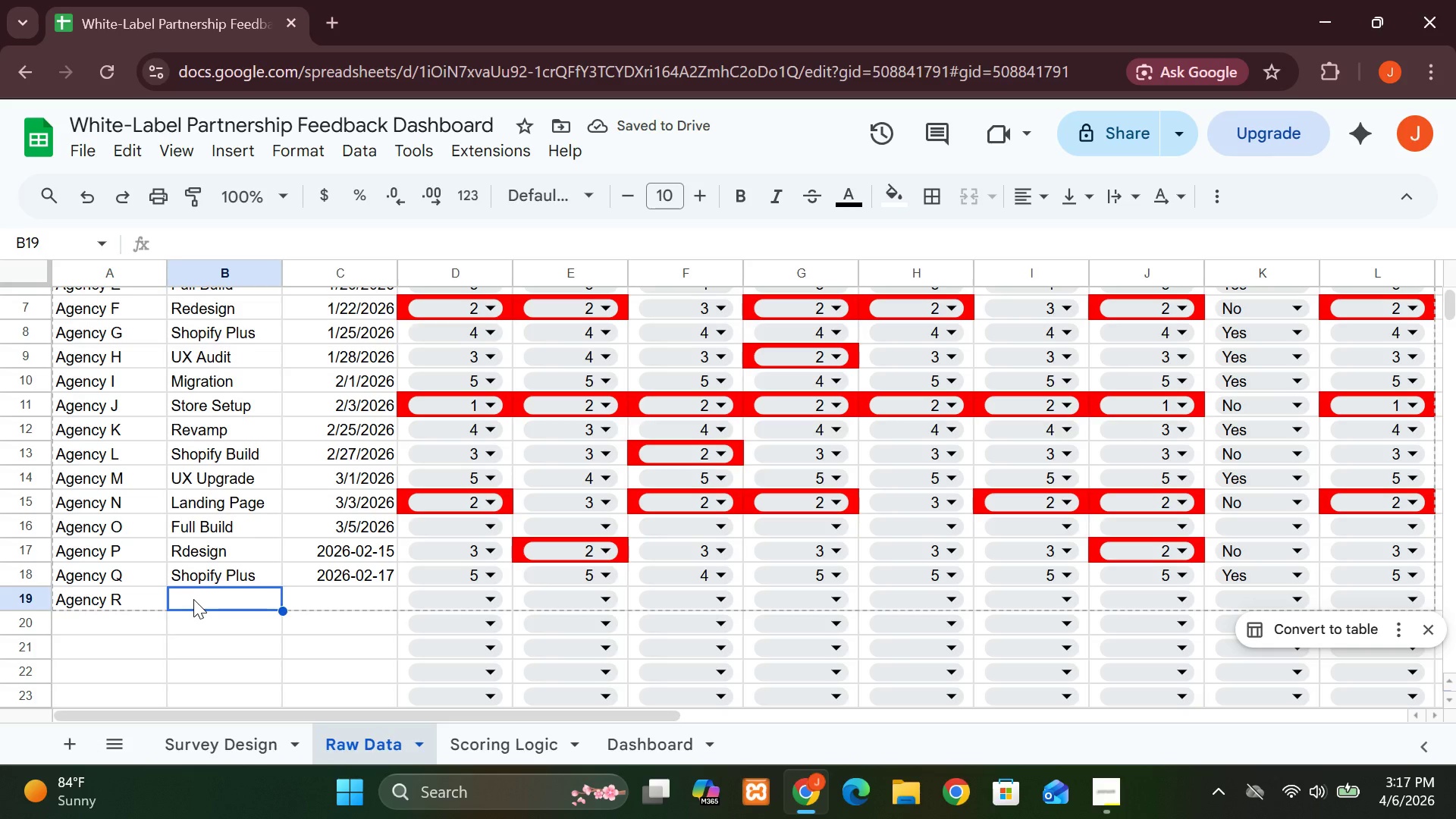 
key(U)
 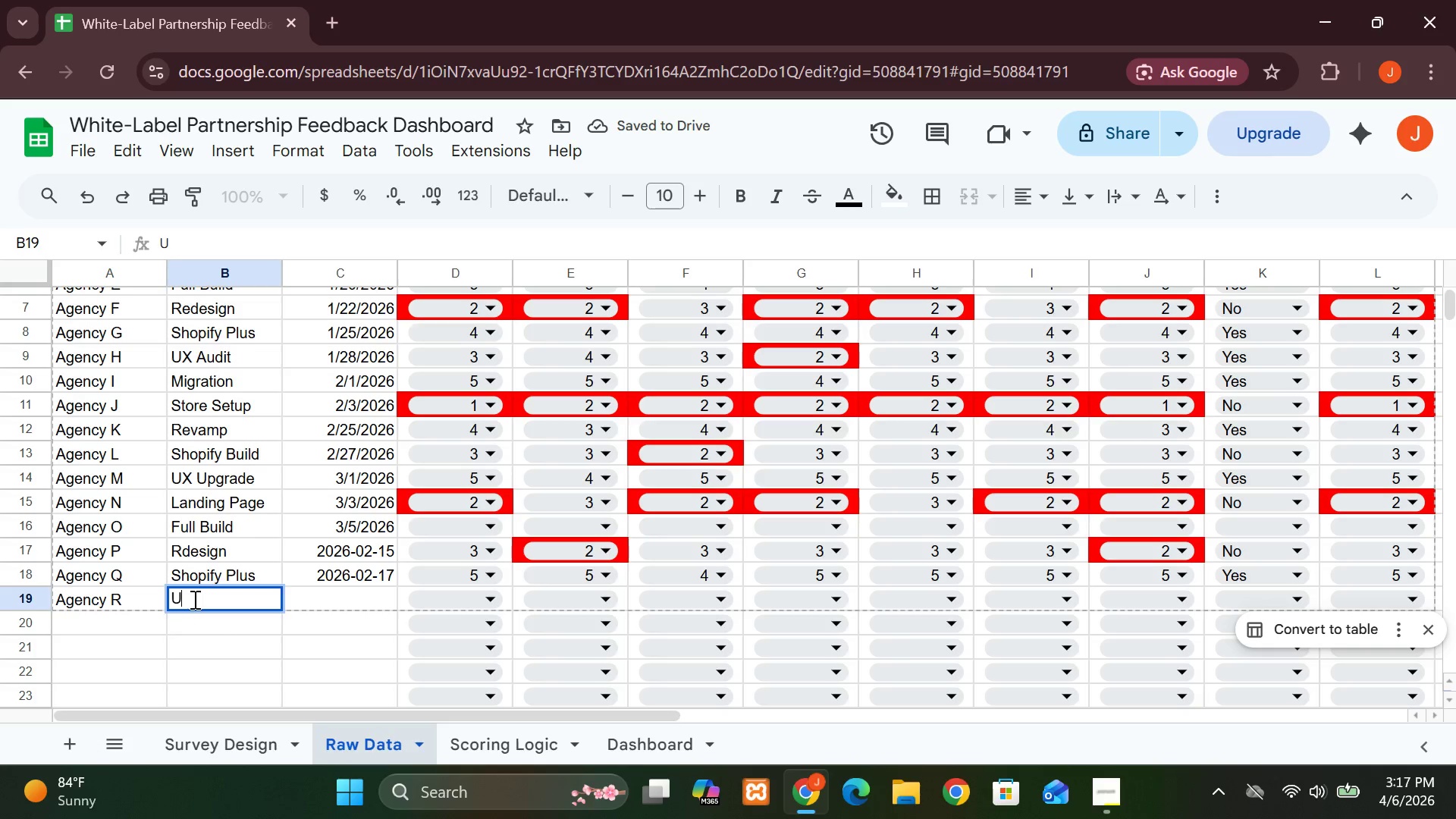 
key(CapsLock)
 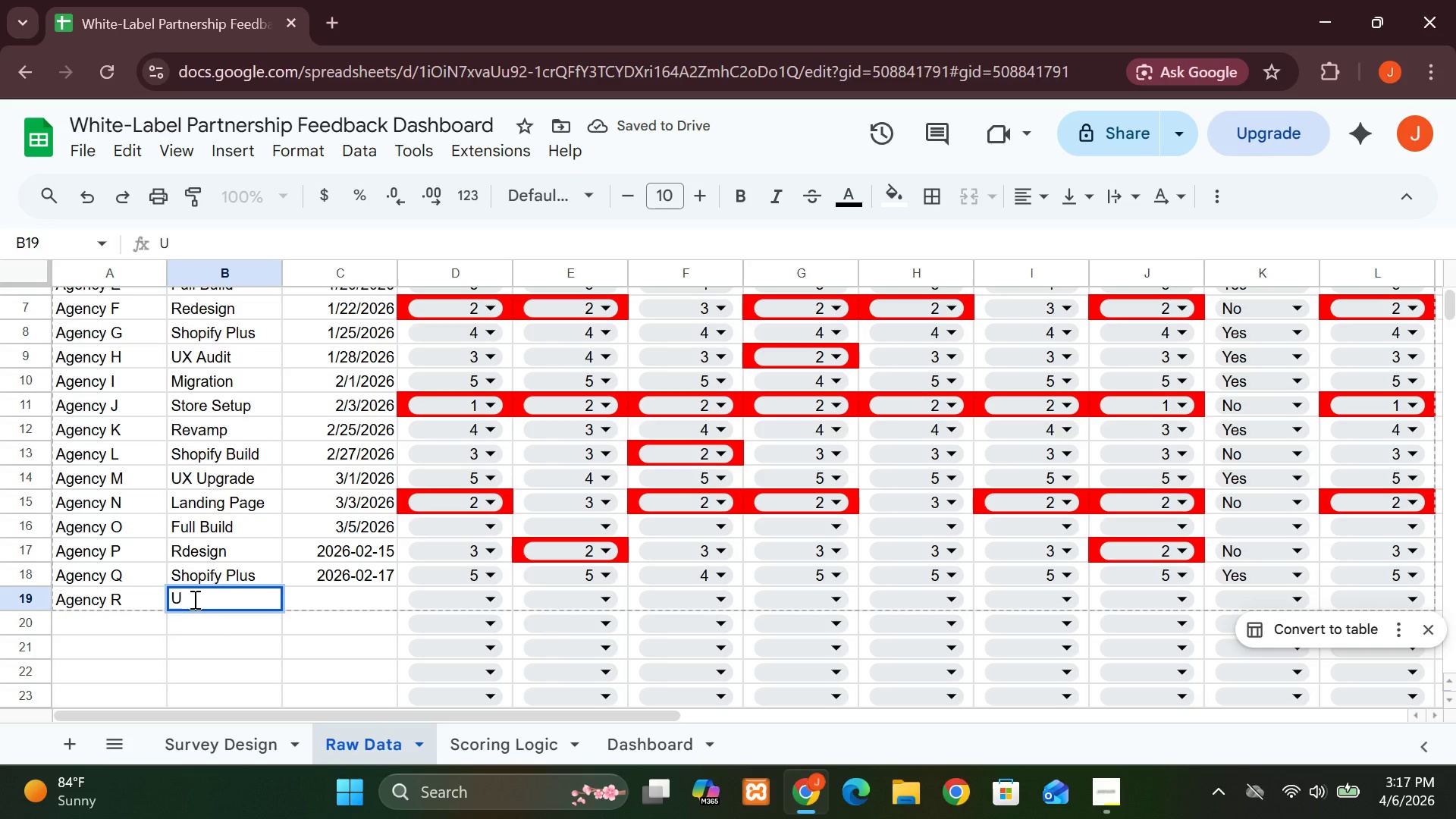 
key(X)
 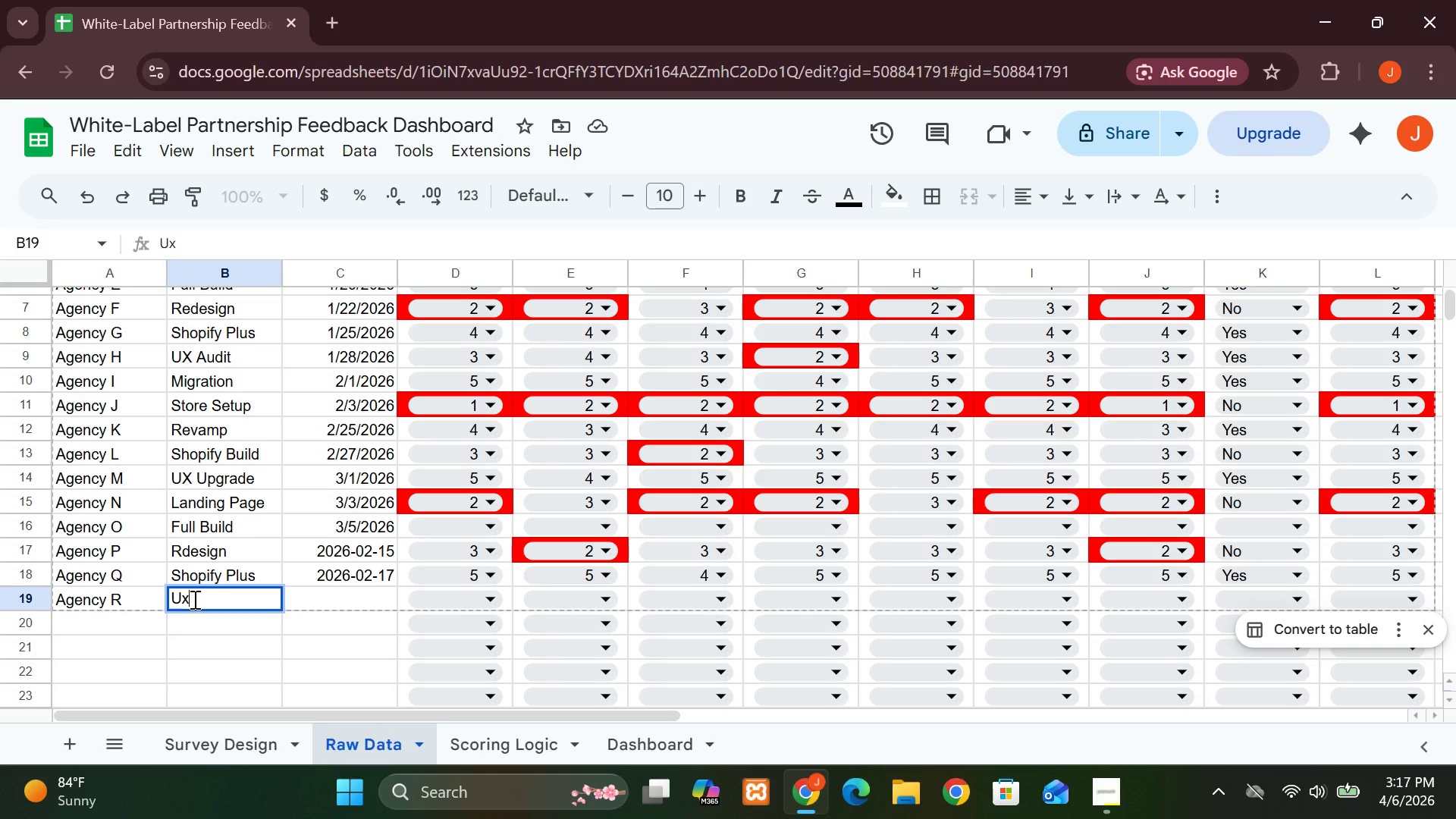 
key(Backspace)
 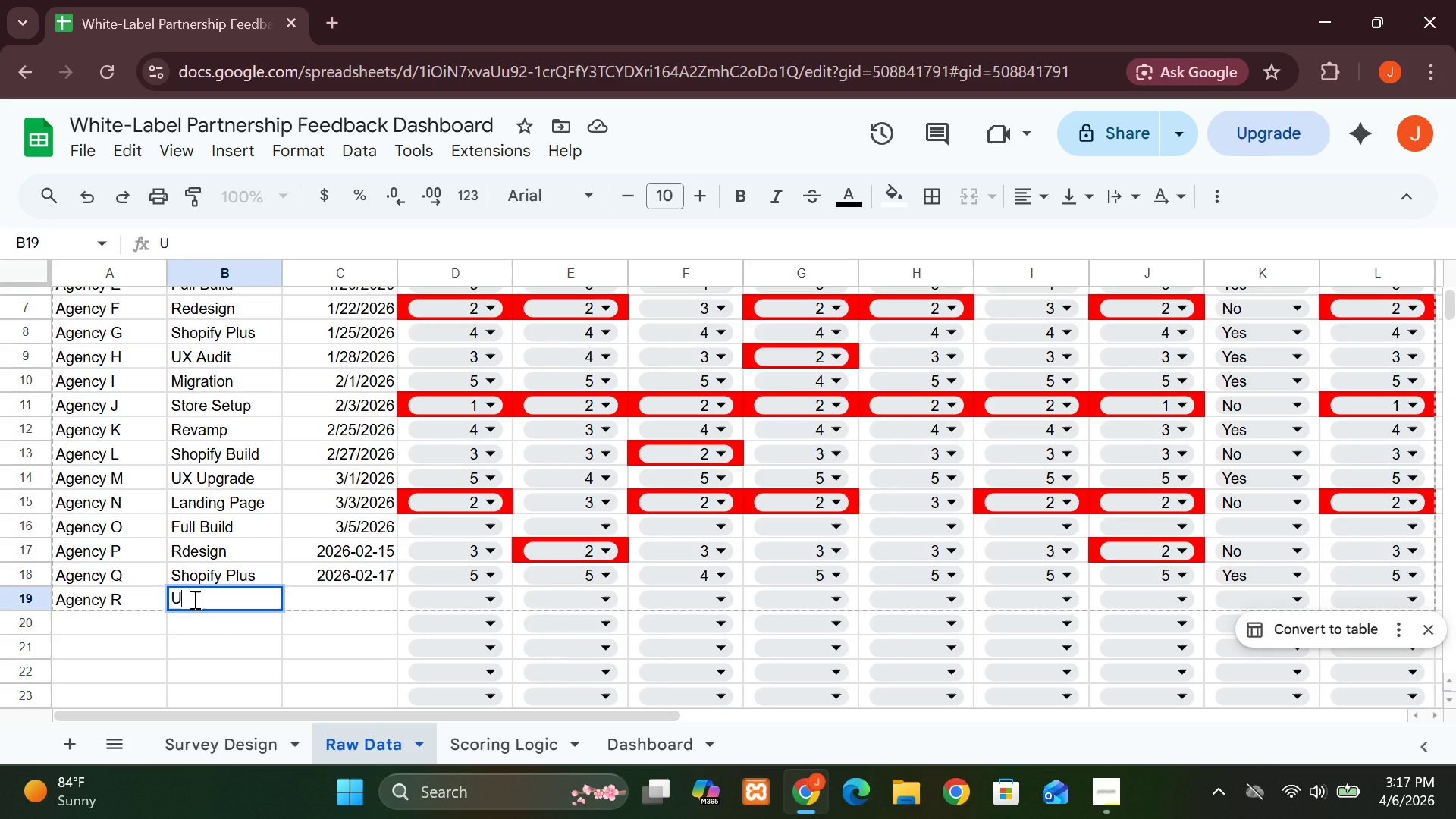 
key(CapsLock)
 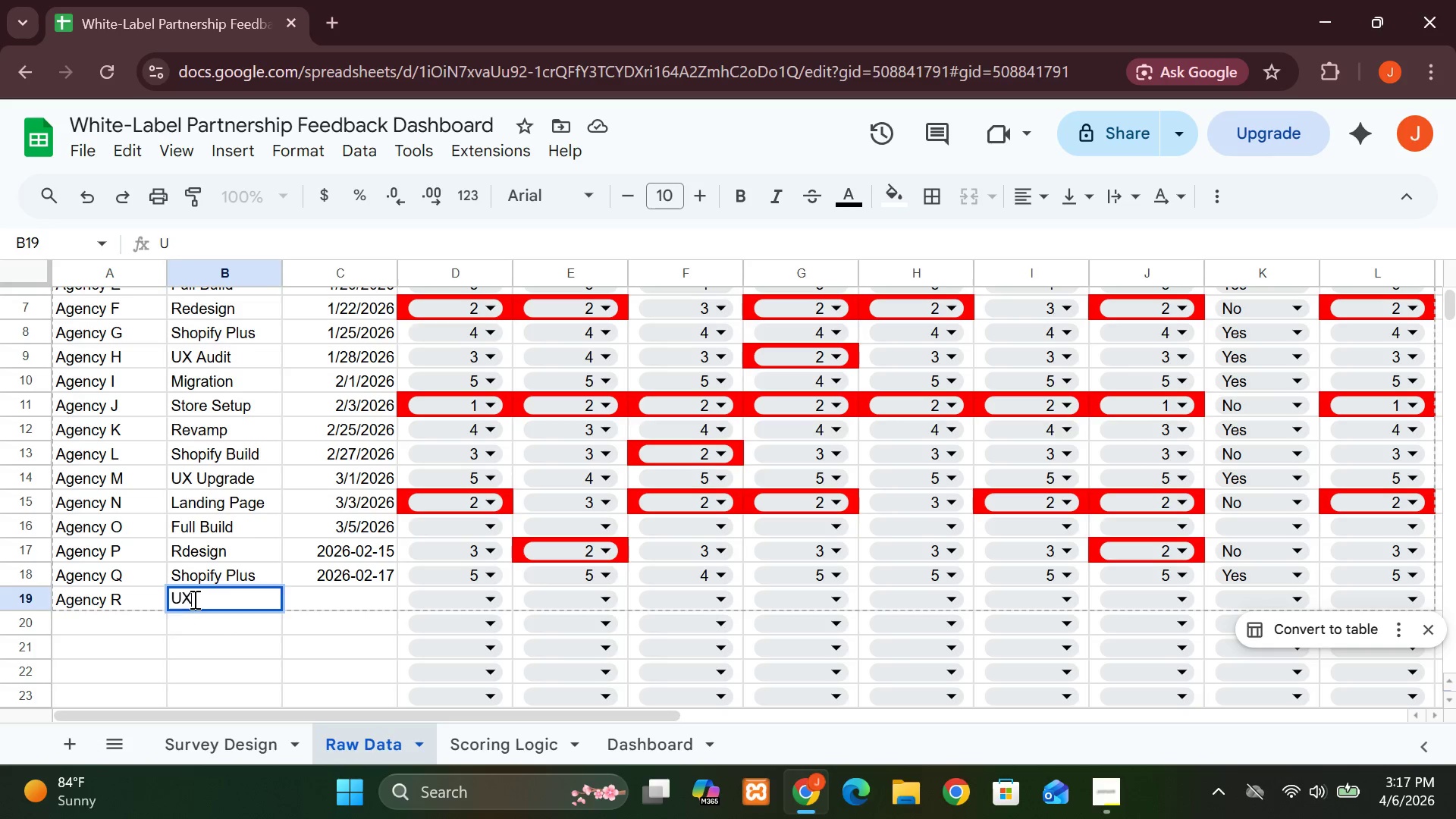 
key(X)
 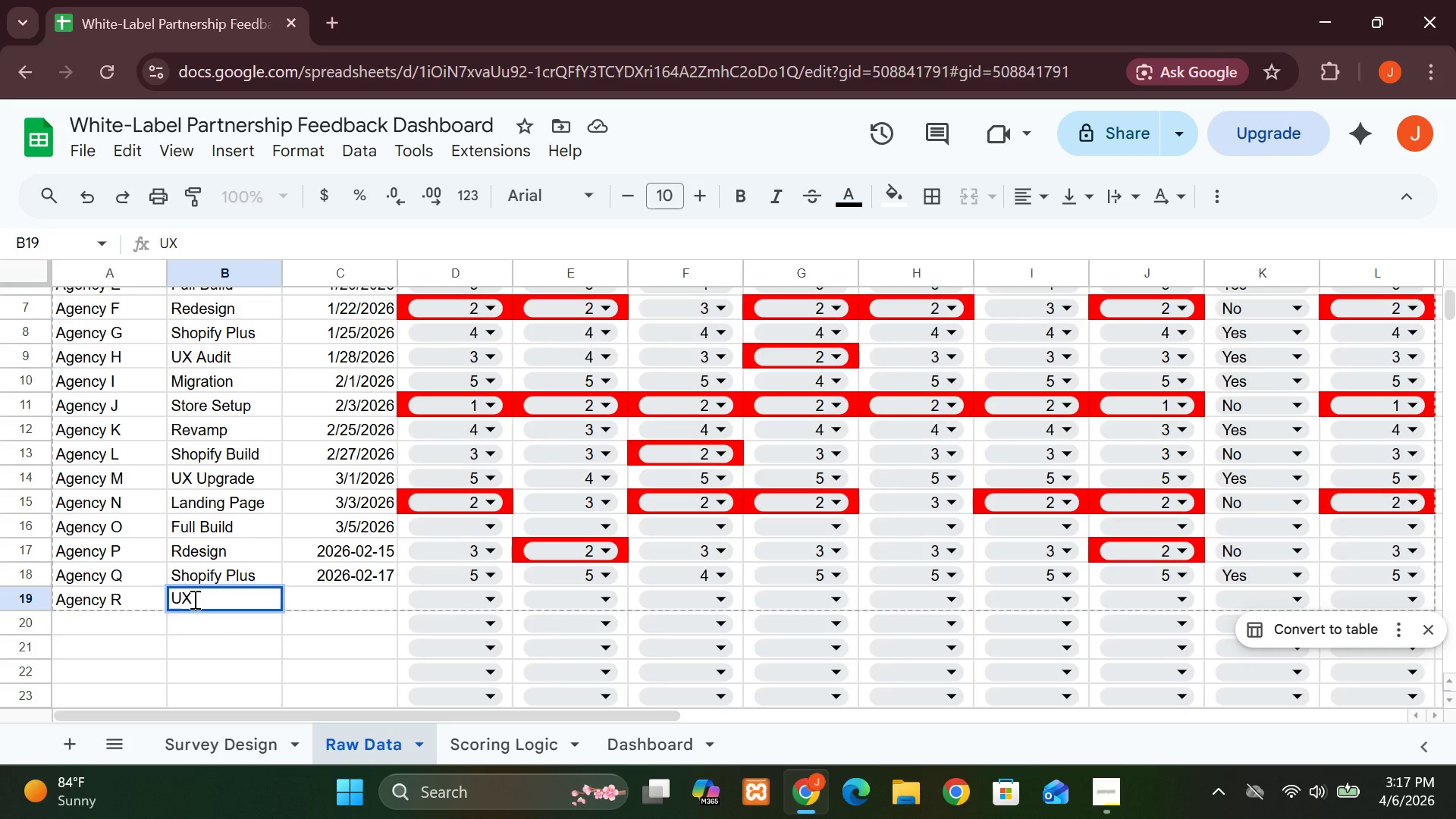 
key(CapsLock)
 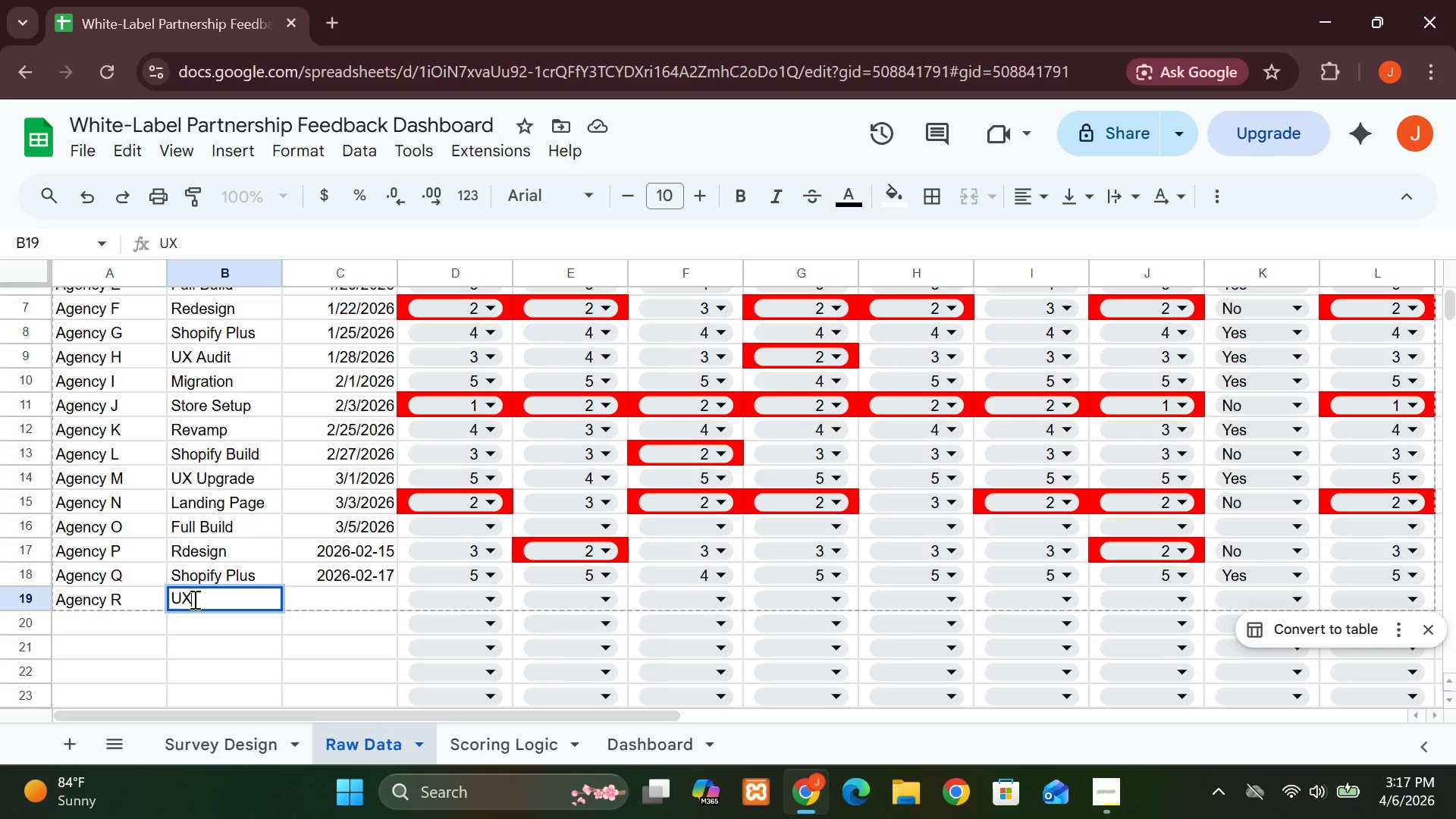 
key(Space)
 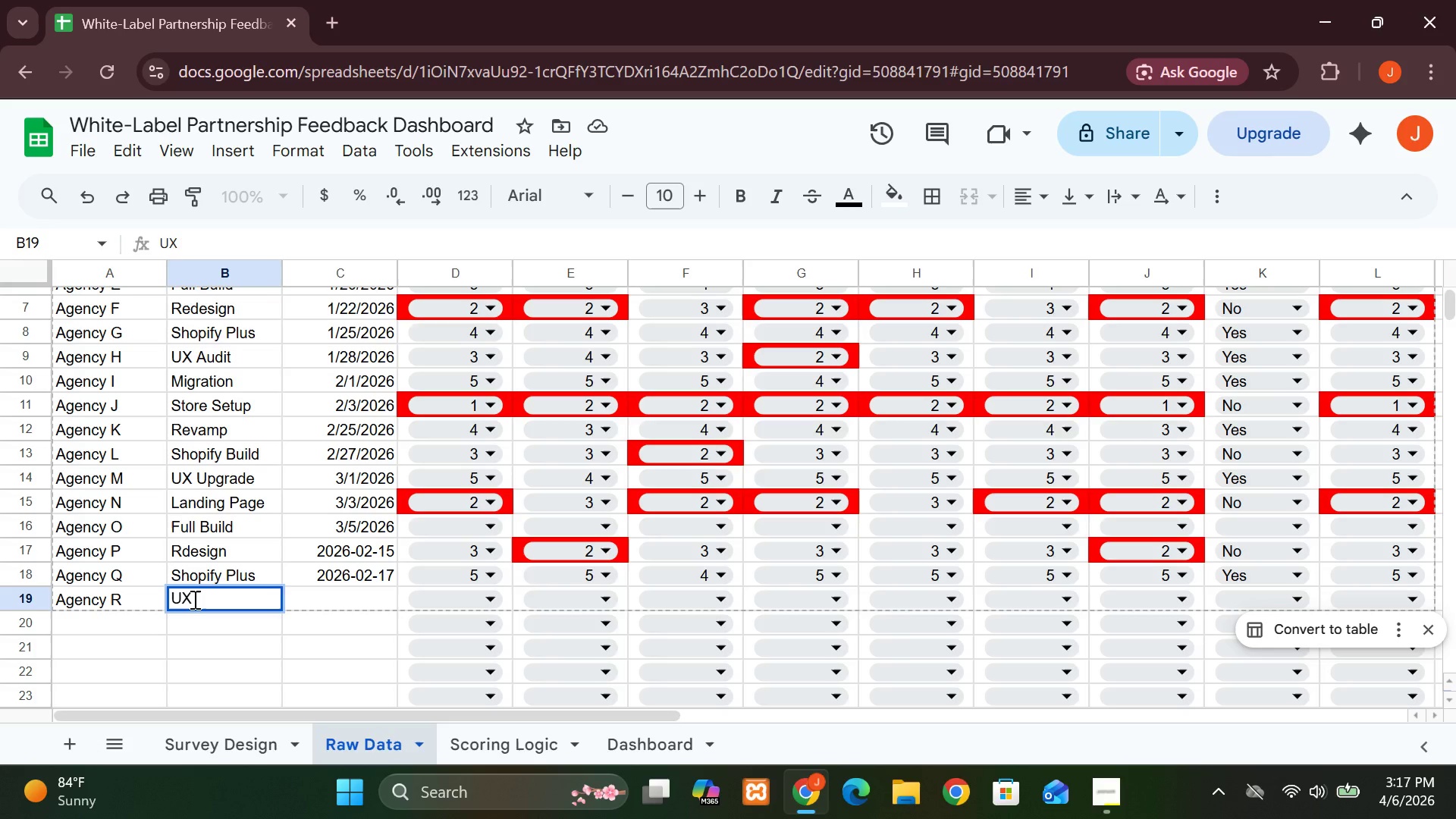 
key(CapsLock)
 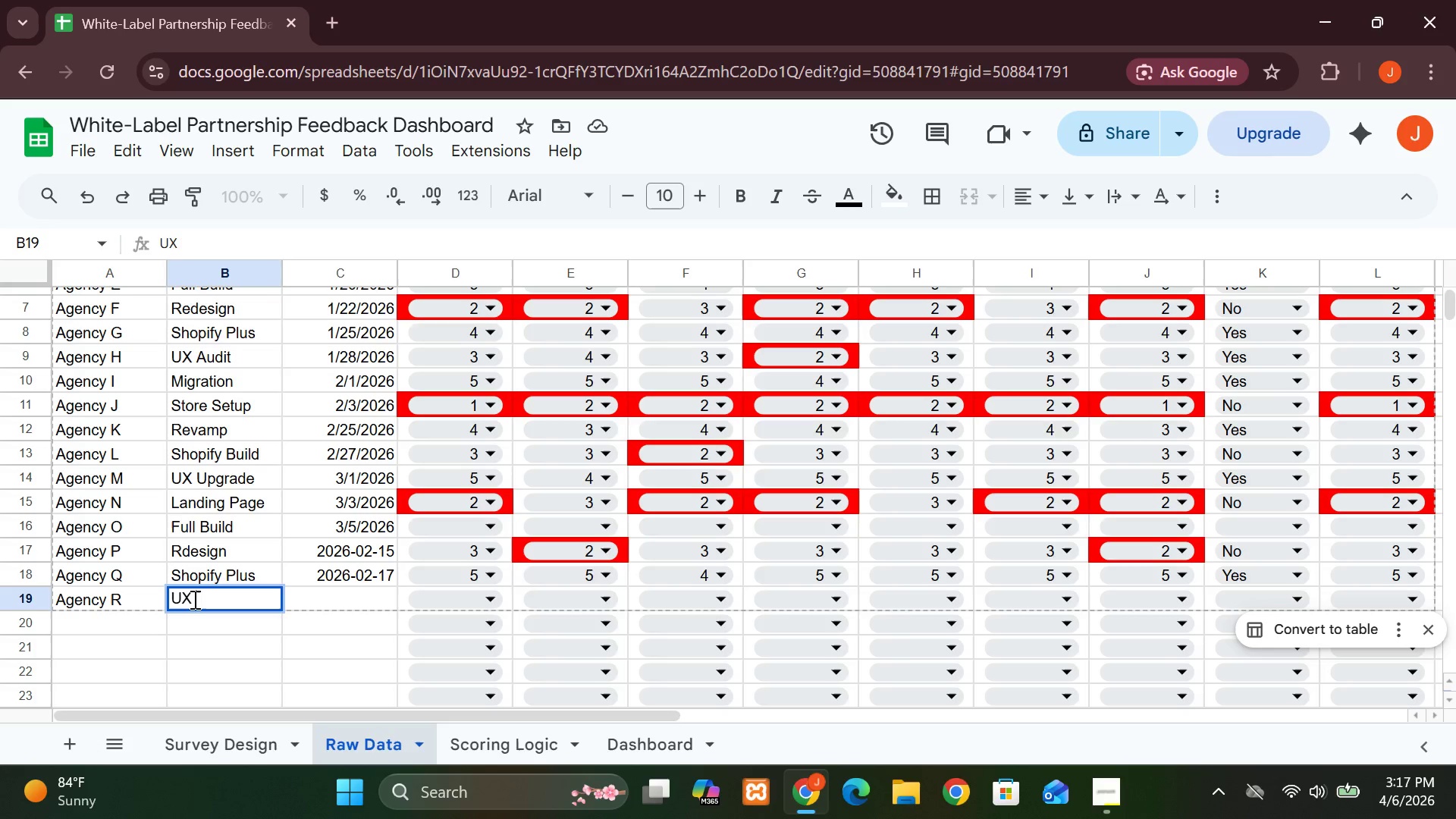 
key(A)
 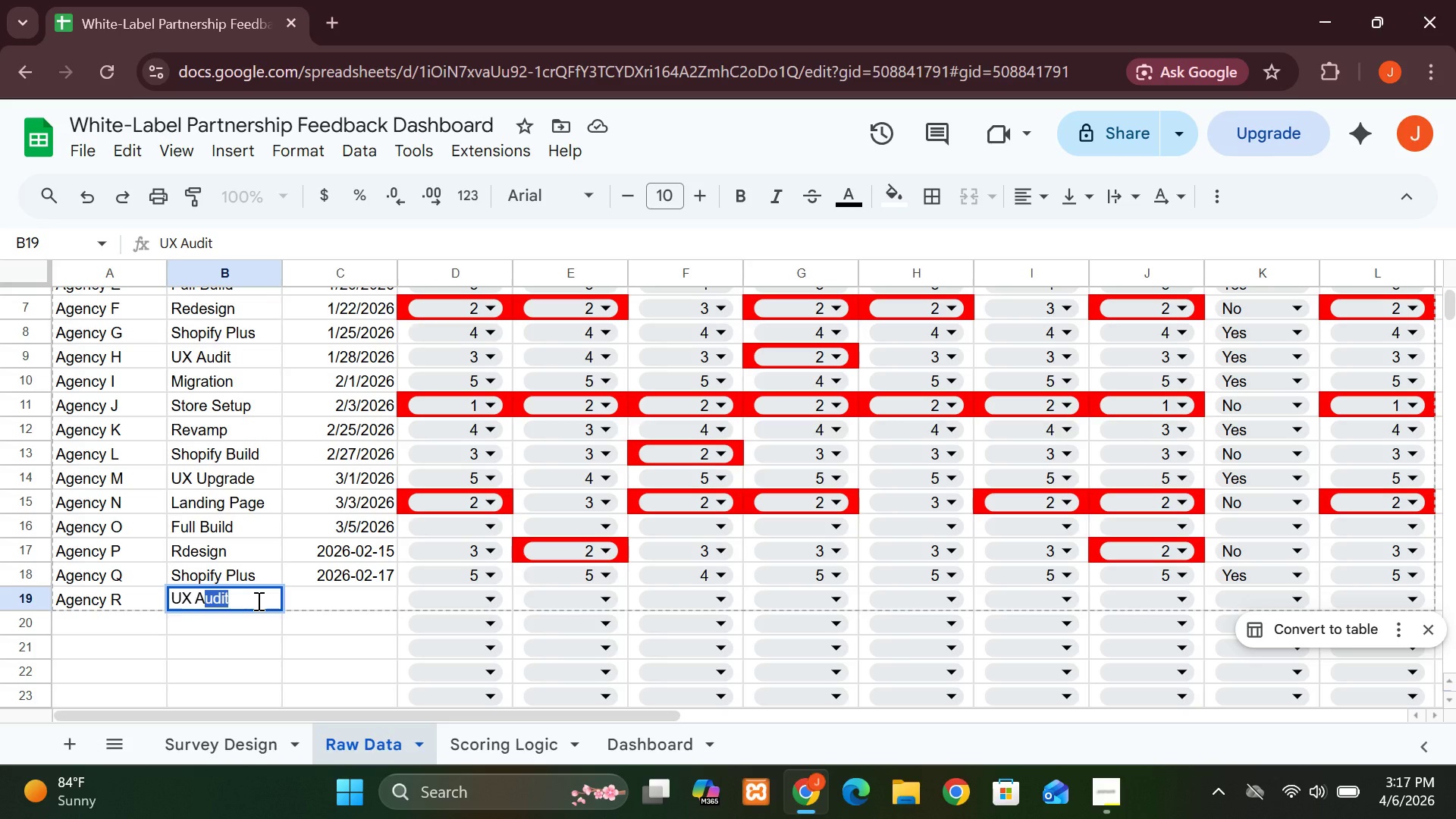 
wait(8.84)
 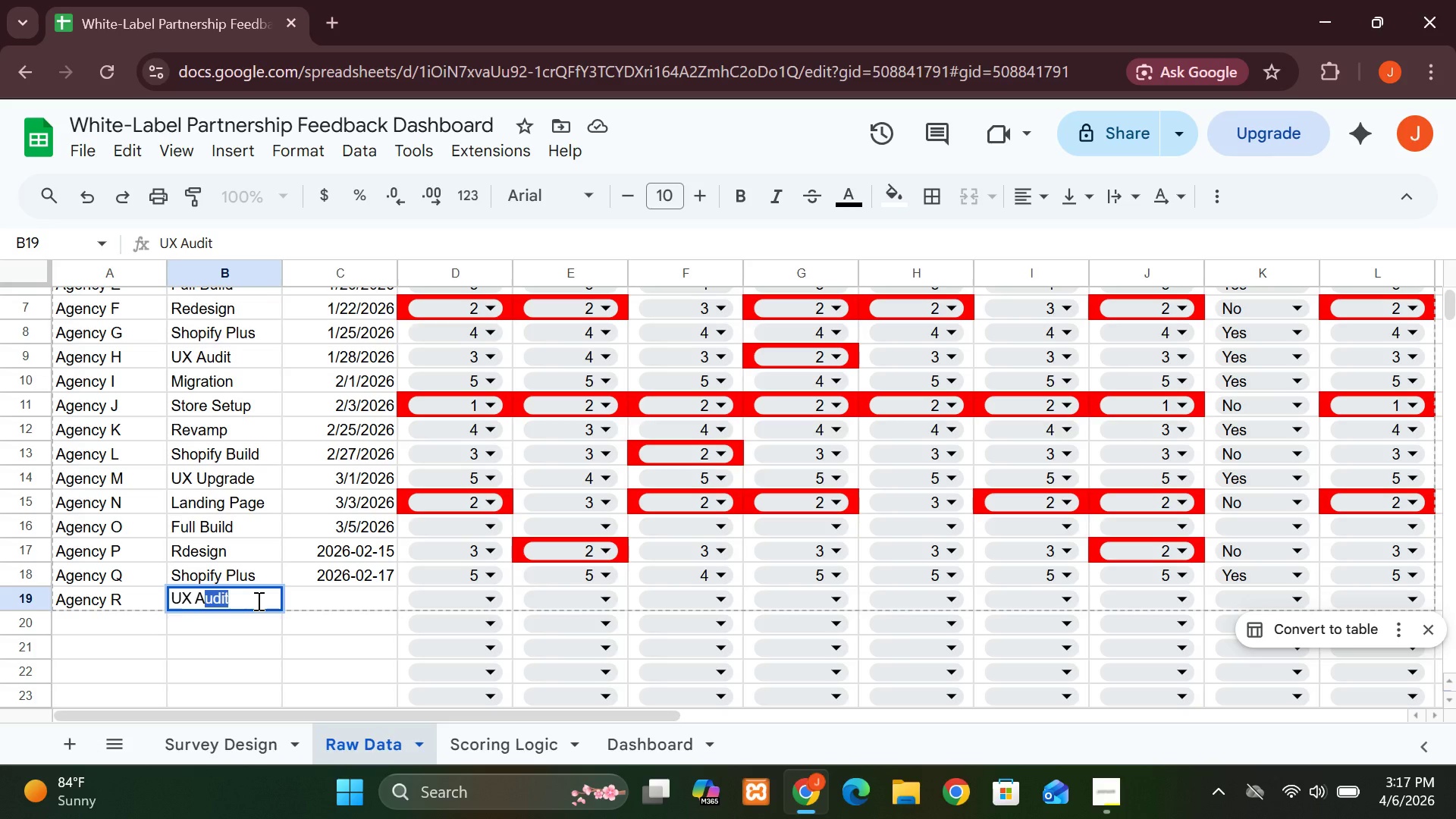 
key(U)
 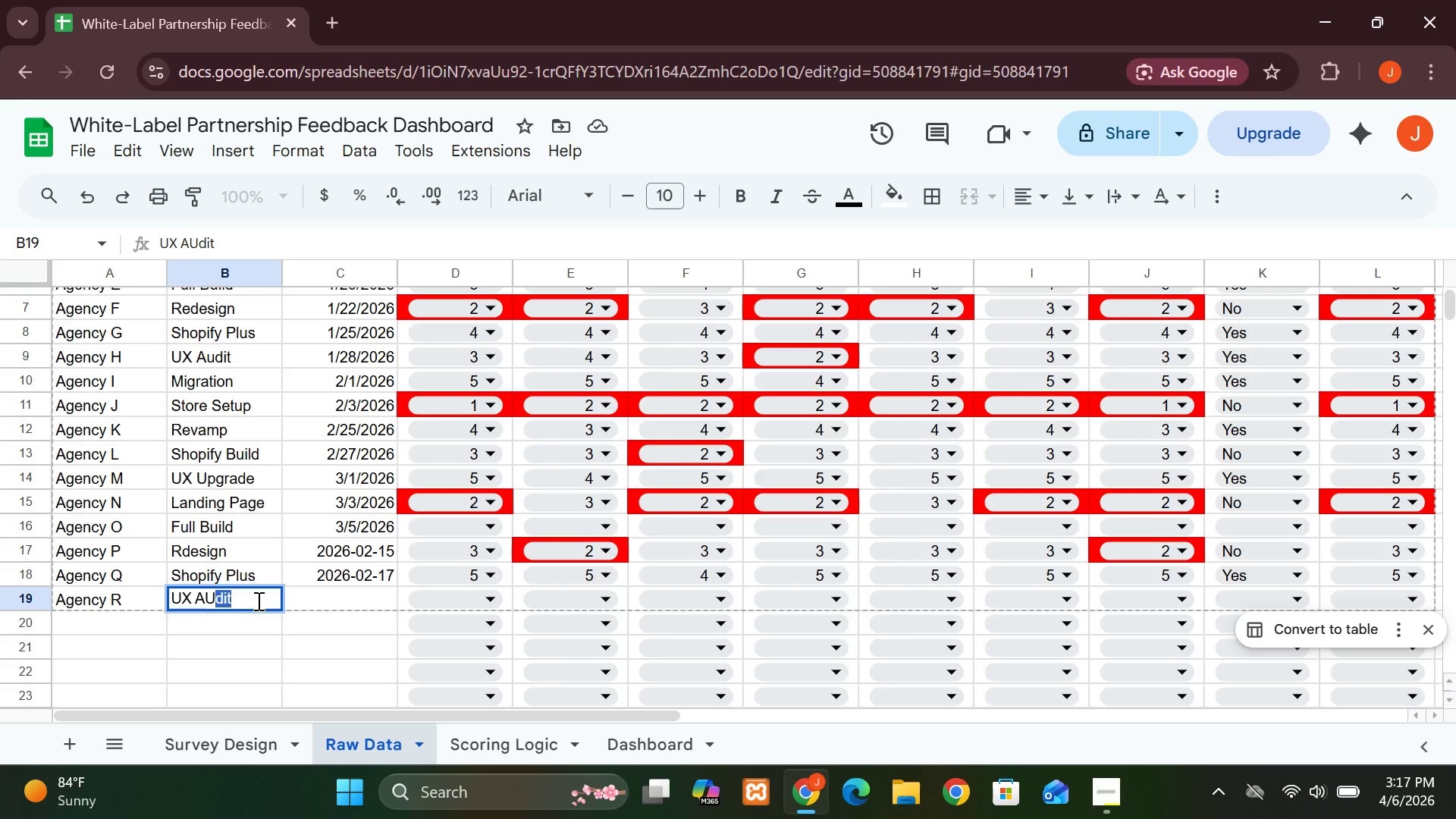 
type(DIY)
key(Backspace)
key(Backspace)
key(Backspace)
key(Backspace)
type(udit)
 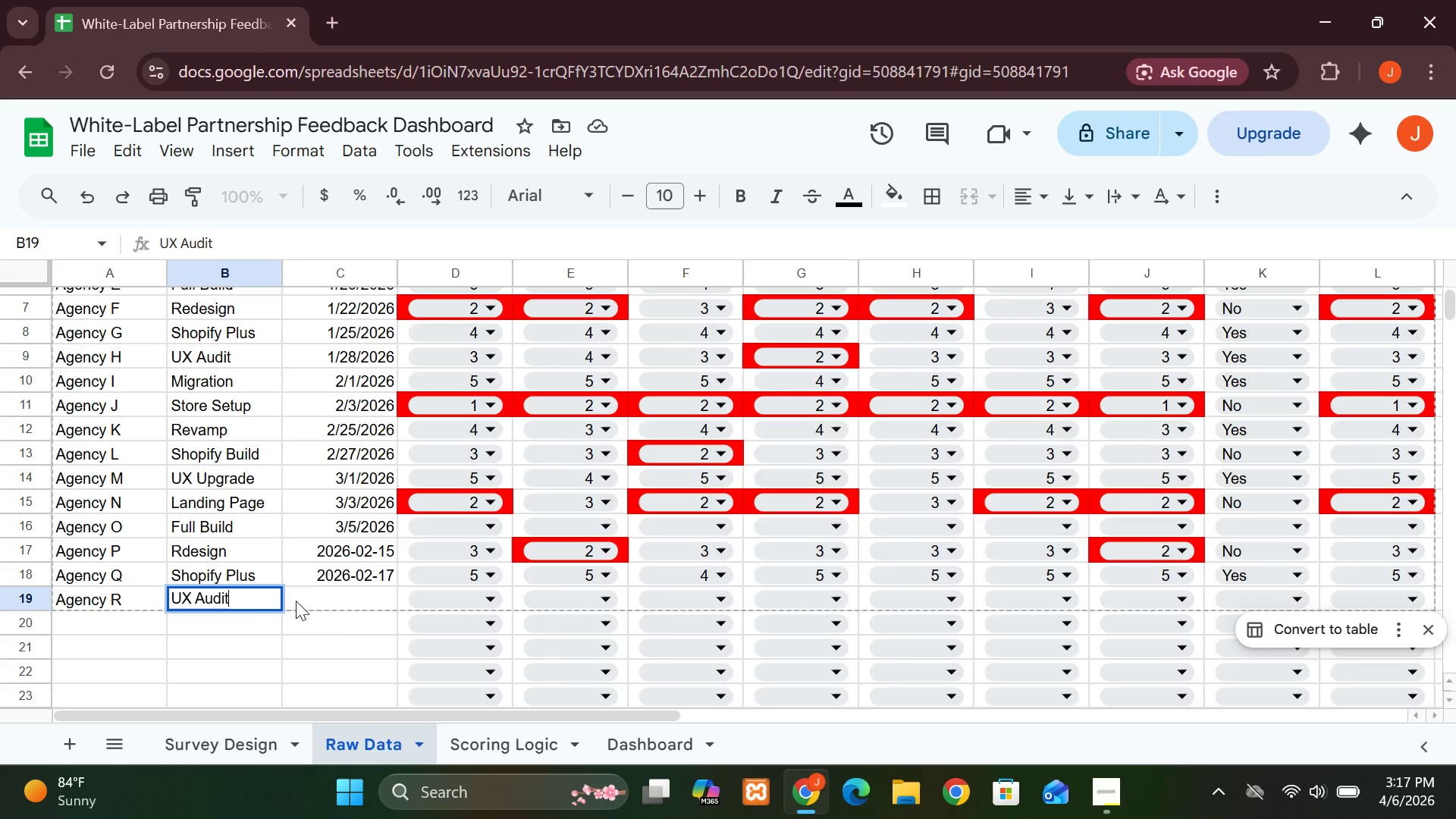 
left_click([311, 590])
 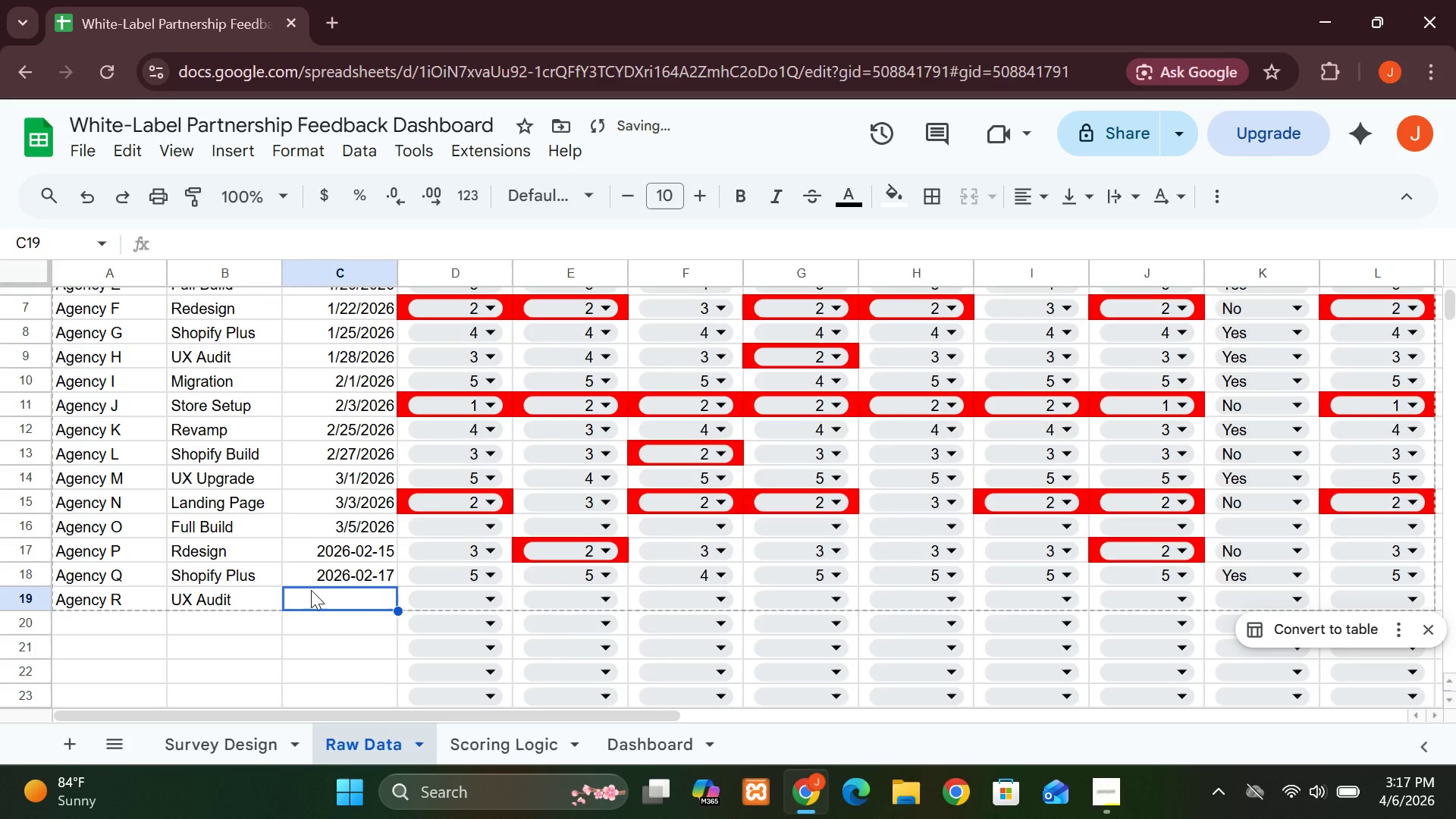 
type(2026-02-1)
 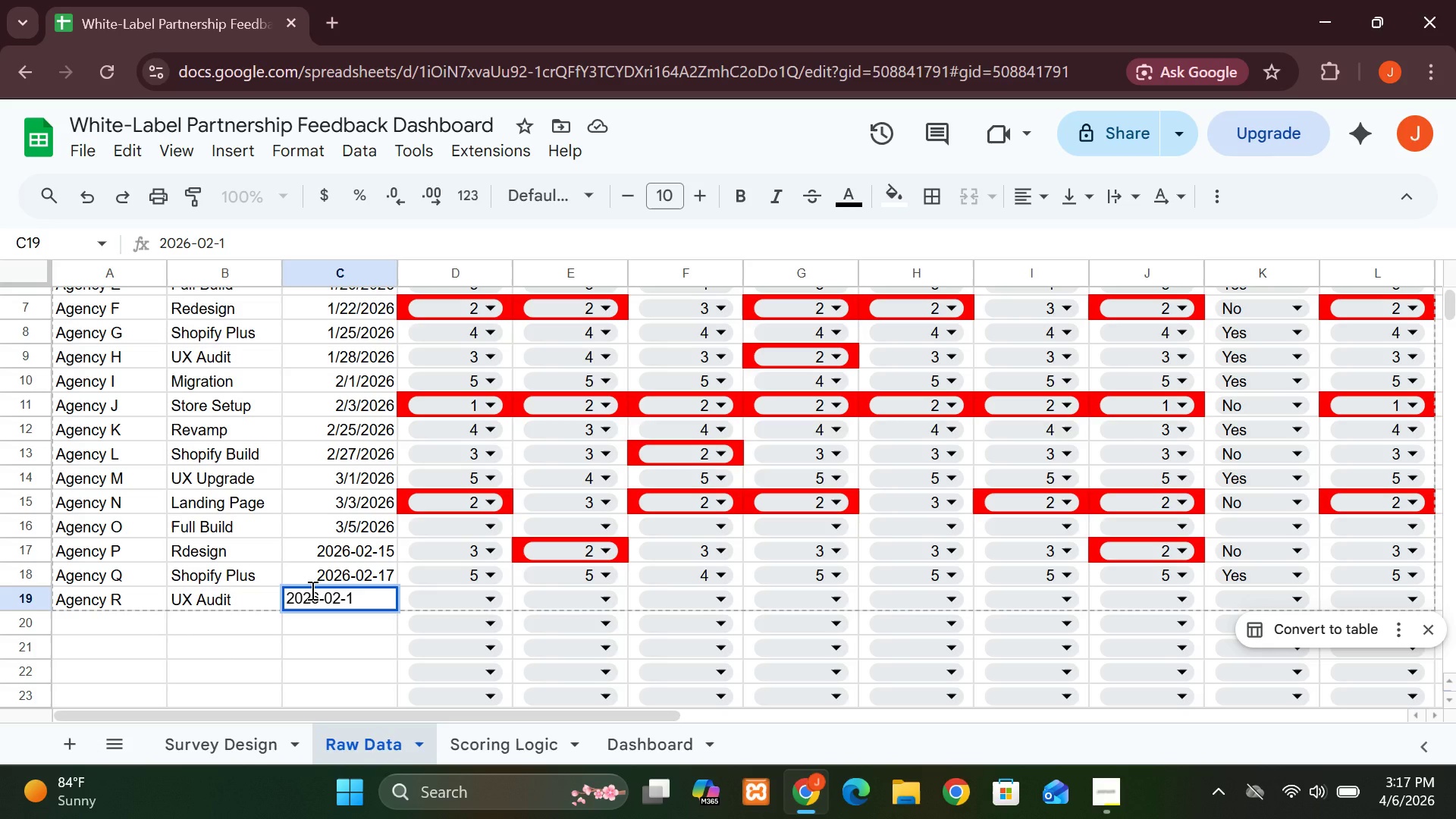 
type(2)
key(Backspace)
key(Backspace)
type(21)
 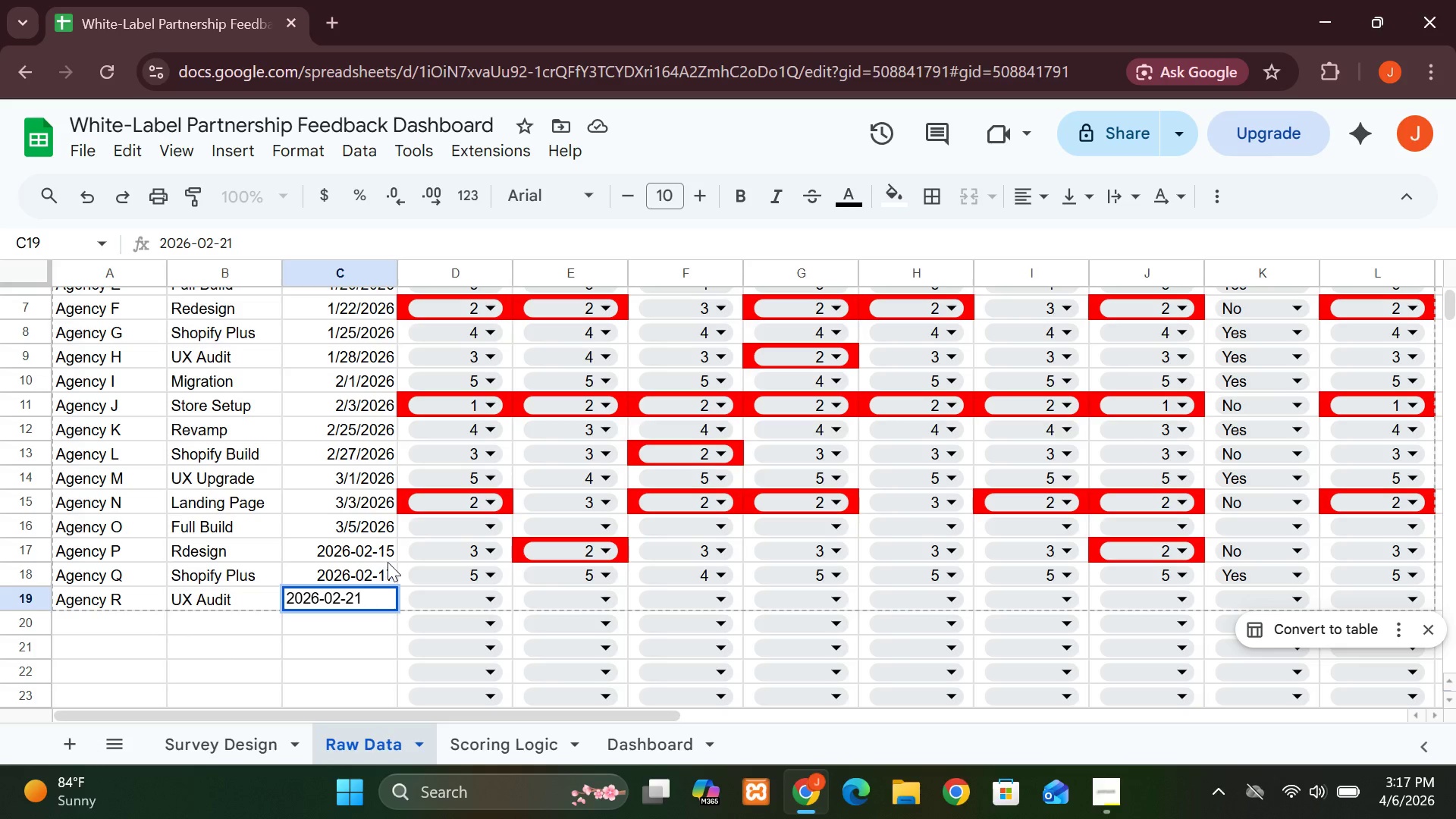 
left_click([388, 566])
 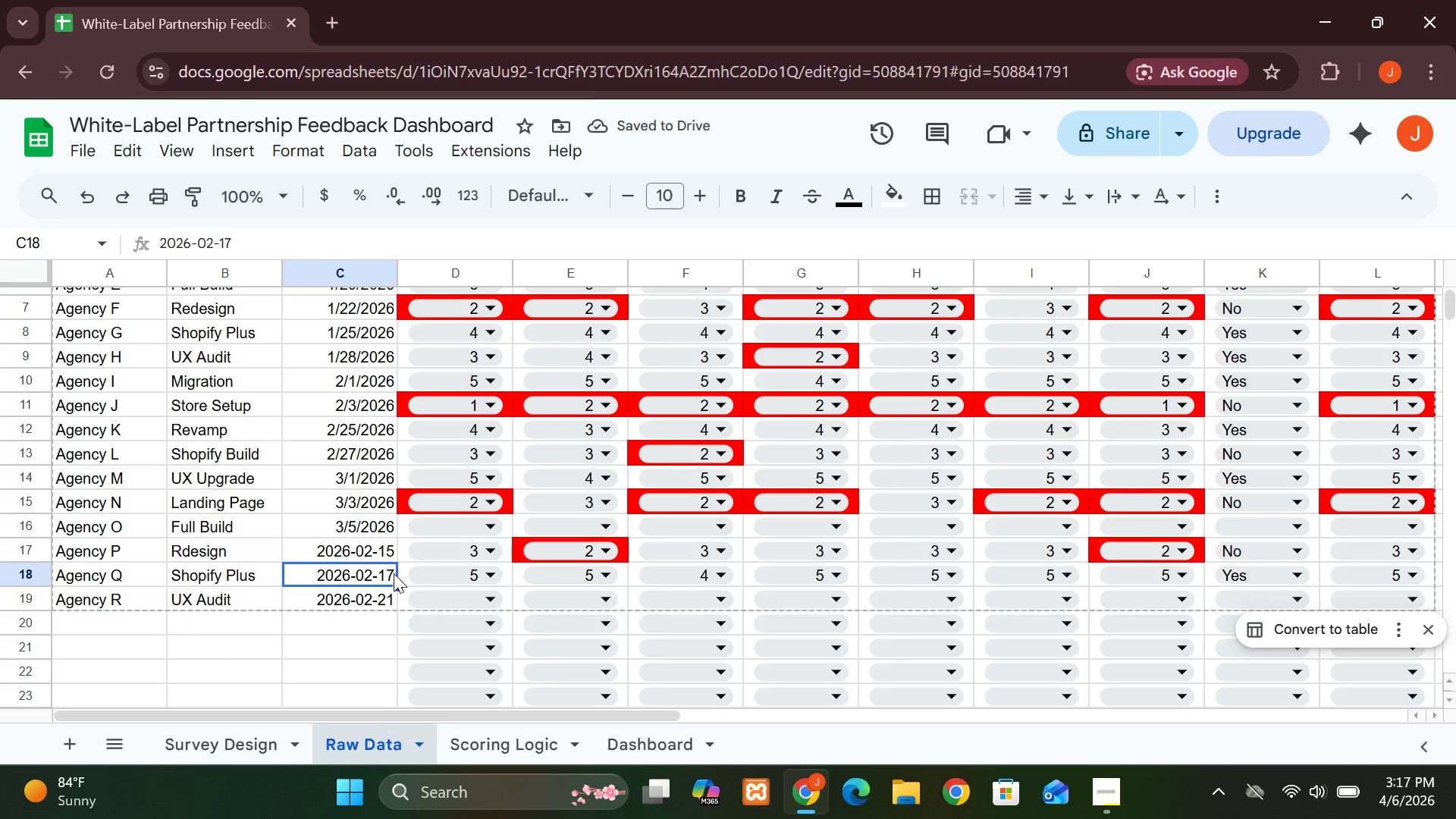 
left_click([389, 573])
 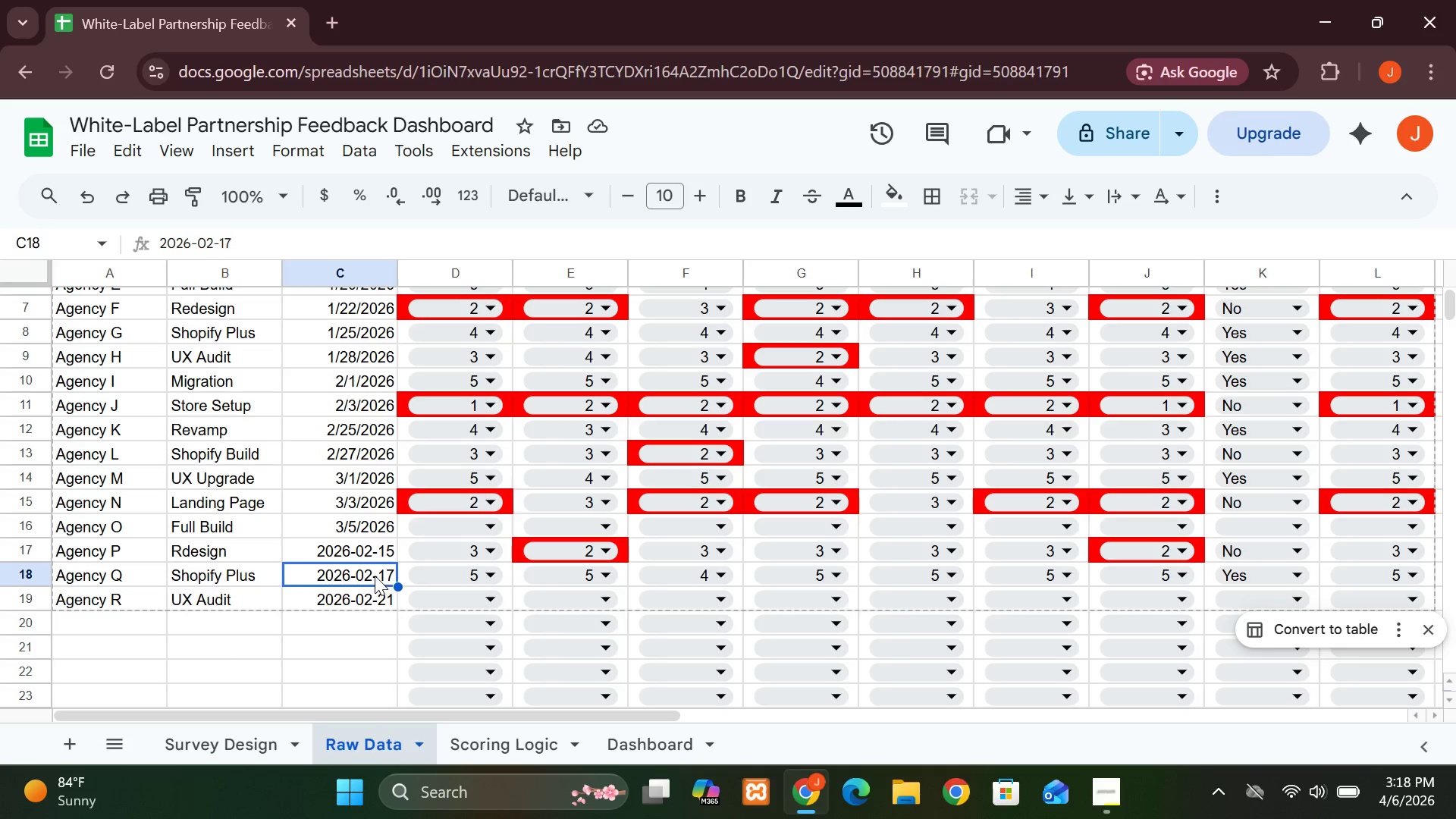 
wait(5.09)
 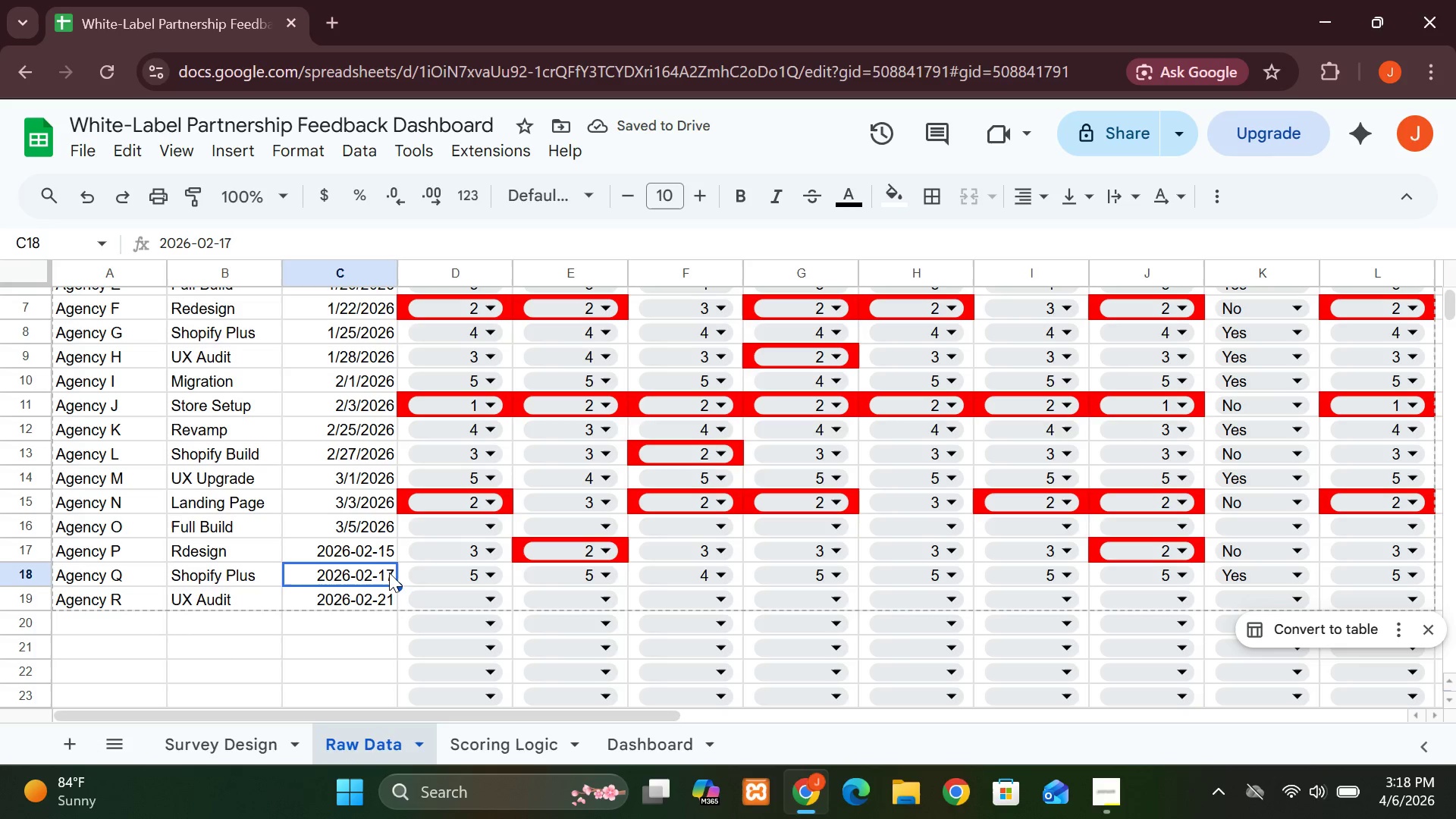 
left_click([388, 597])
 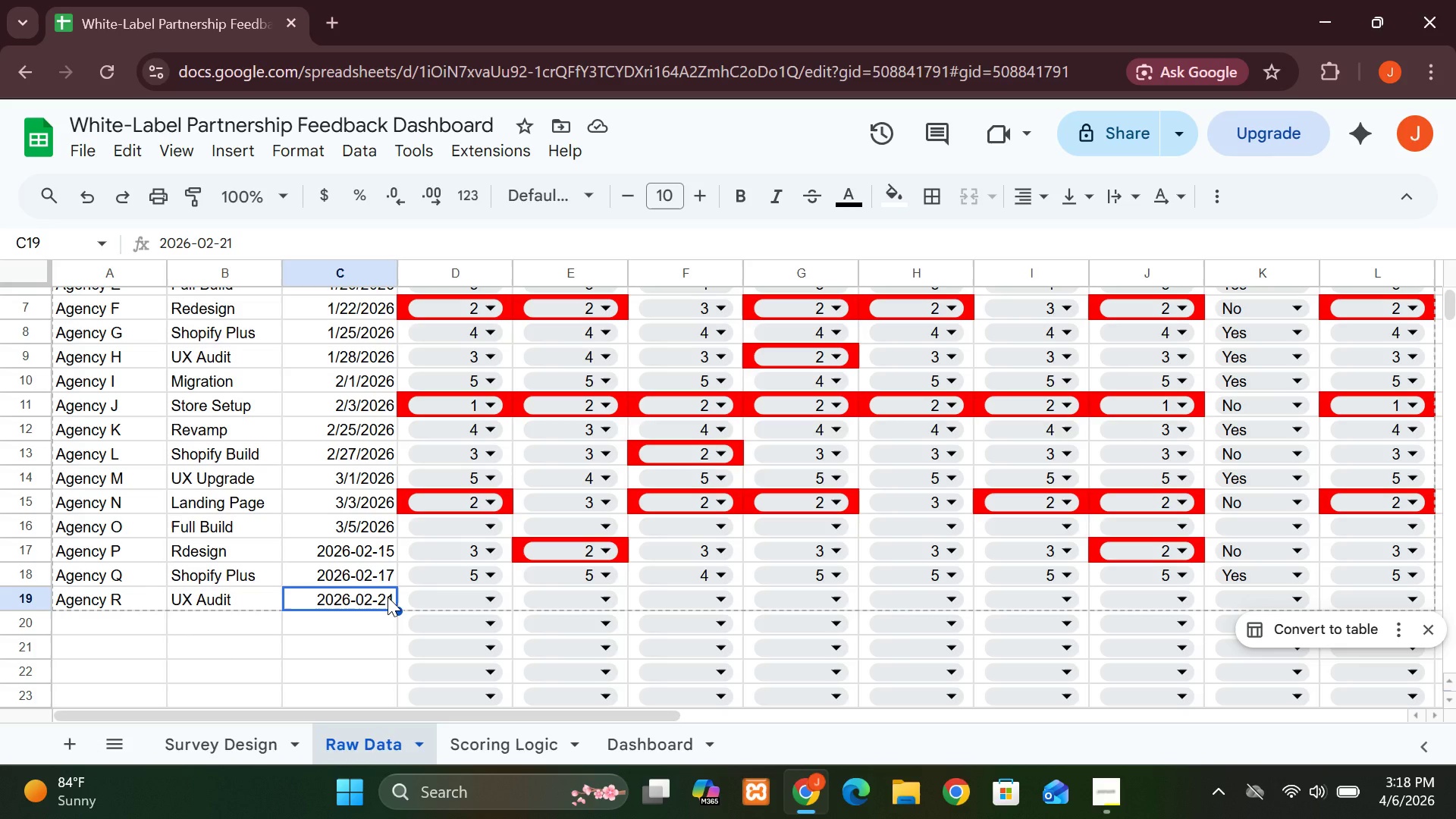 
type(2026-02-19)
 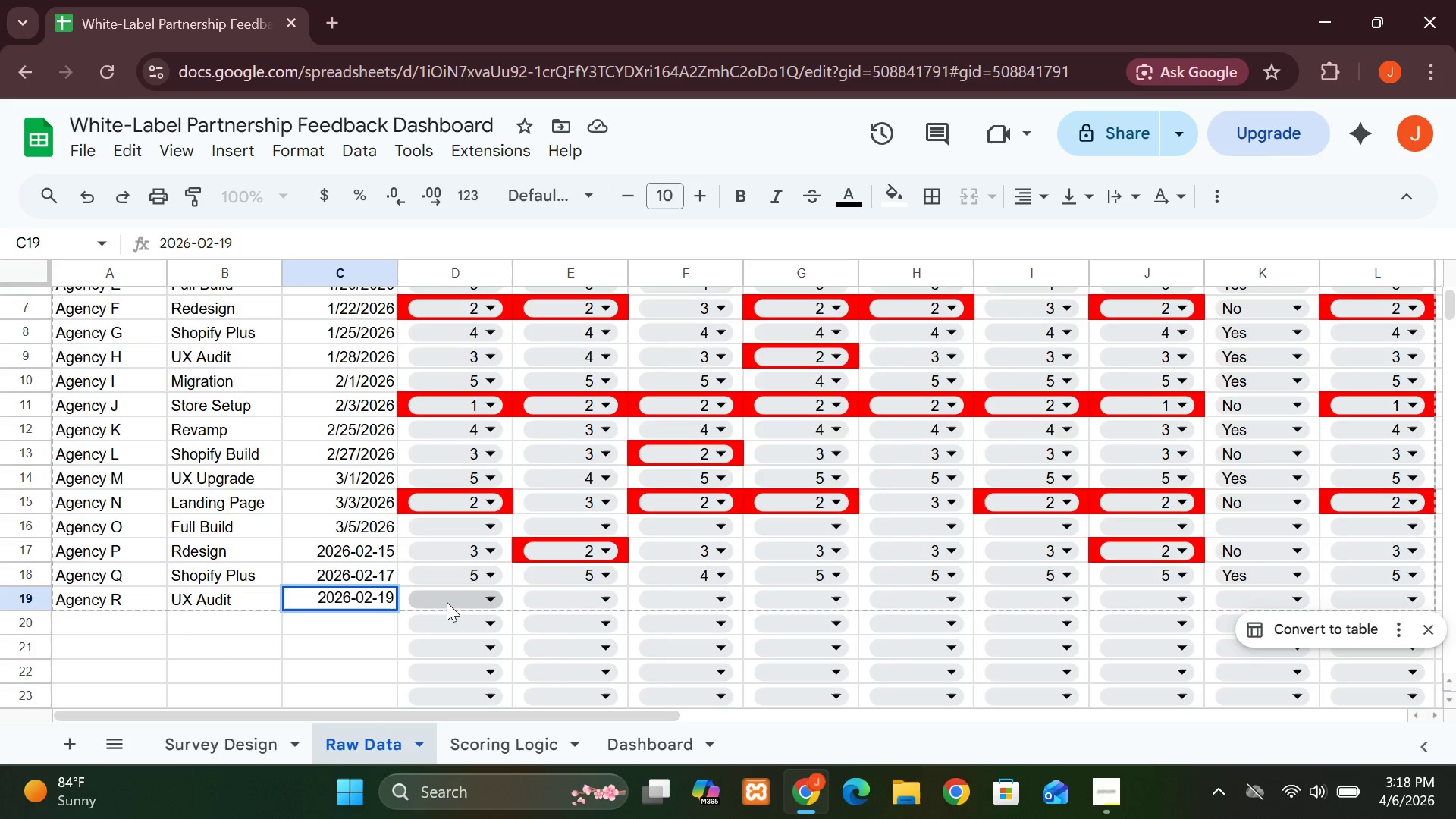 
left_click([488, 595])
 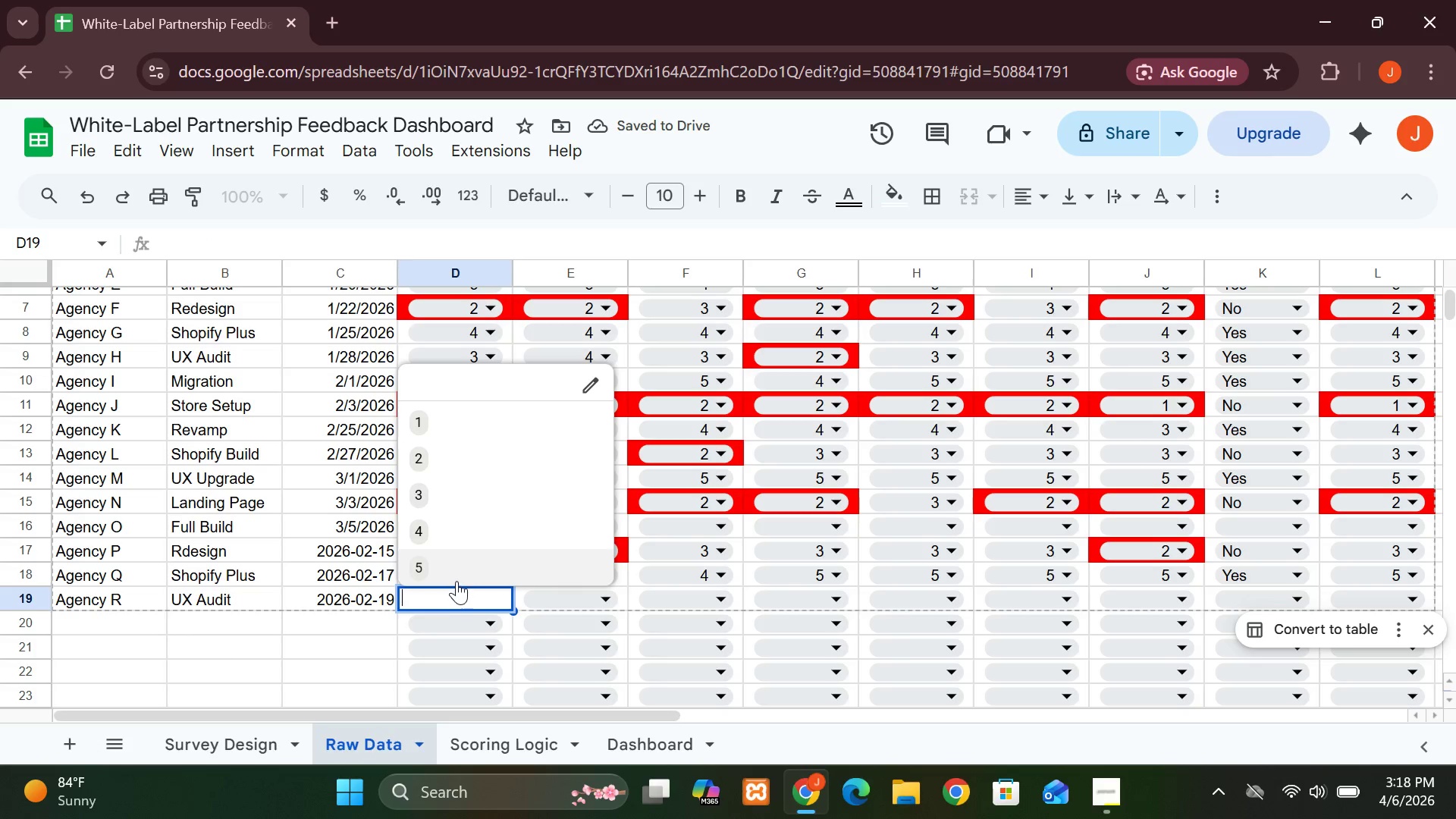 
left_click([419, 537])
 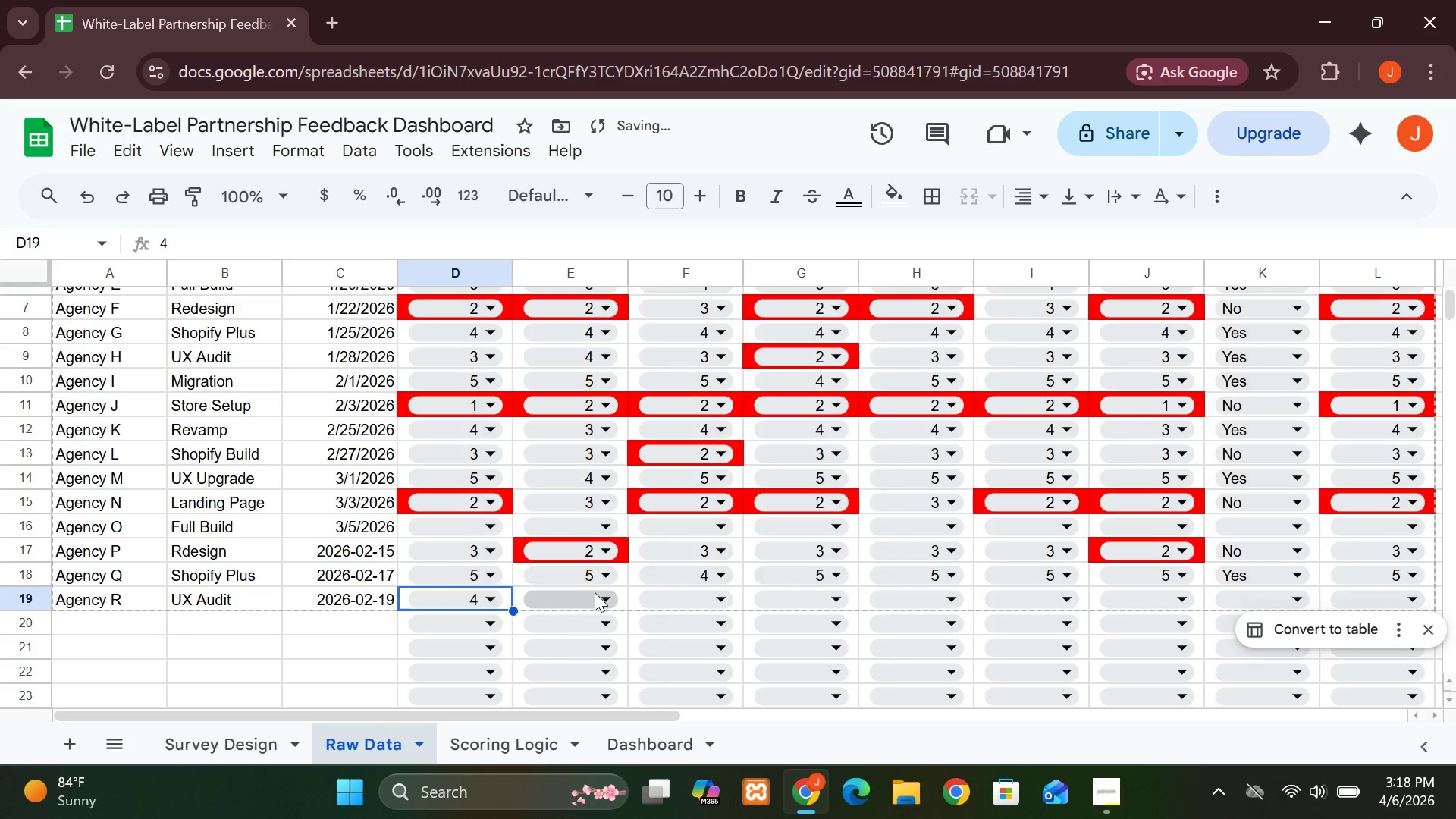 
left_click([604, 592])
 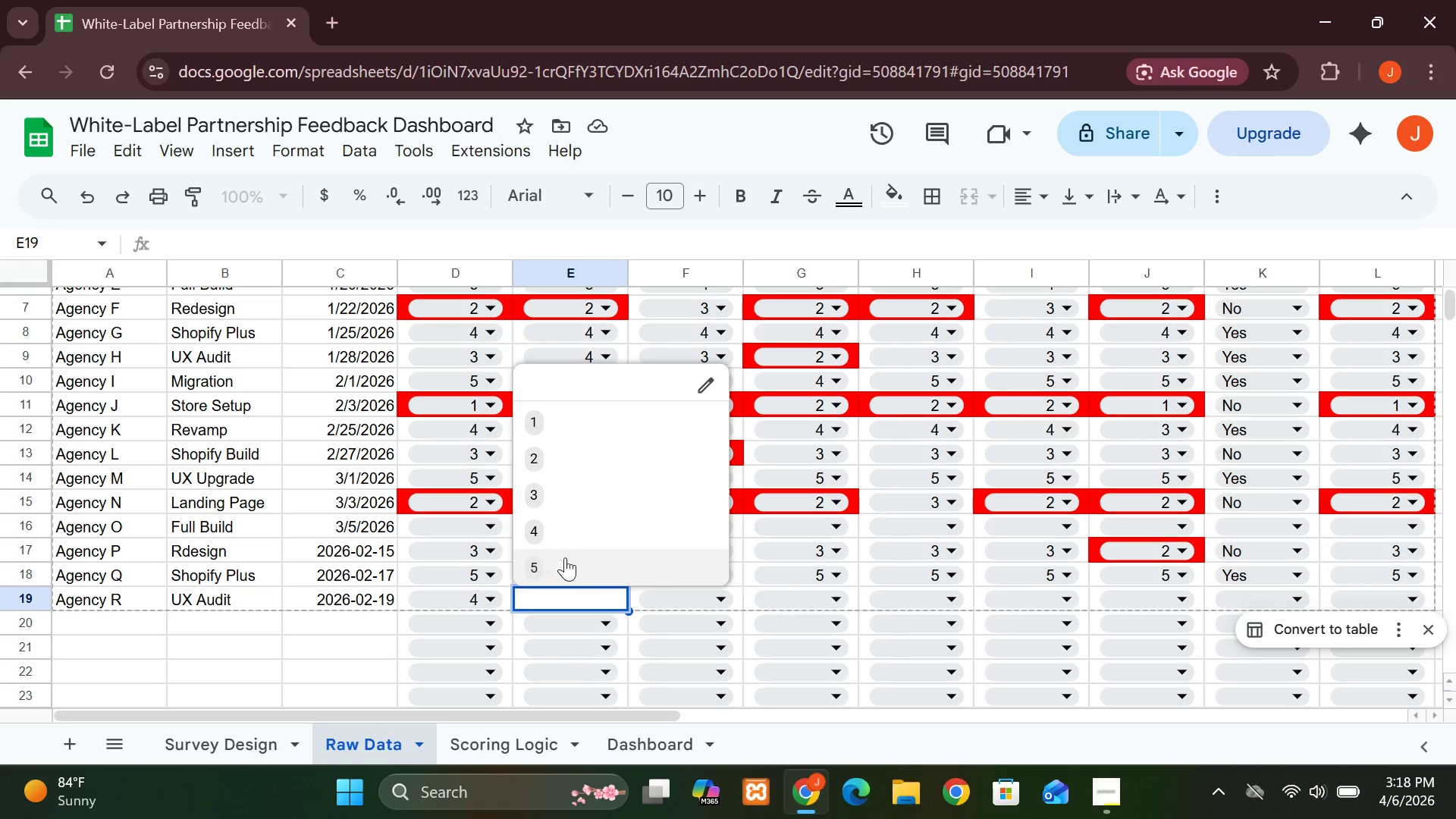 
wait(5.06)
 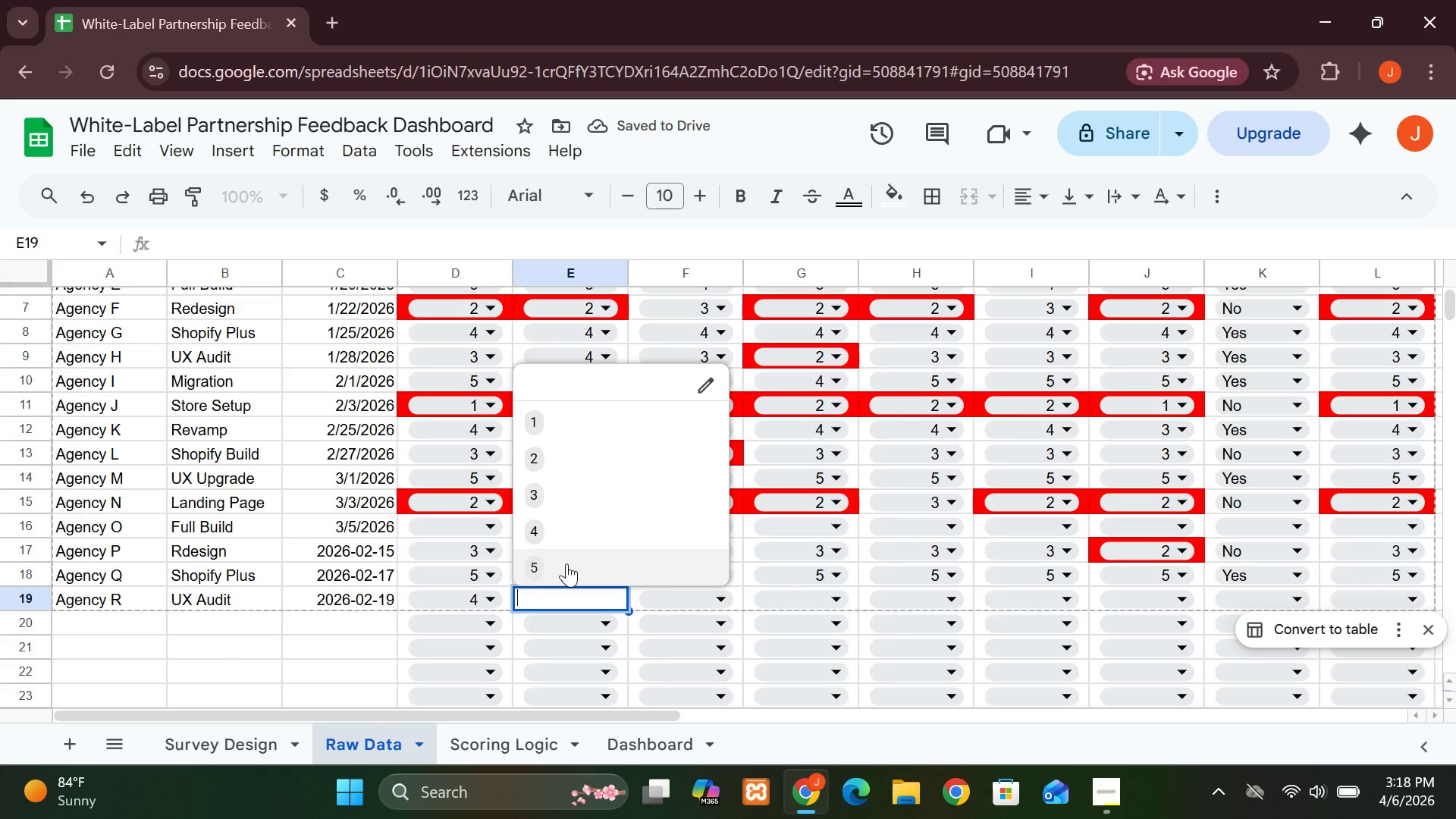 
left_click([541, 494])
 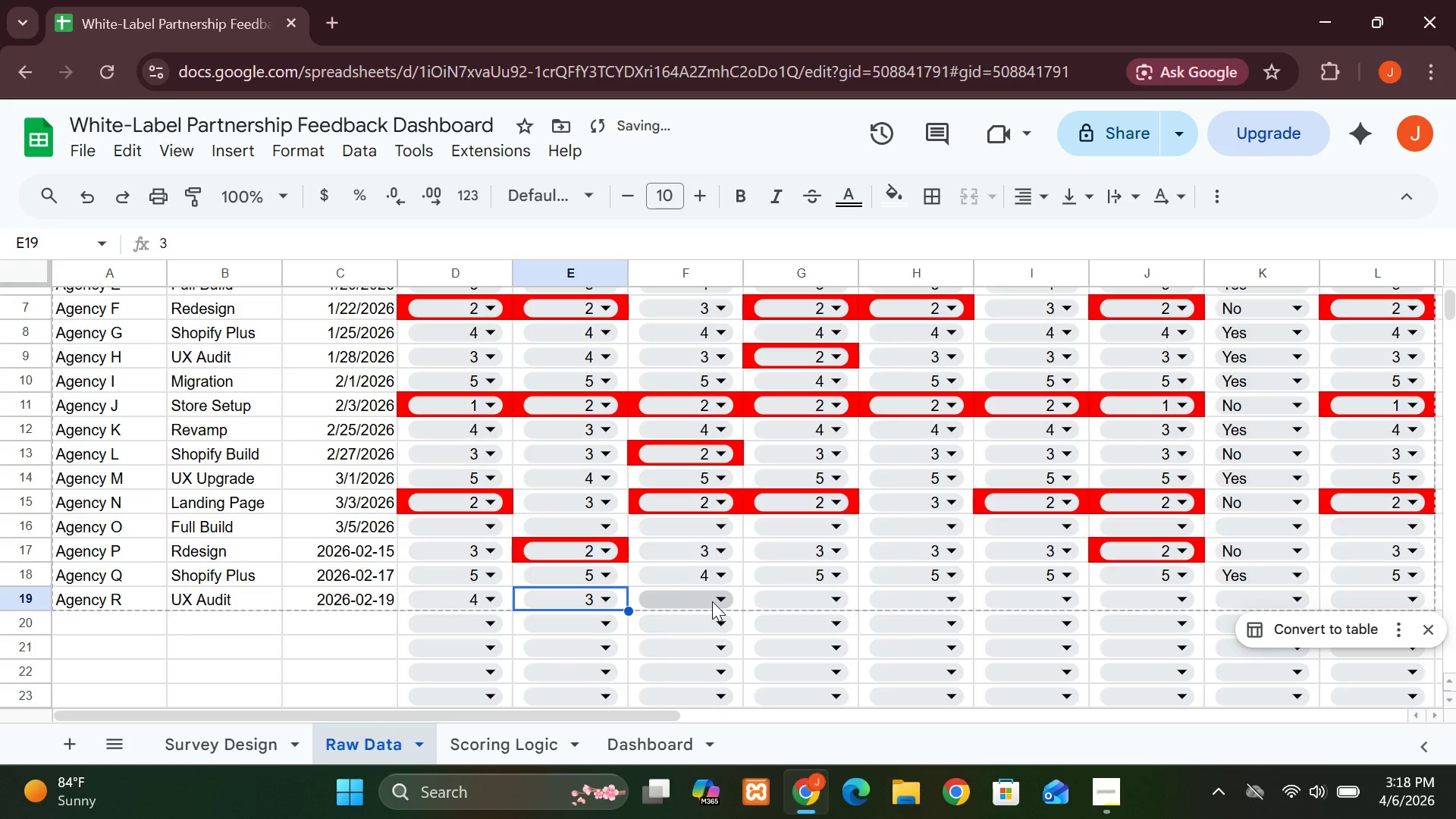 
left_click([725, 601])
 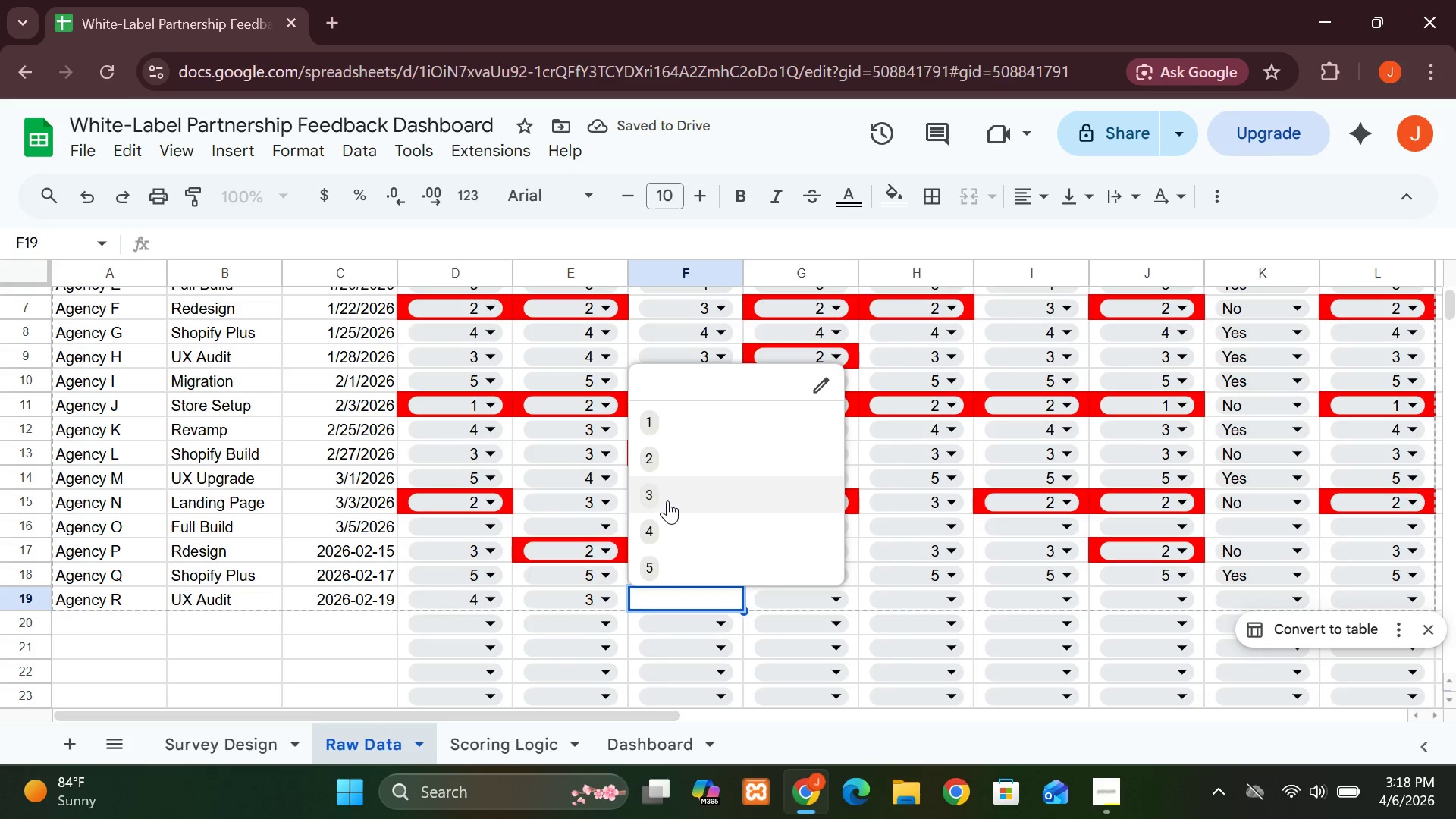 
left_click([664, 497])
 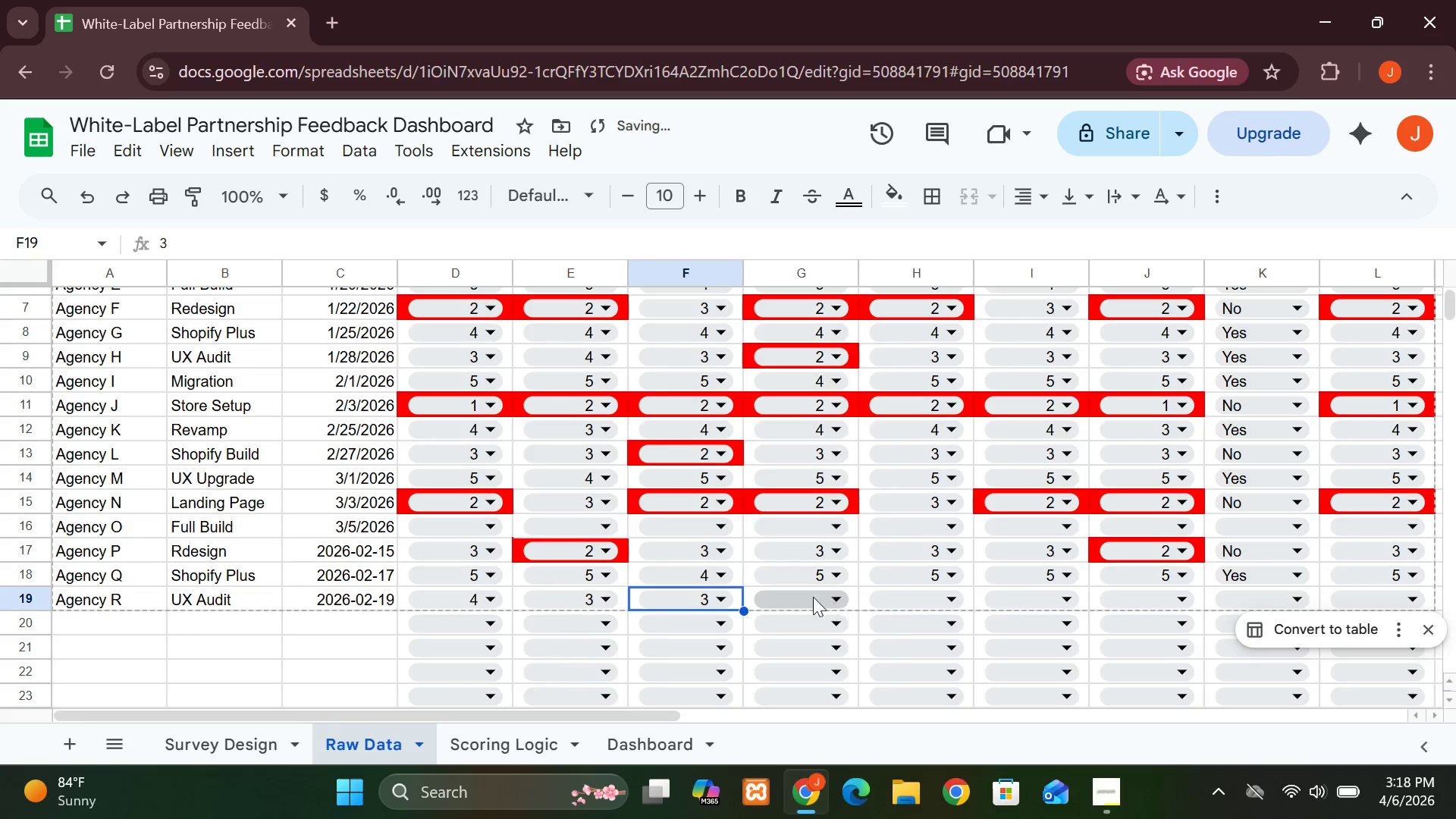 
mouse_move([834, 599])
 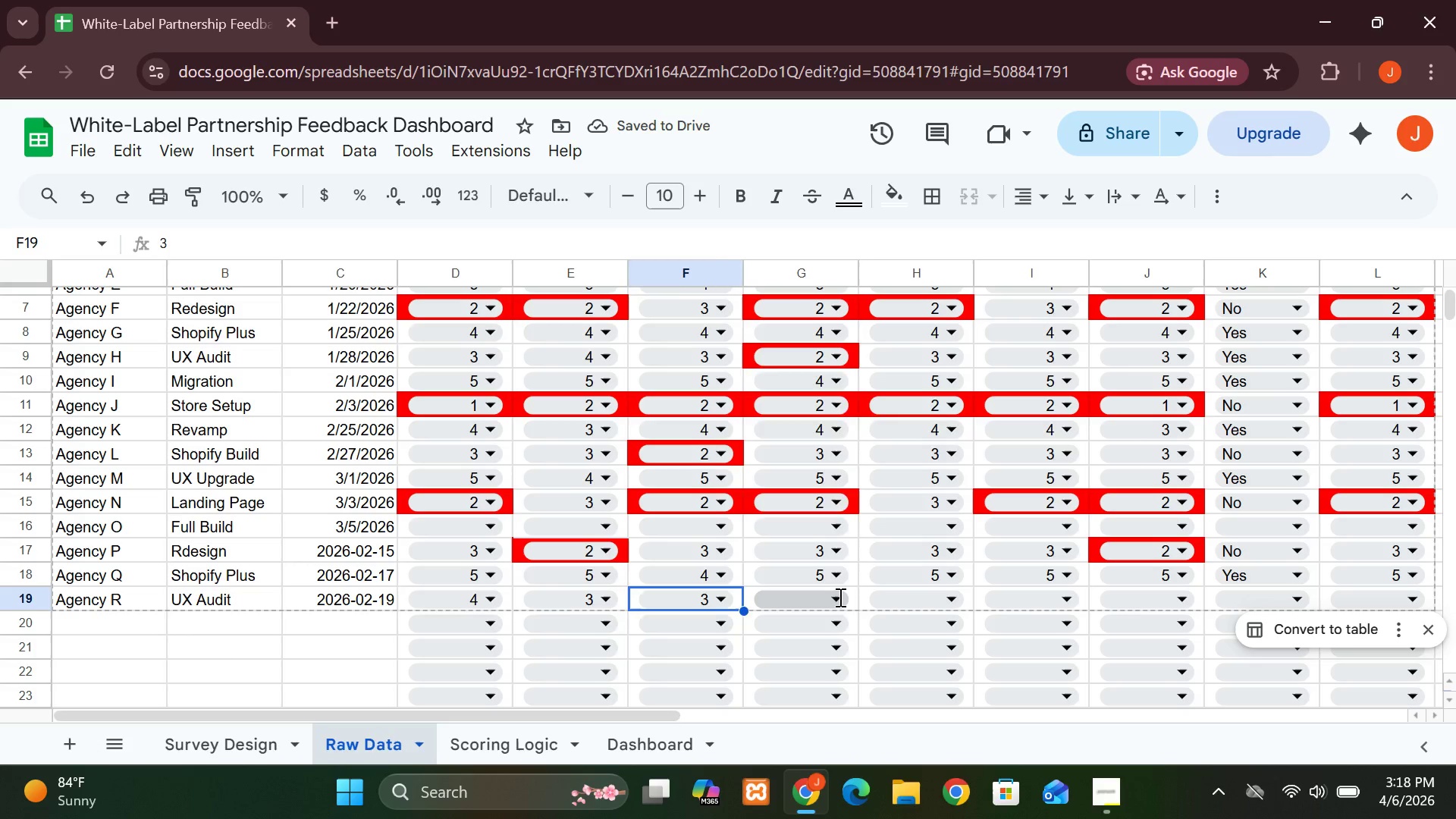 
left_click([839, 597])
 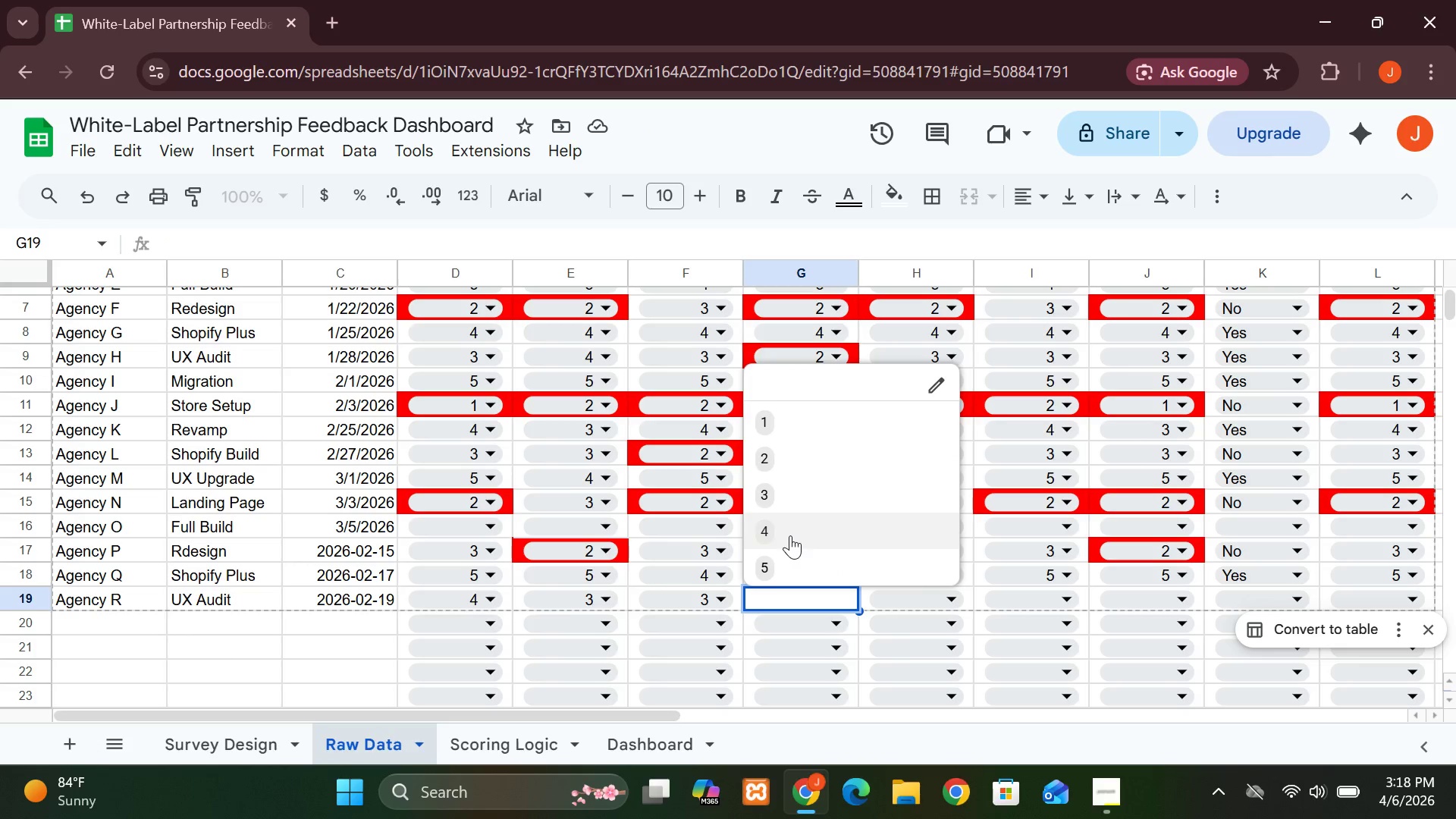 
left_click([790, 535])
 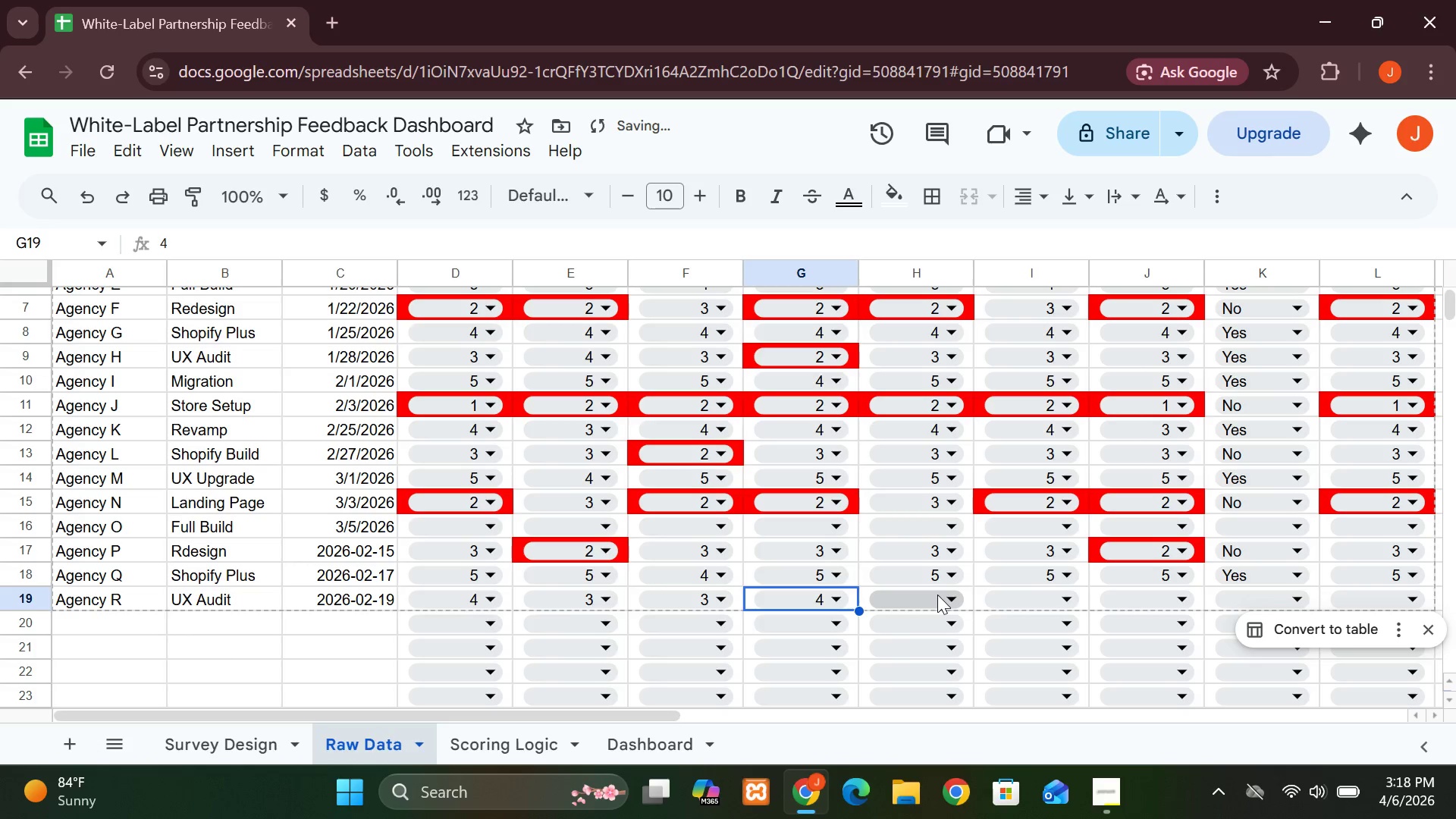 
left_click([947, 596])
 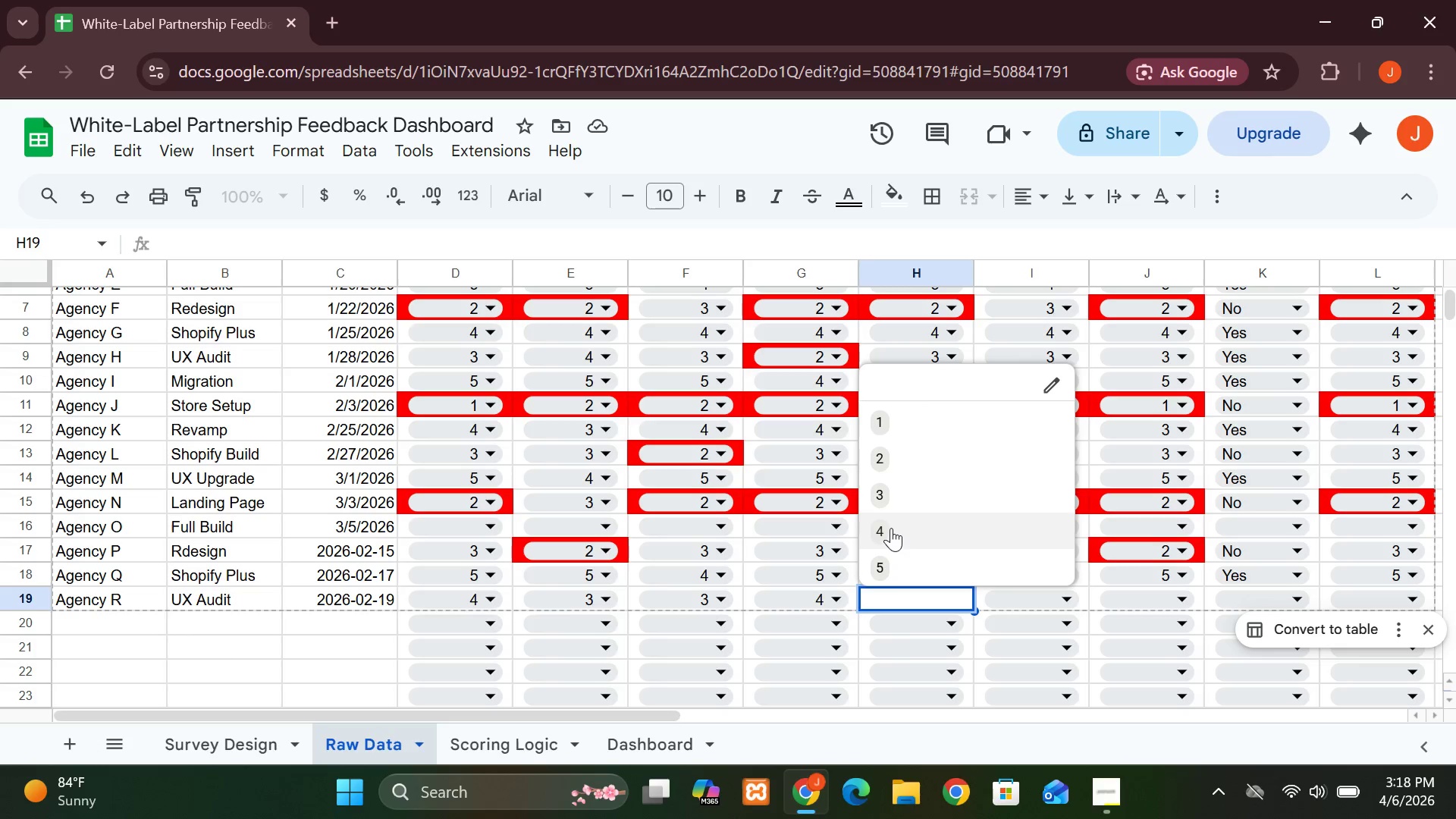 
wait(9.09)
 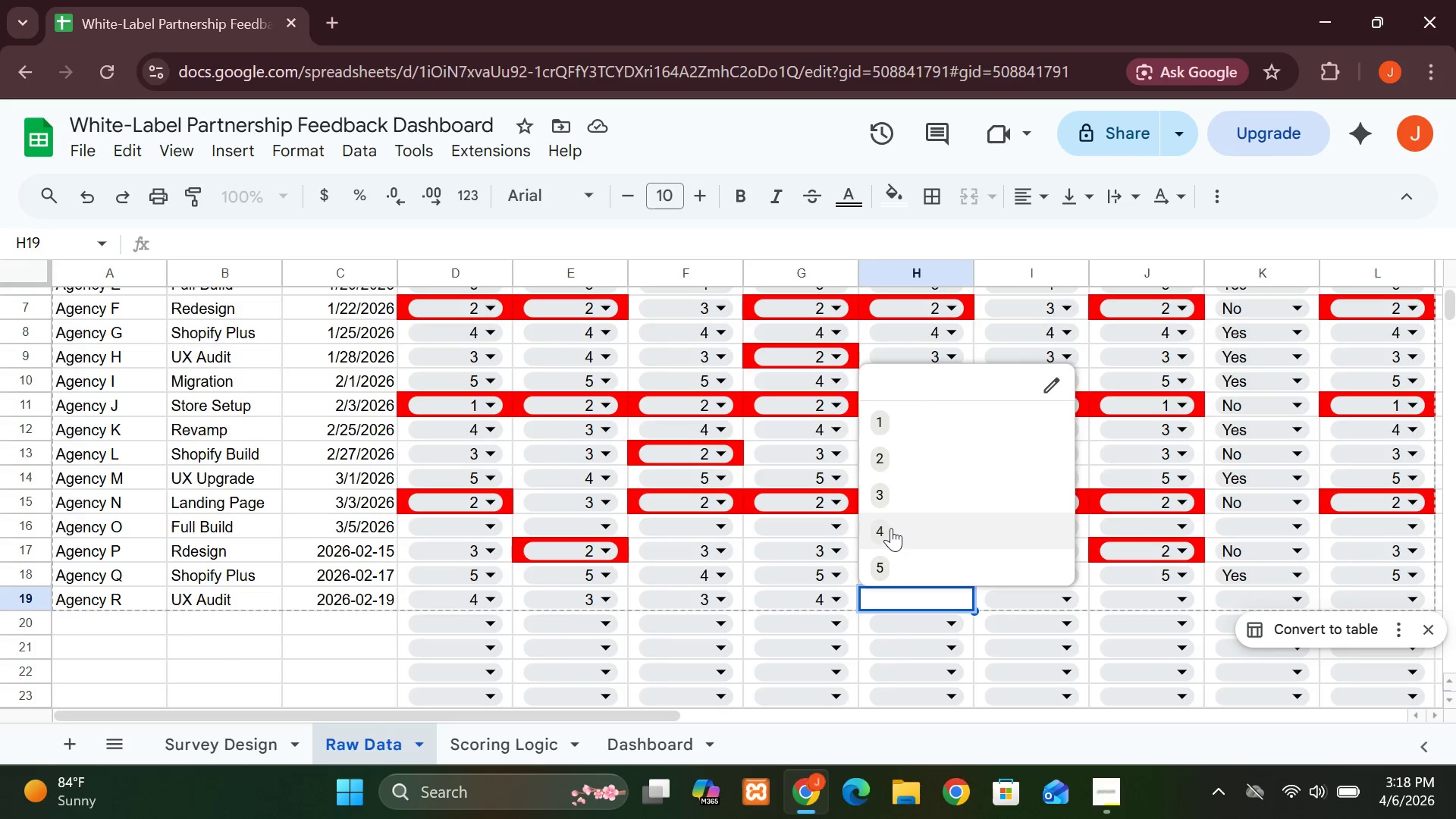 
left_click([924, 498])
 